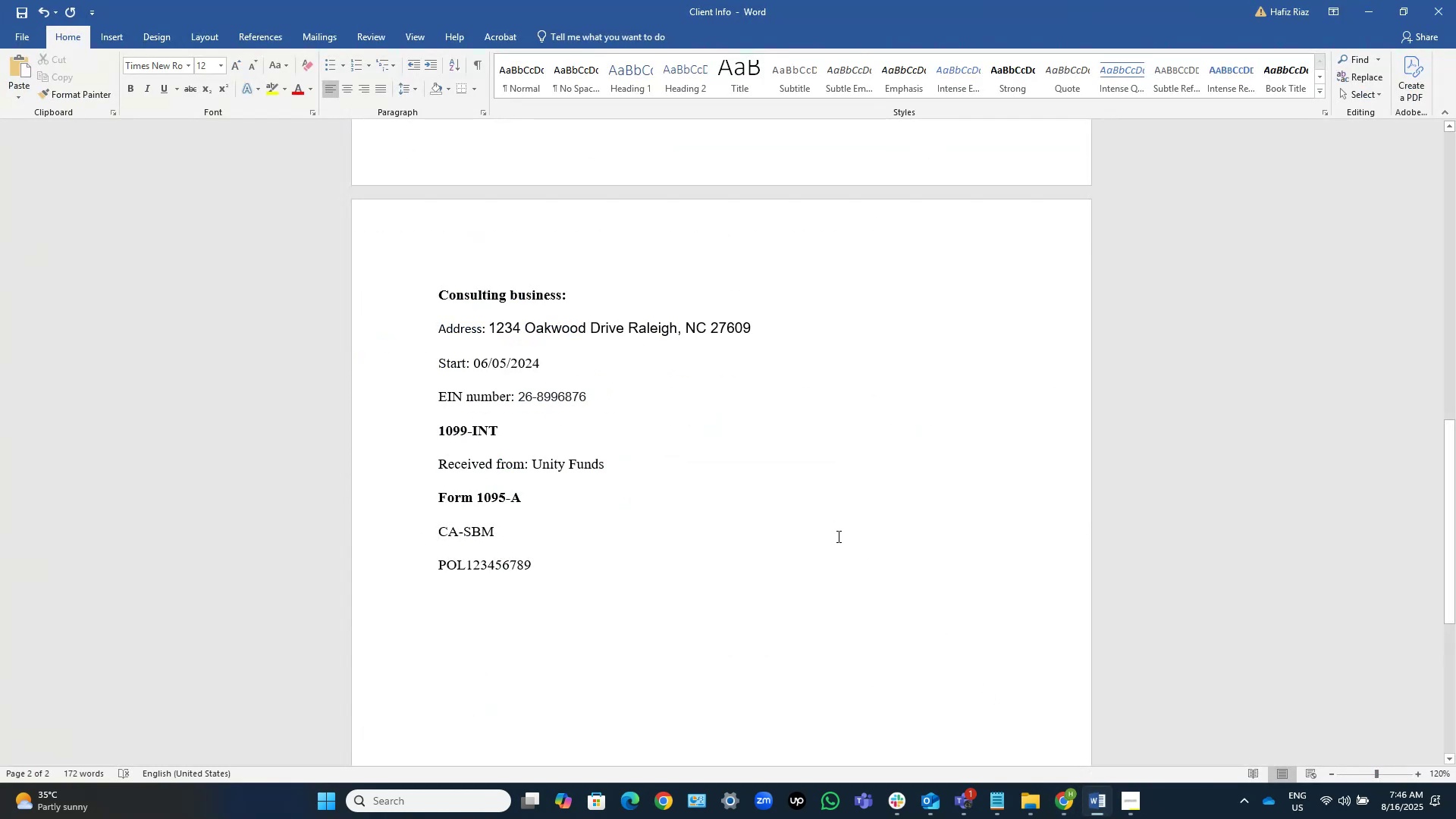 
key(Control+ControlLeft)
 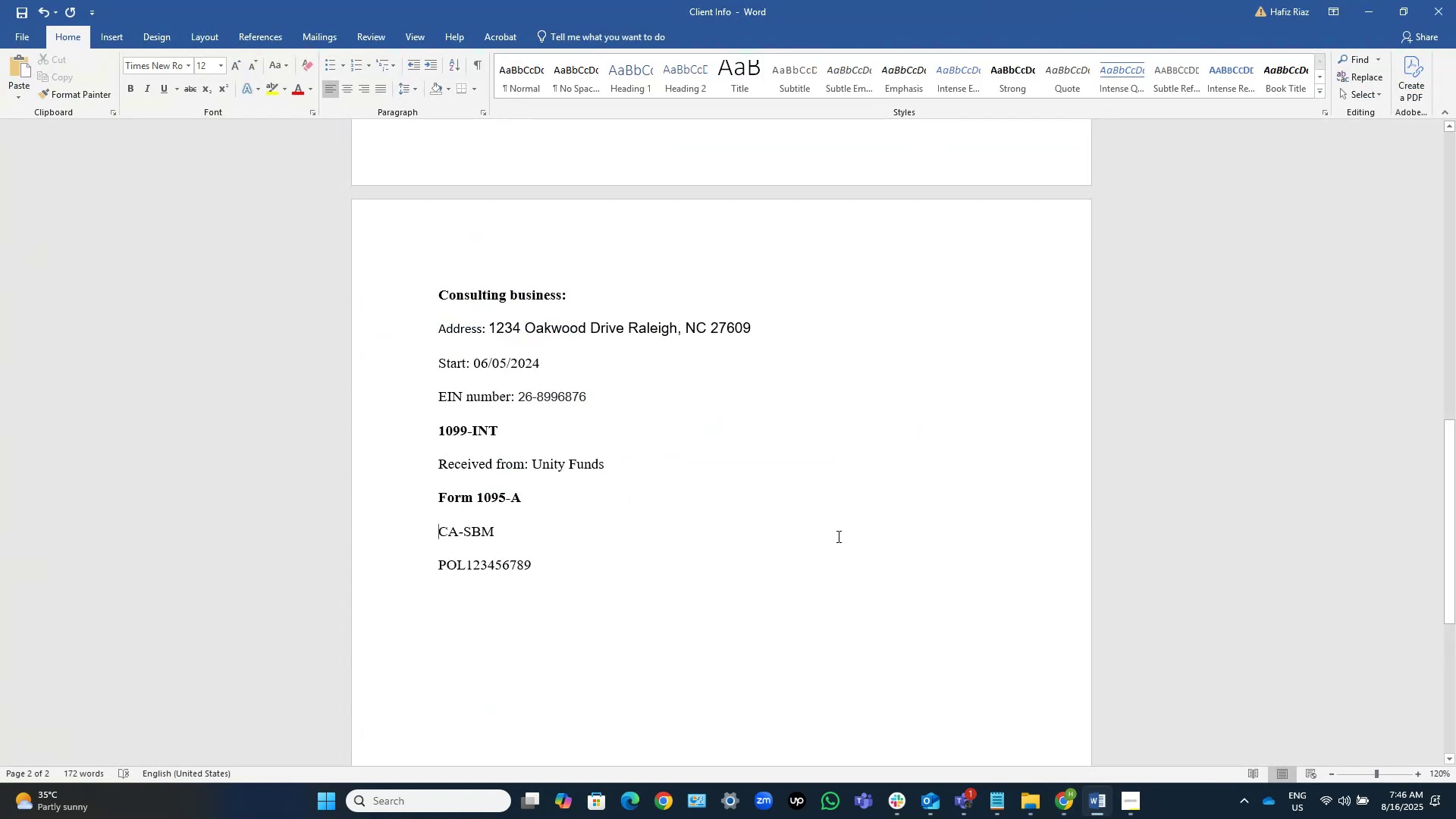 
key(Control+V)
 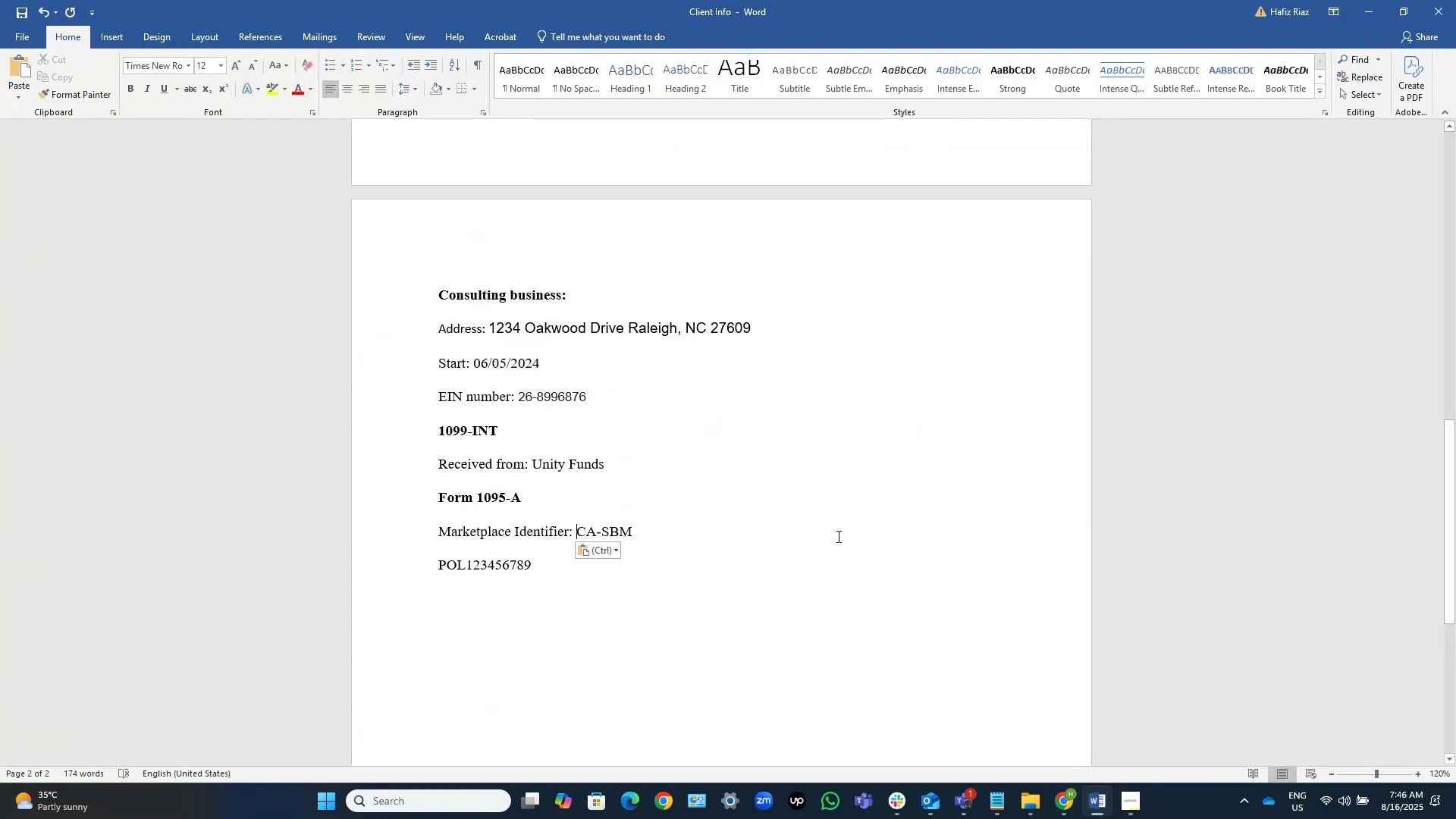 
key(ArrowDown)
 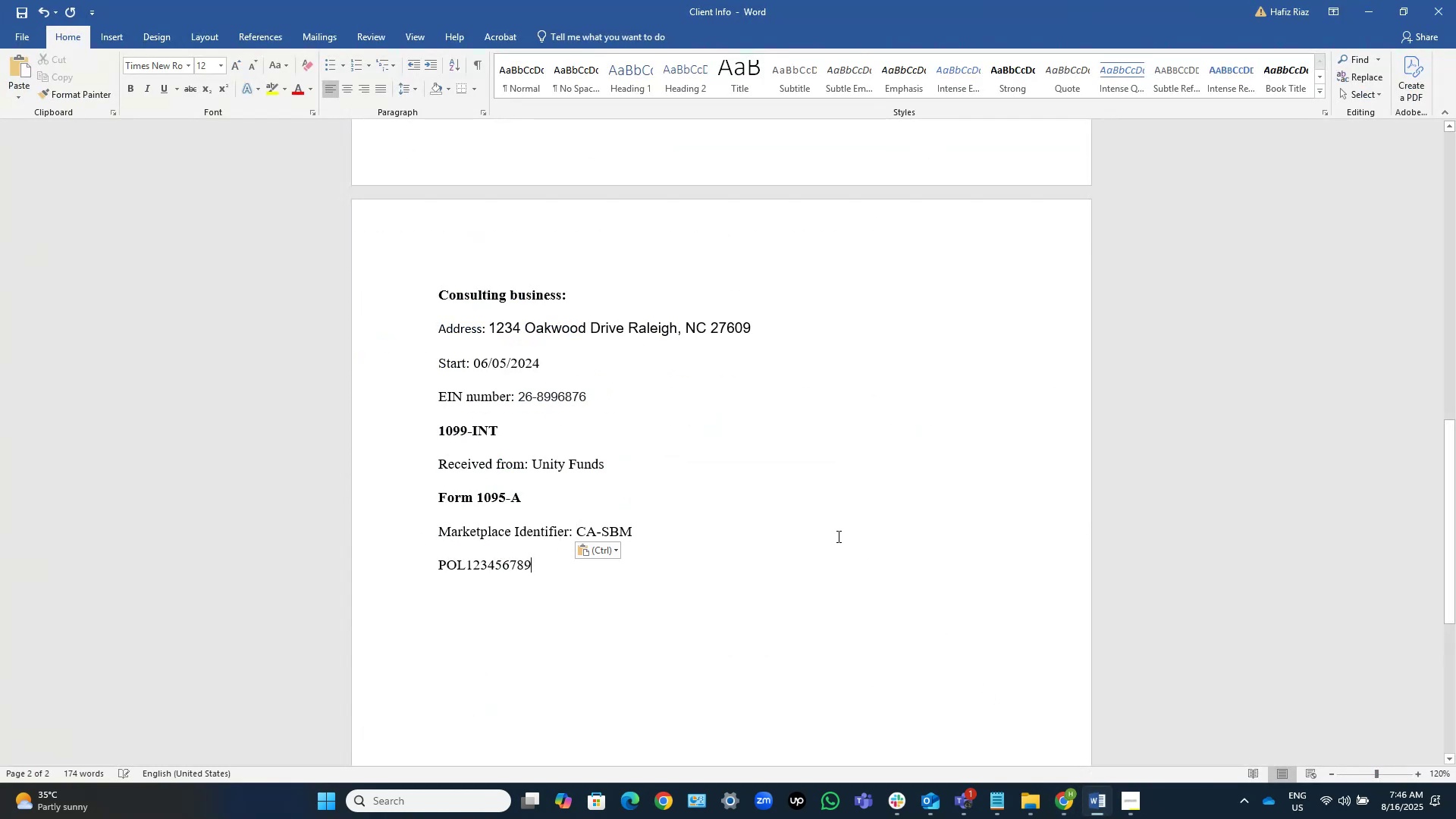 
key(Home)
 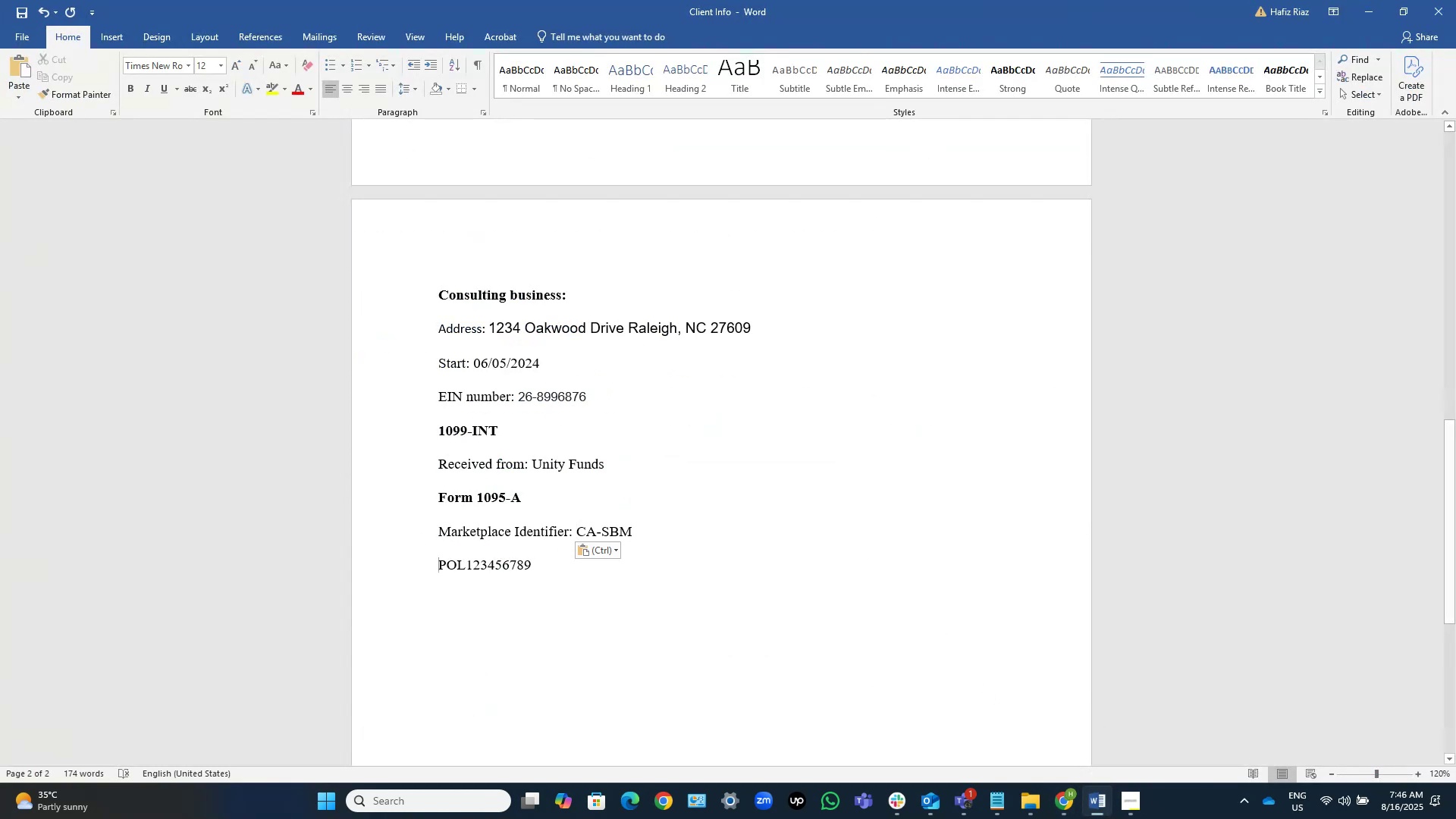 
left_click([1102, 809])
 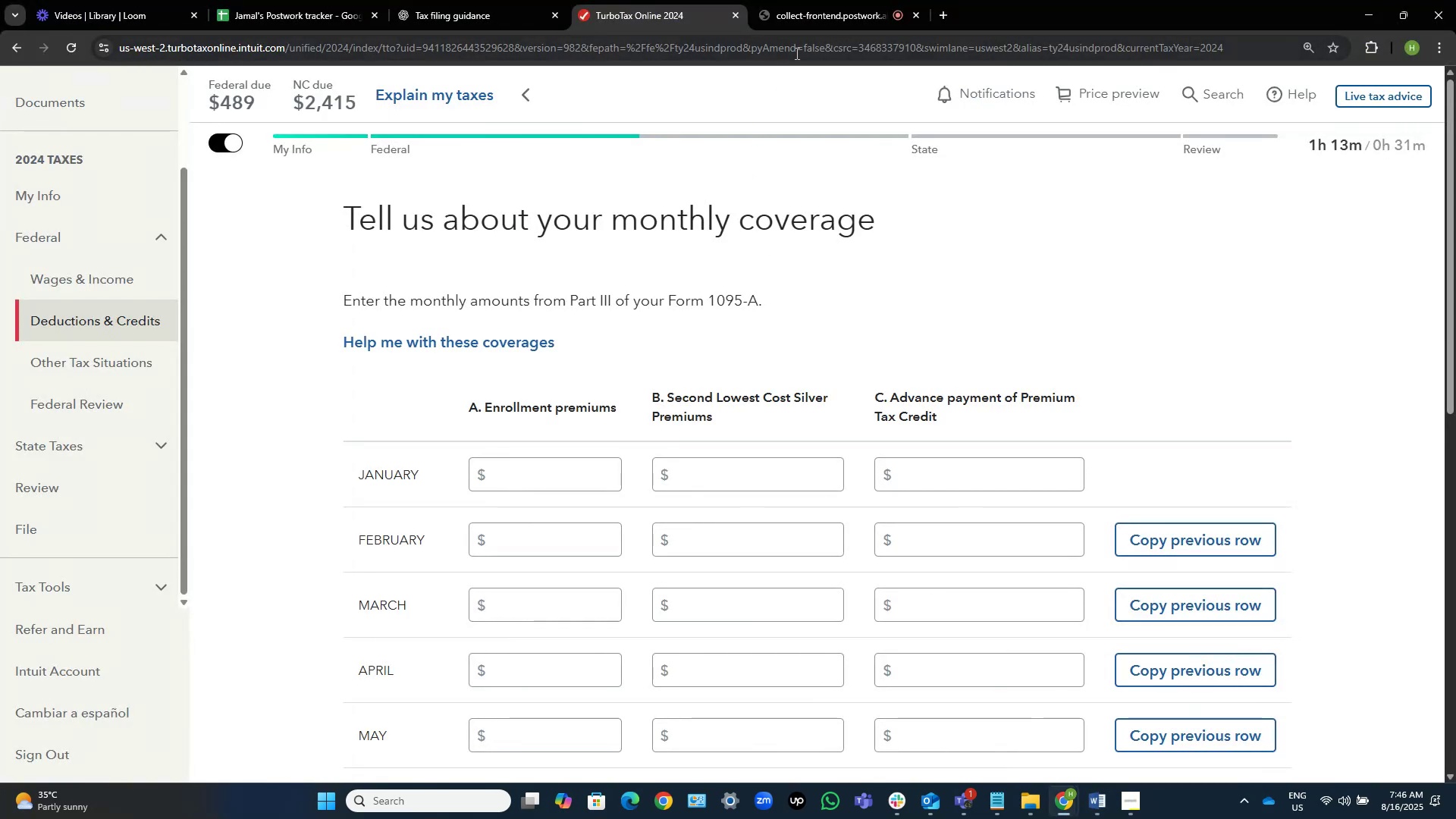 
left_click([460, 0])
 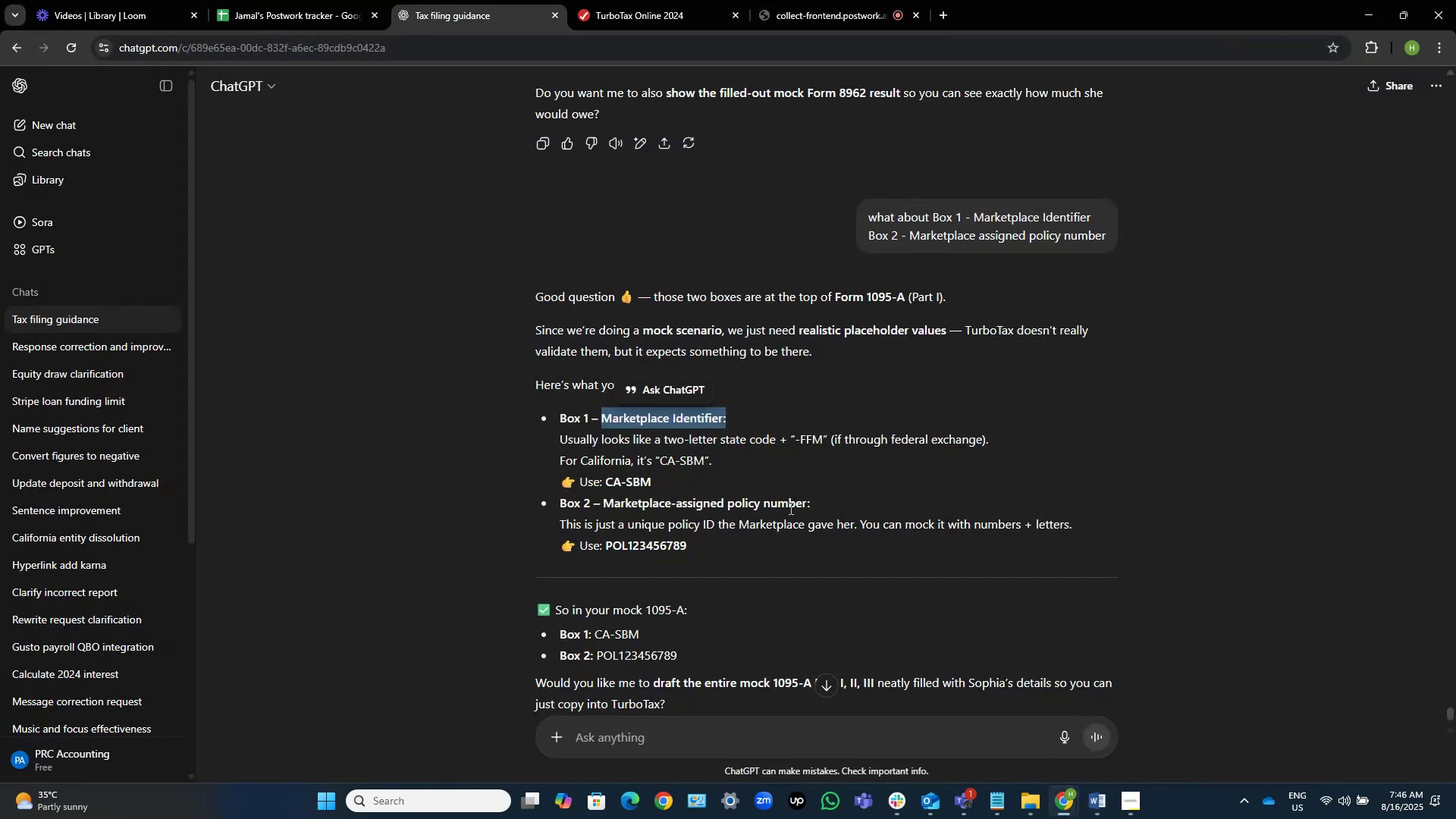 
left_click_drag(start_coordinate=[815, 504], to_coordinate=[607, 501])
 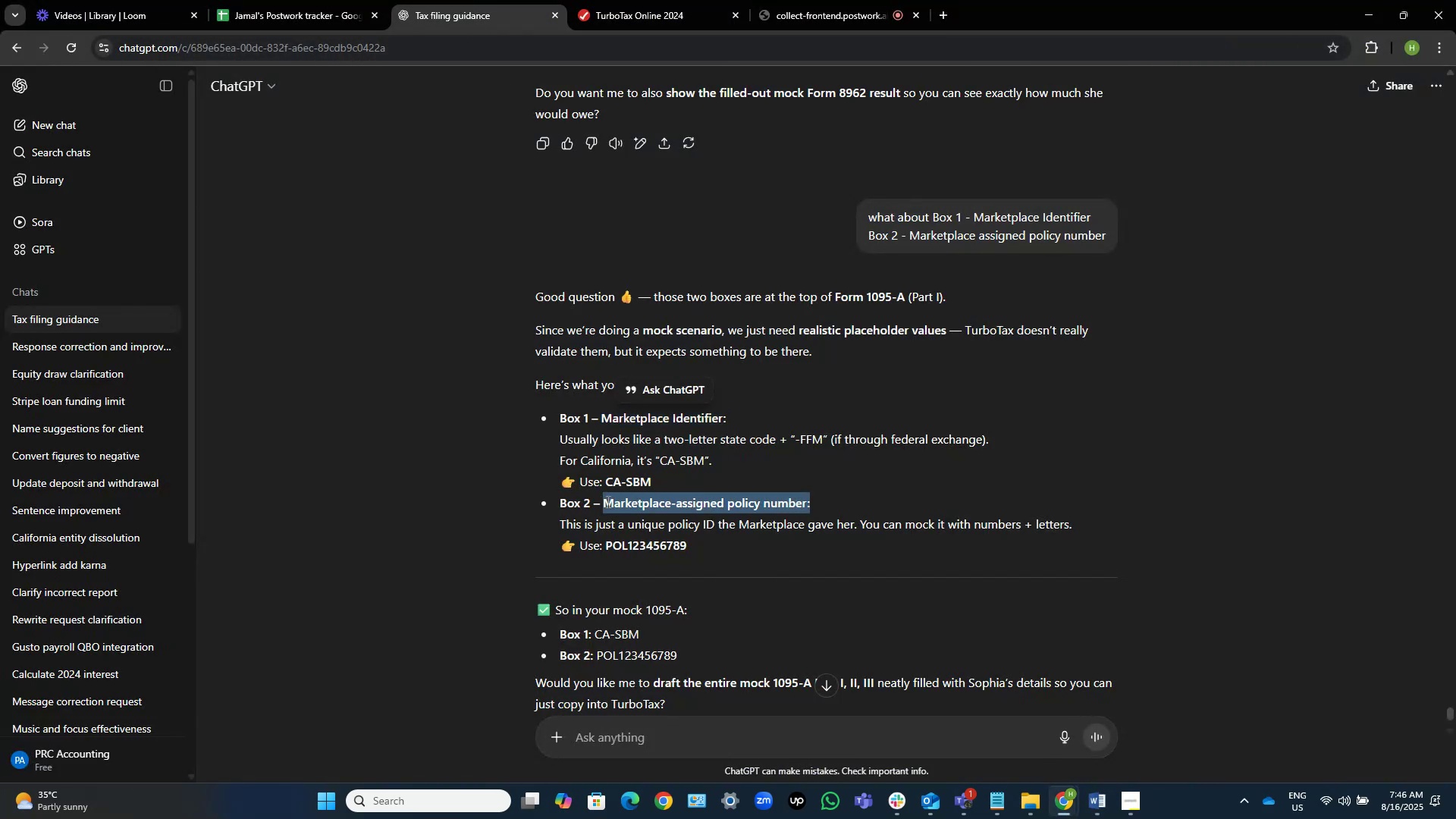 
key(Control+C)
 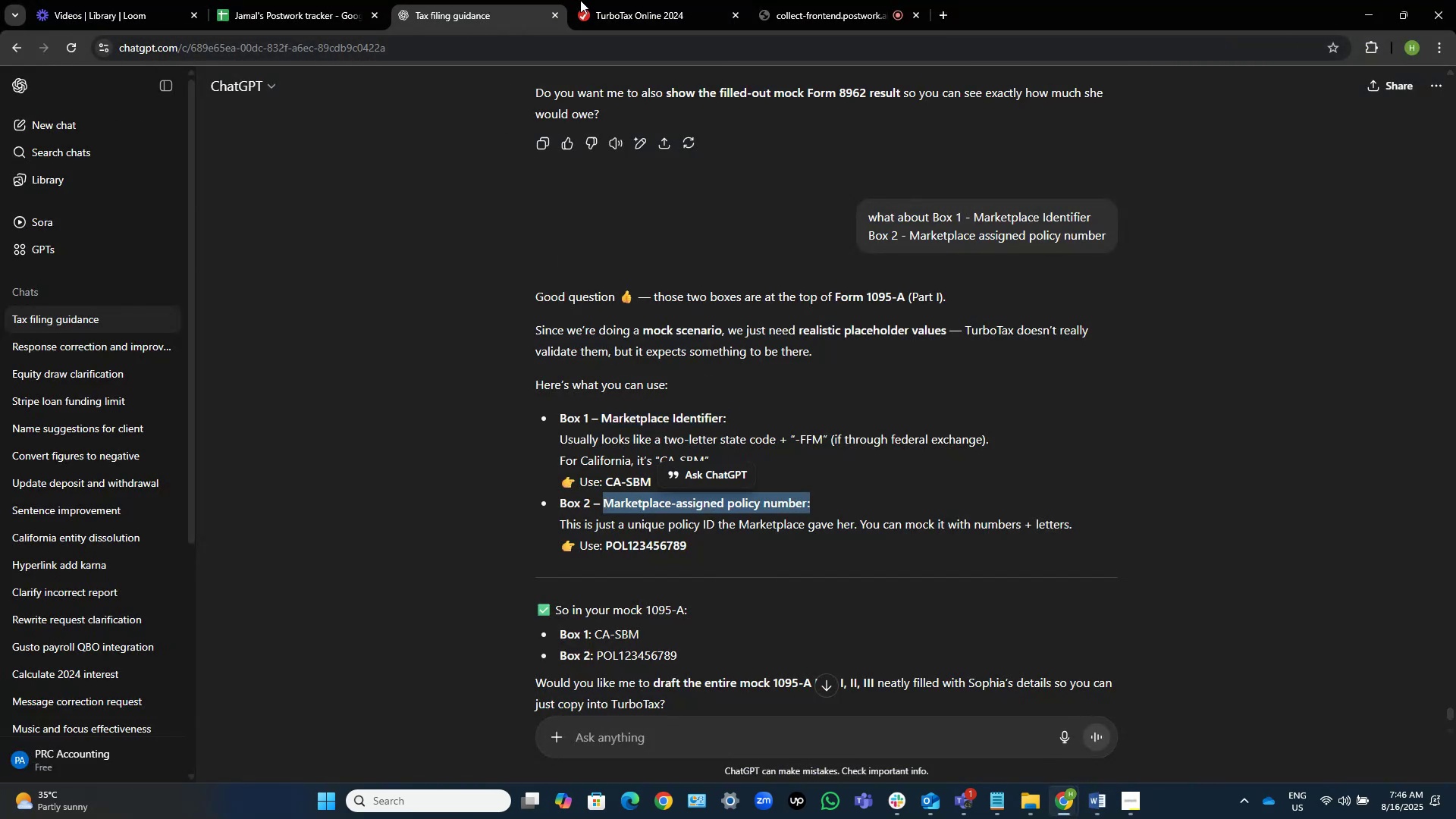 
left_click([584, 0])
 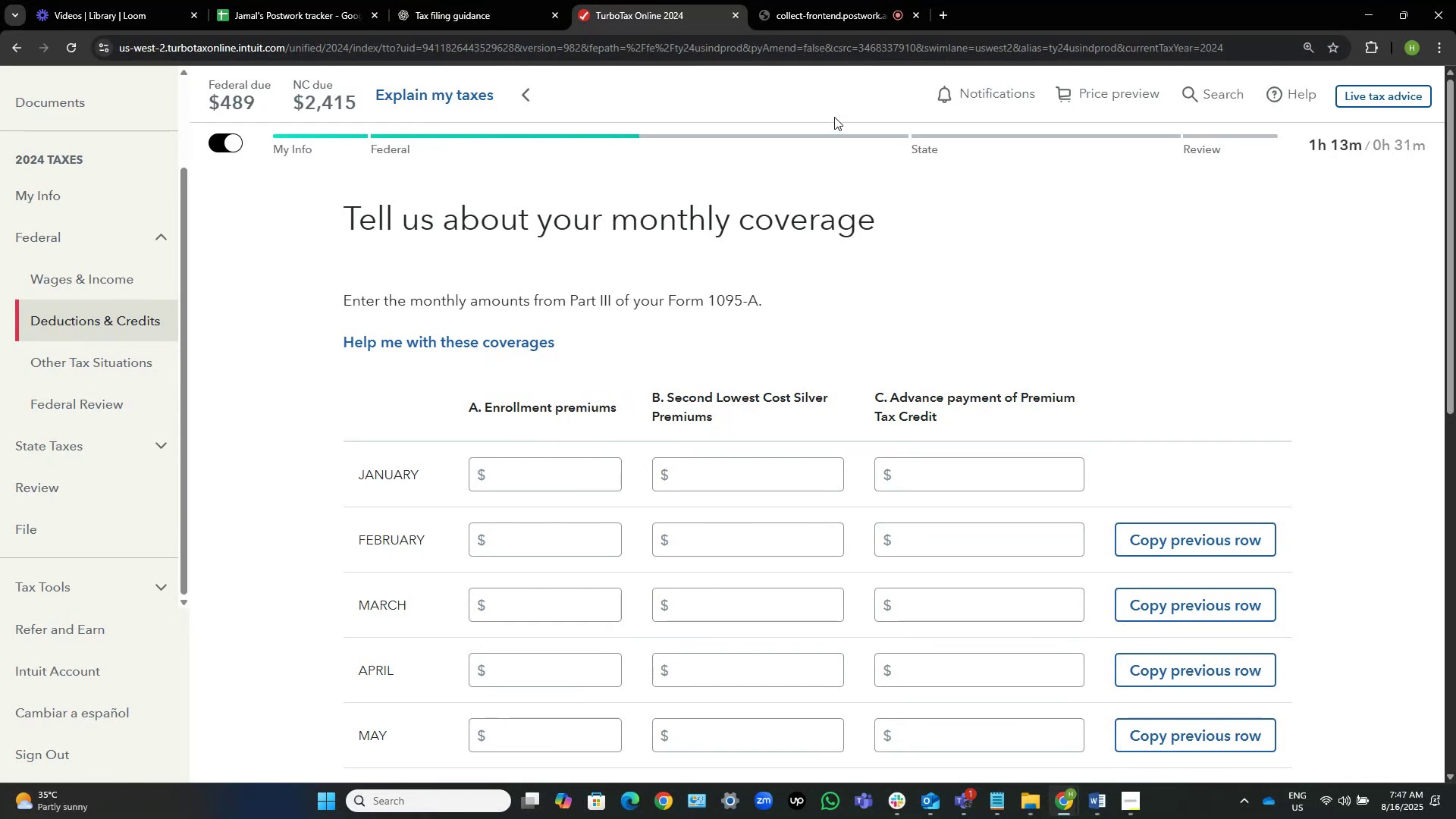 
wait(7.02)
 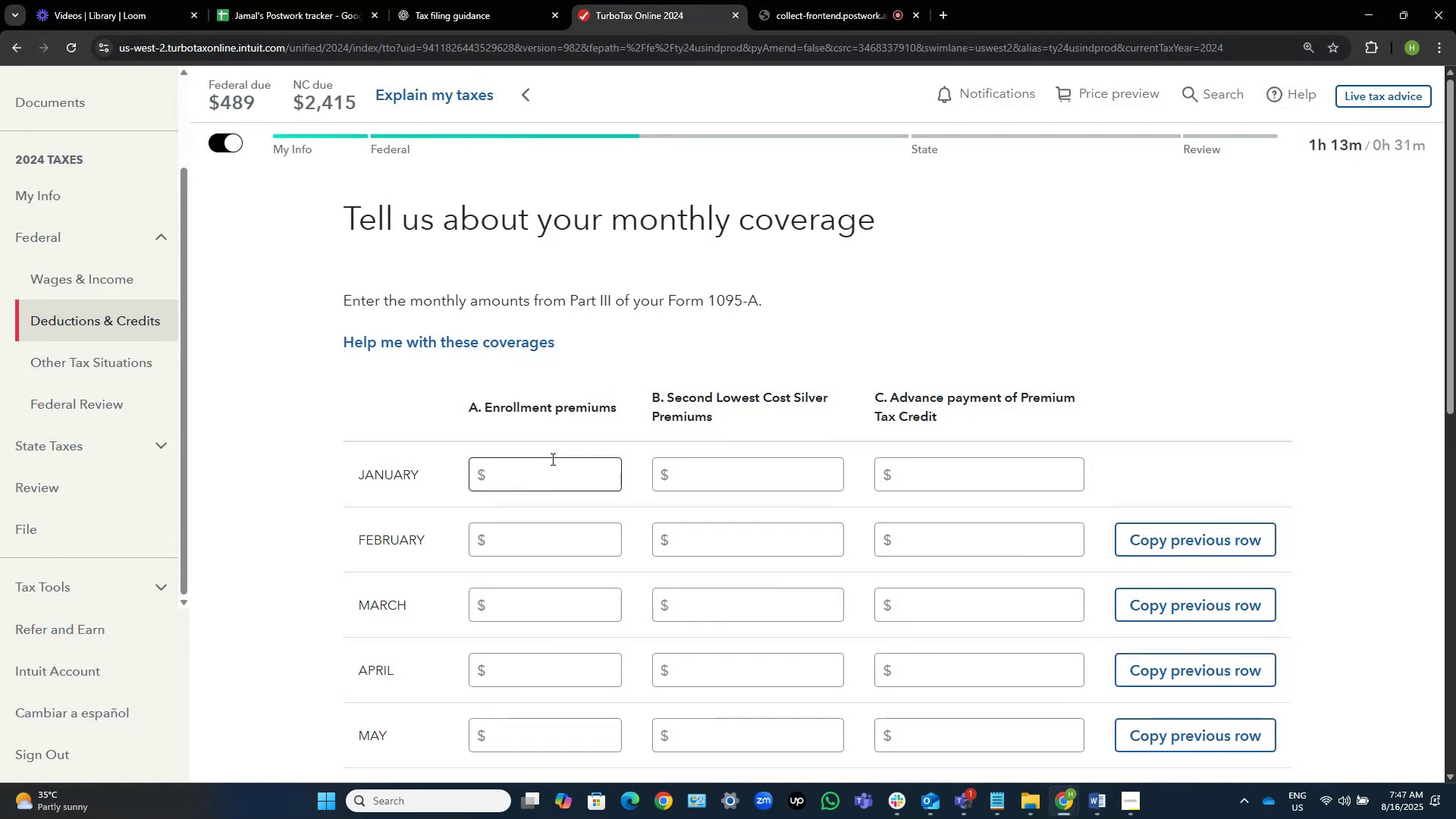 
left_click([1099, 801])
 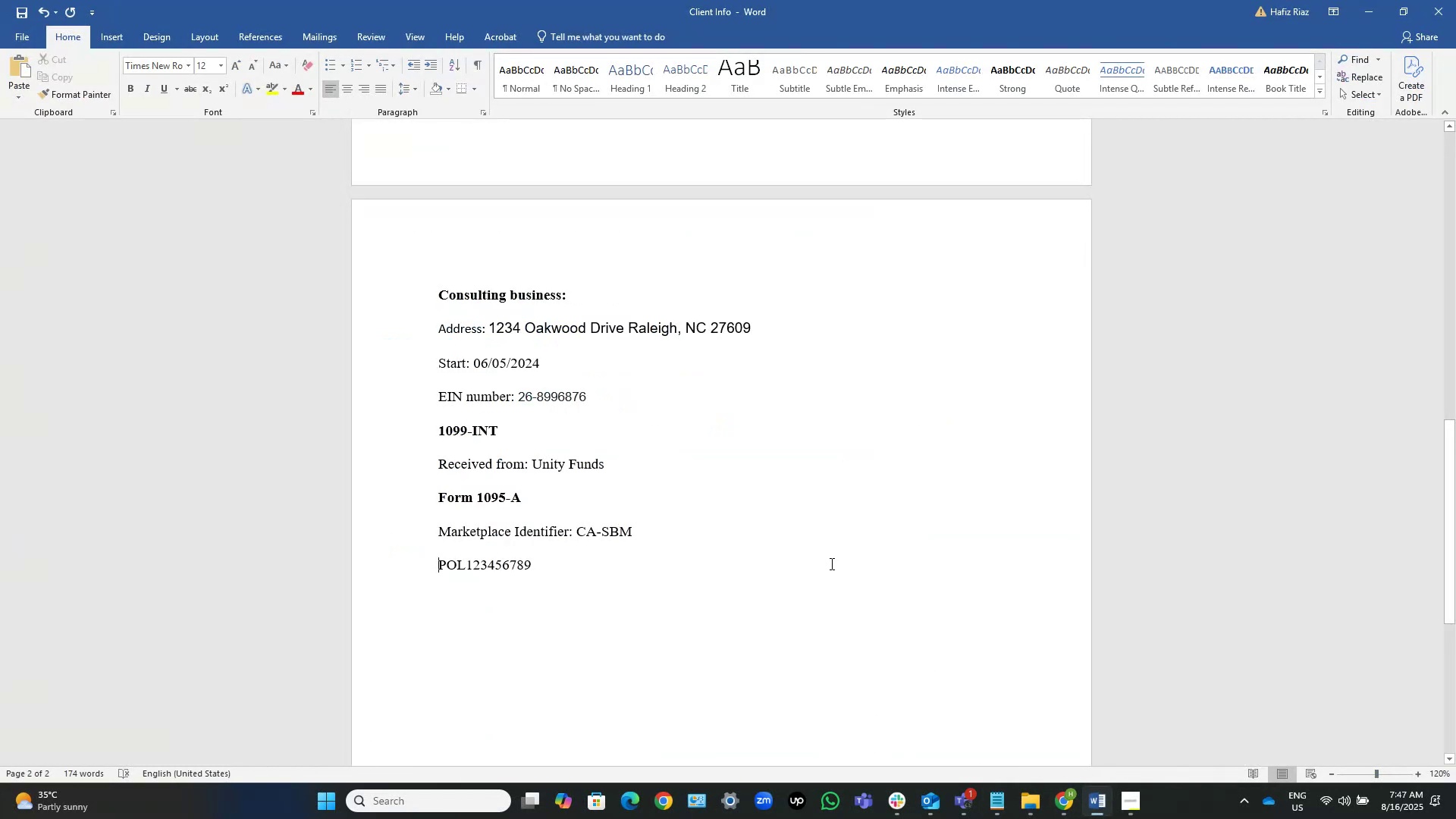 
key(Control+V)
 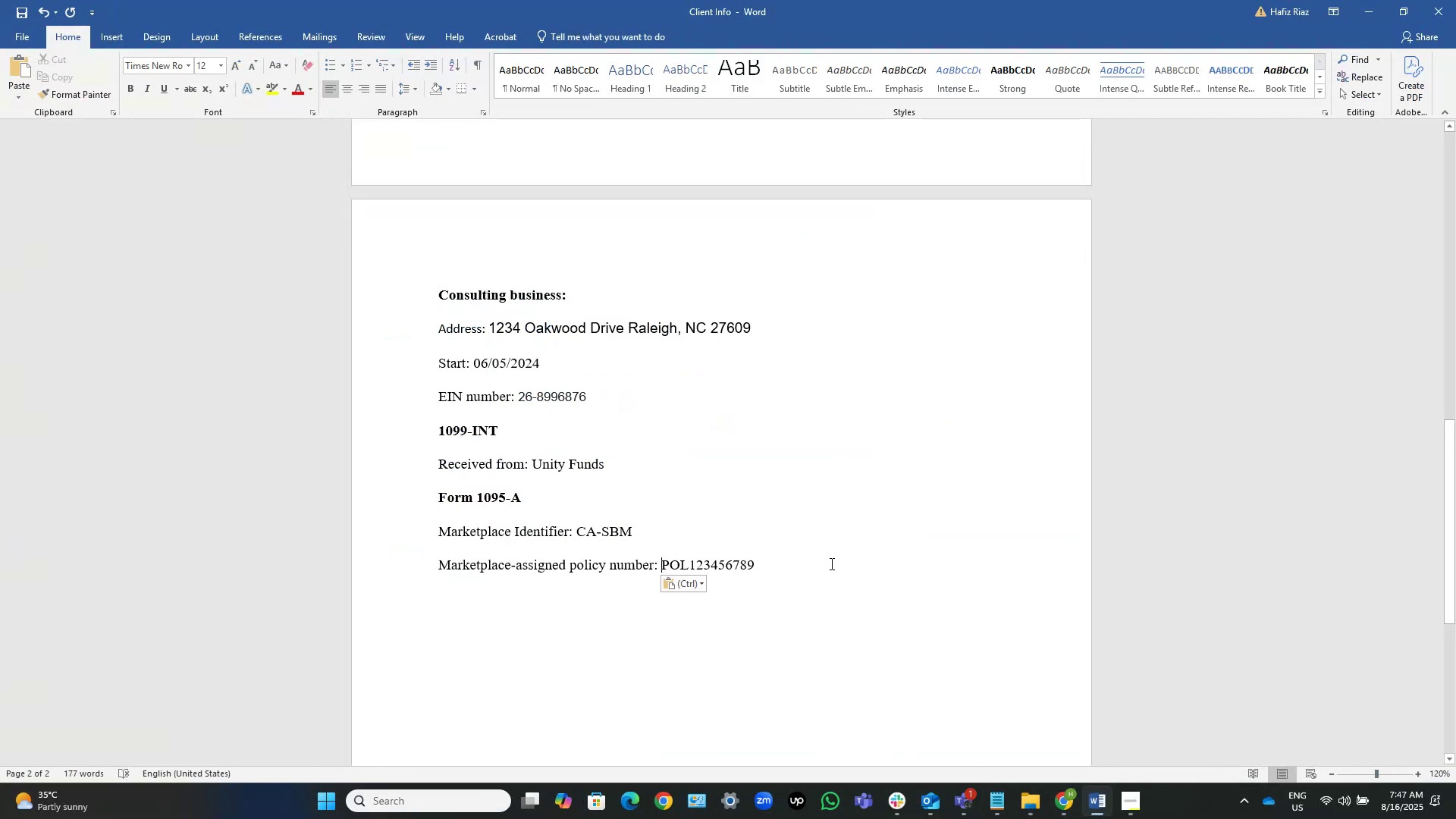 
key(Control+S)
 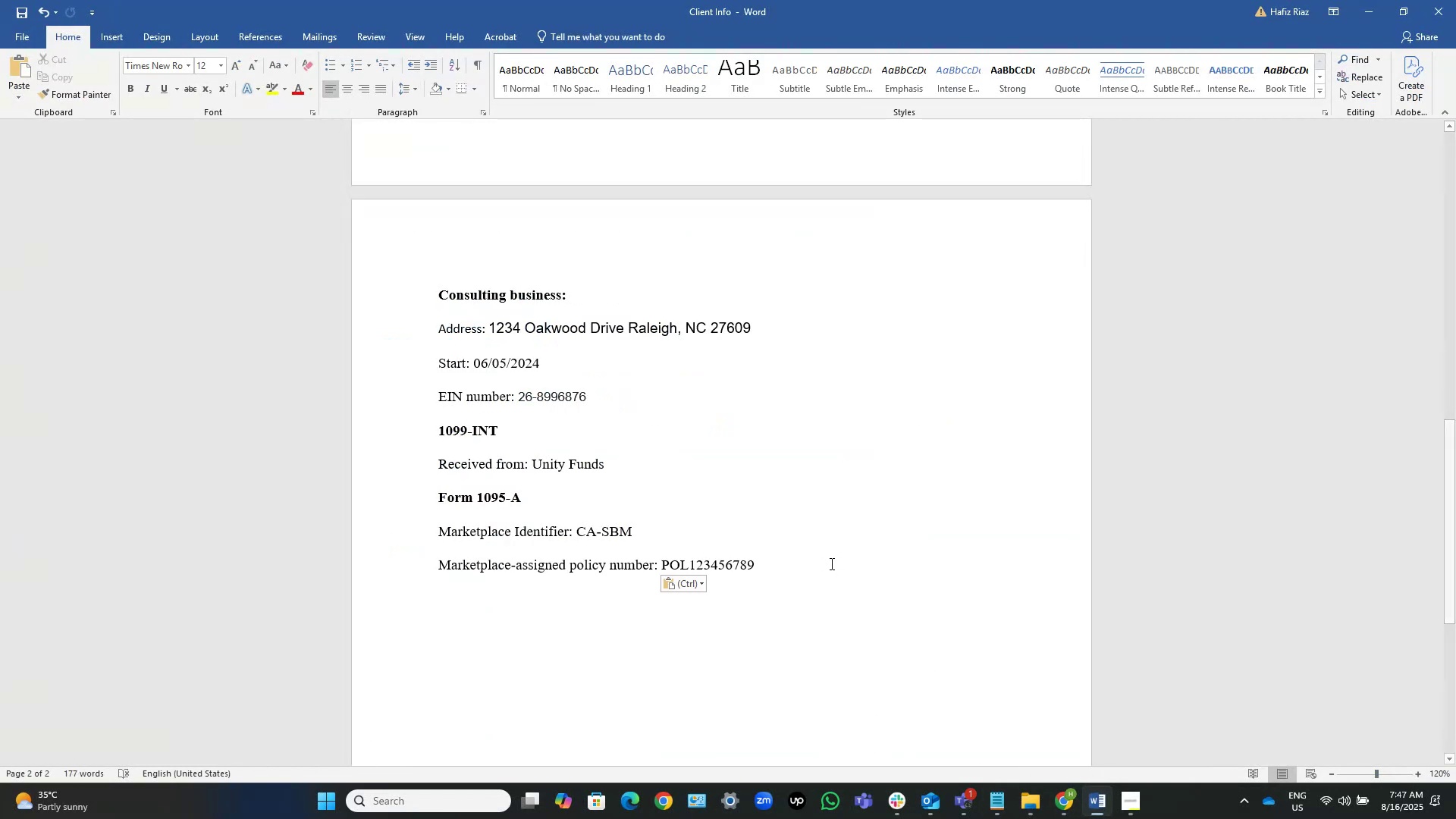 
left_click([830, 563])
 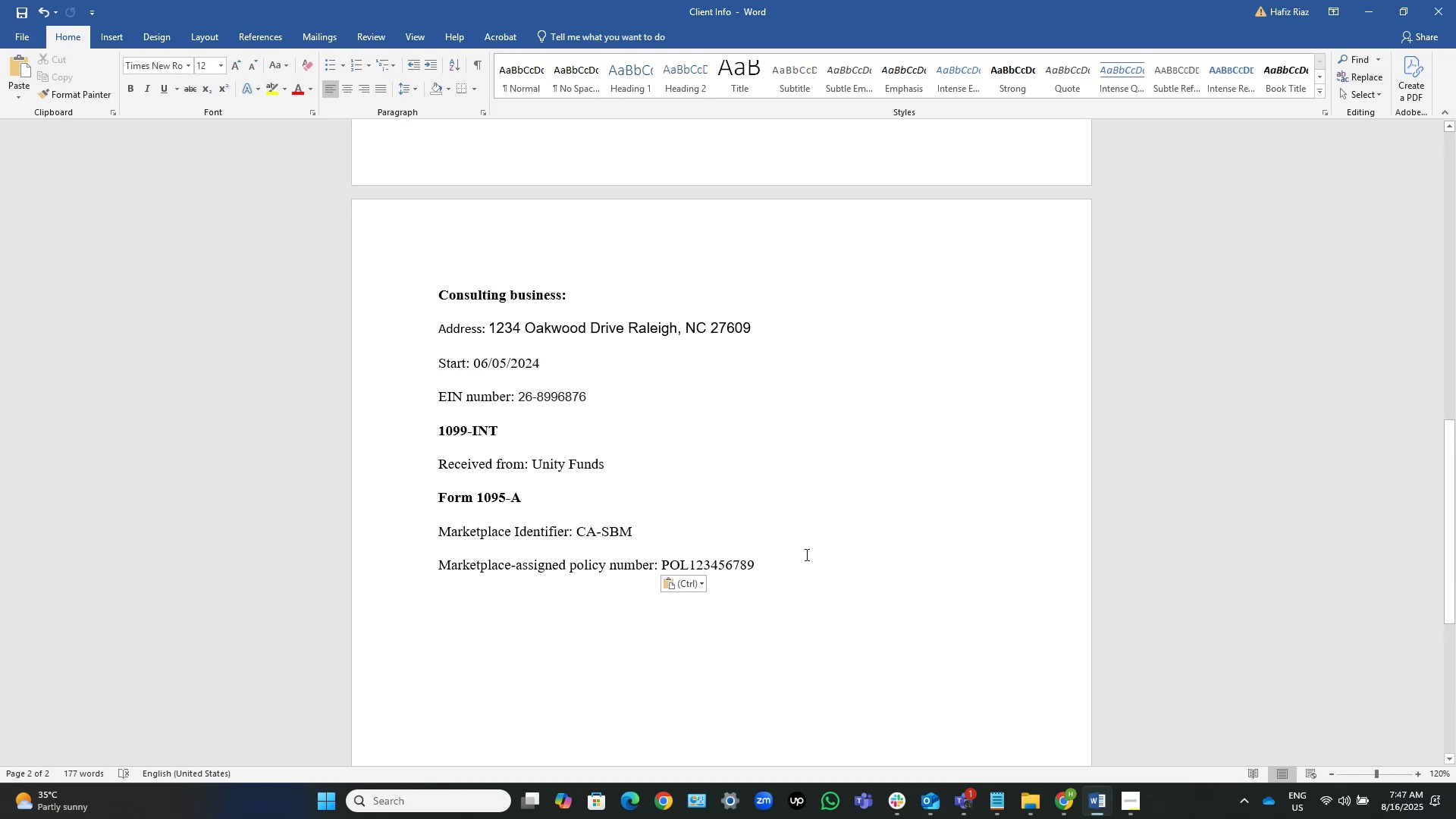 
key(Control+S)
 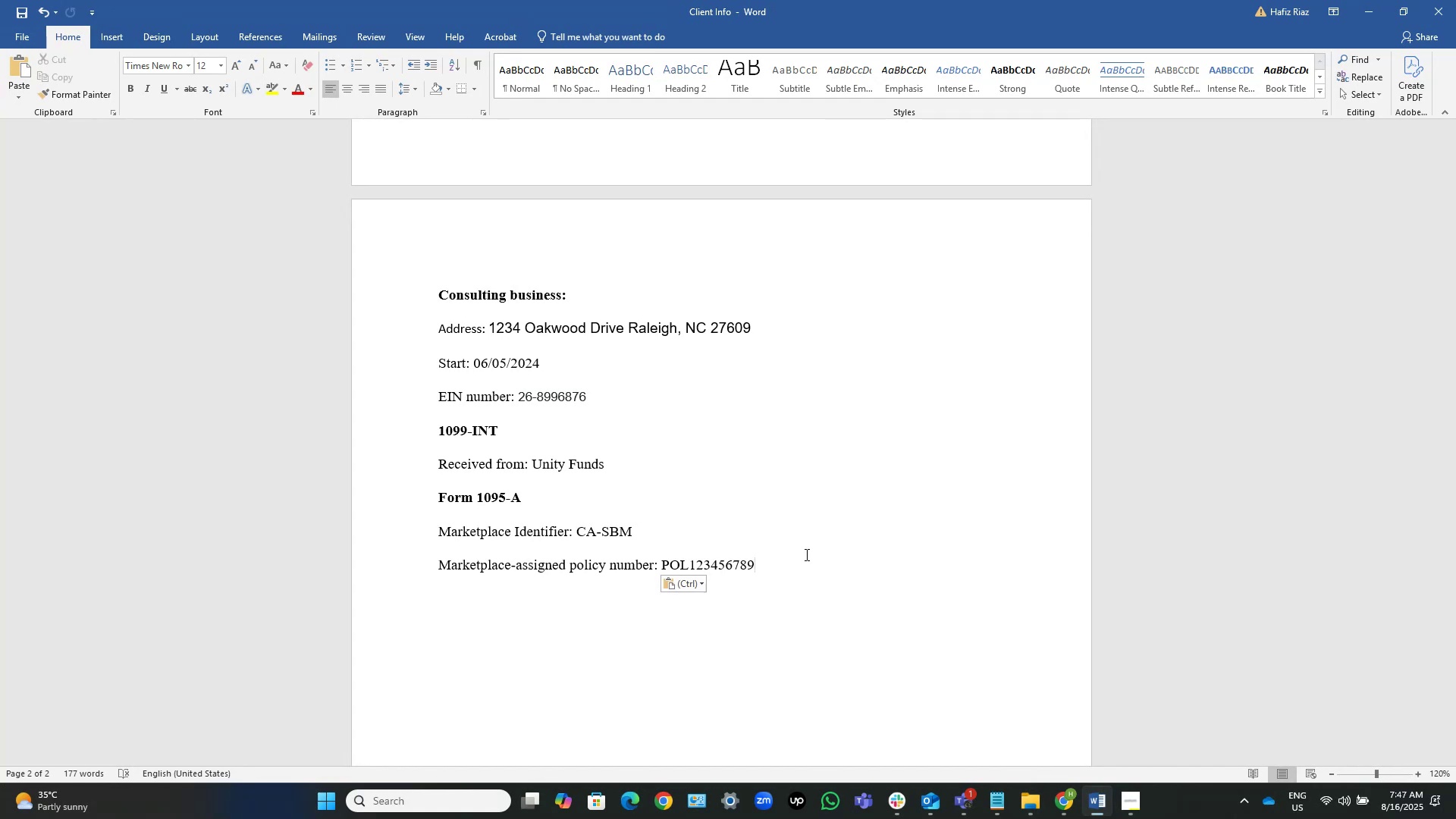 
wait(16.09)
 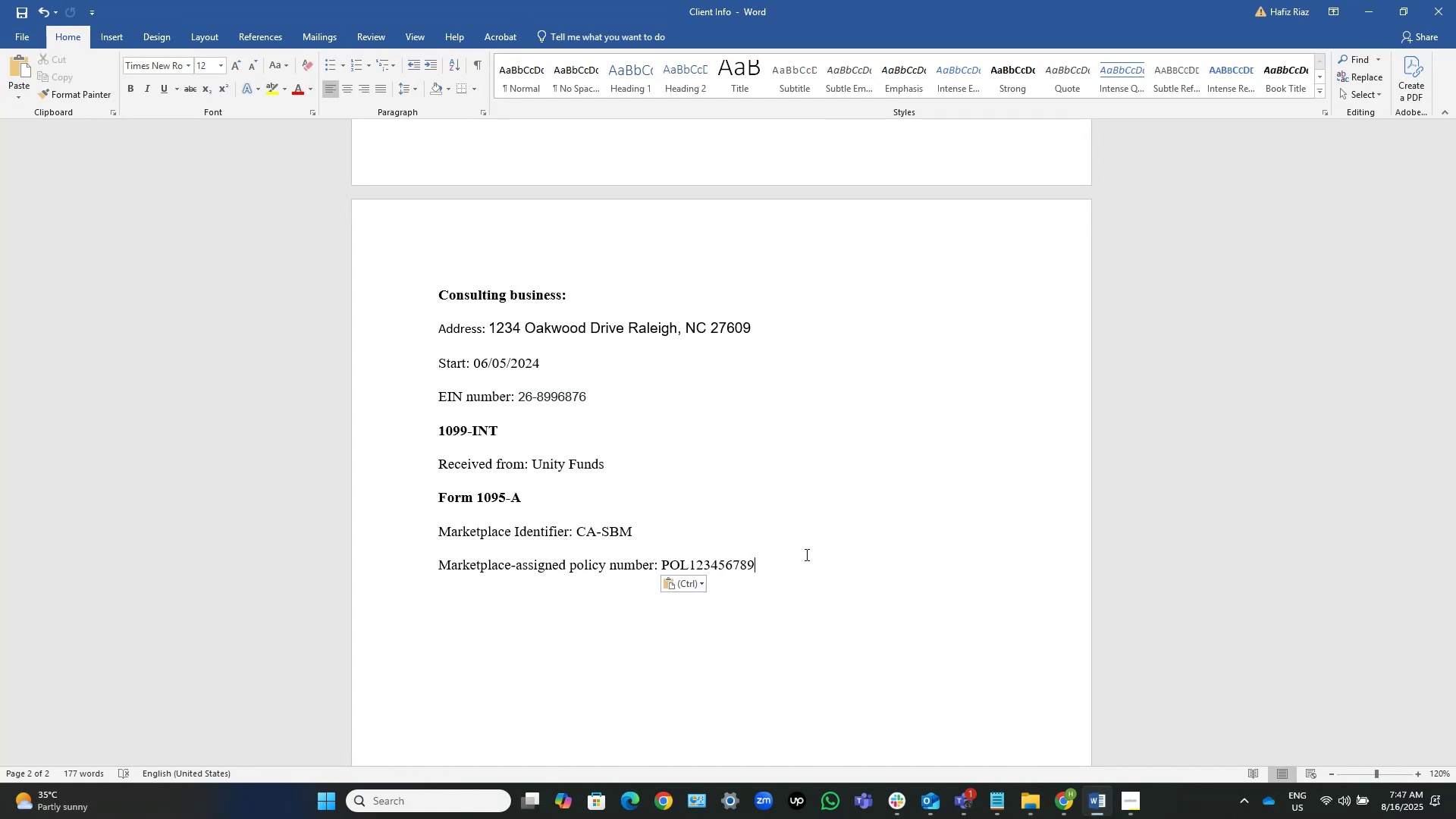 
key(Control+S)
 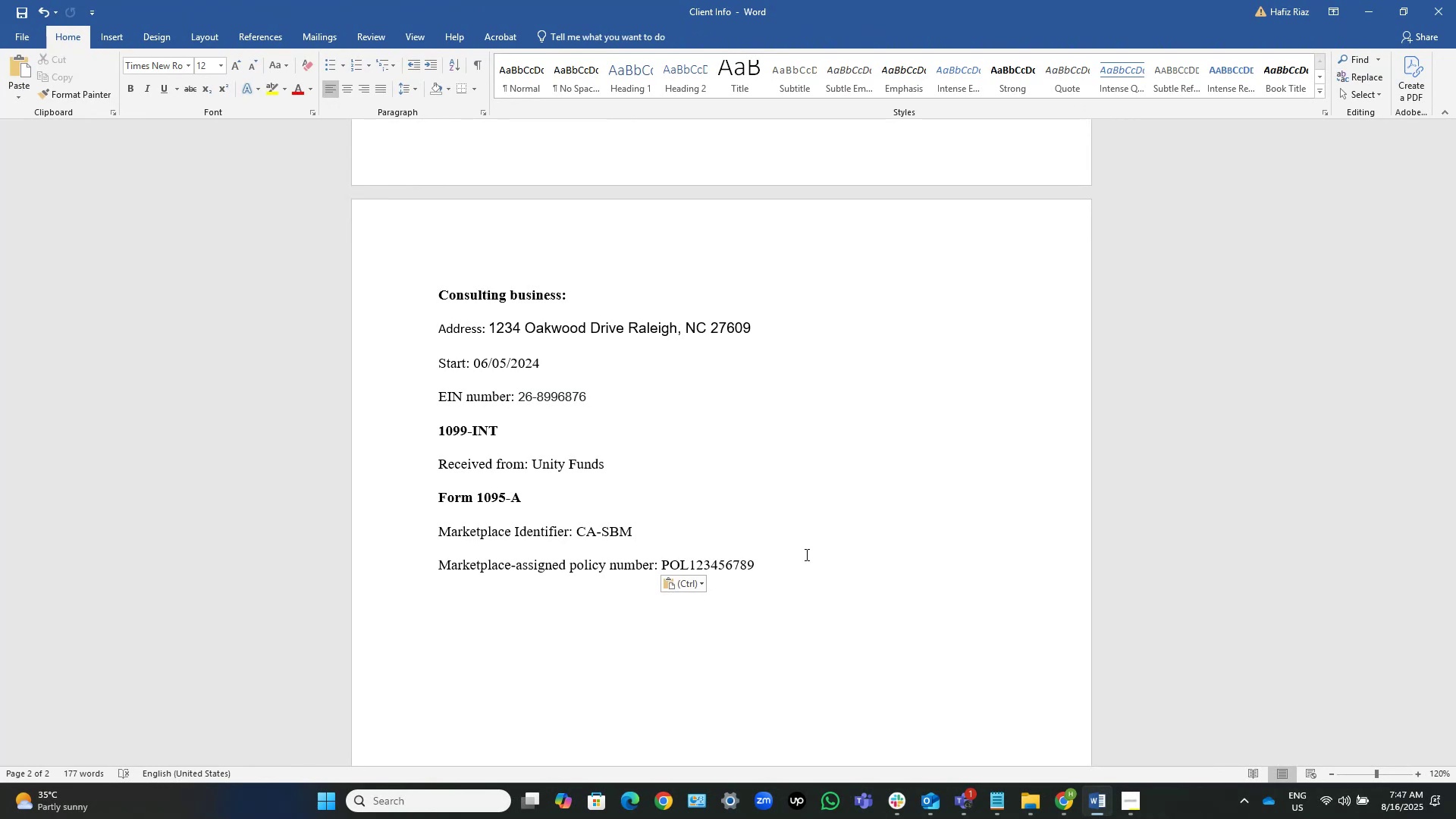 
wait(5.82)
 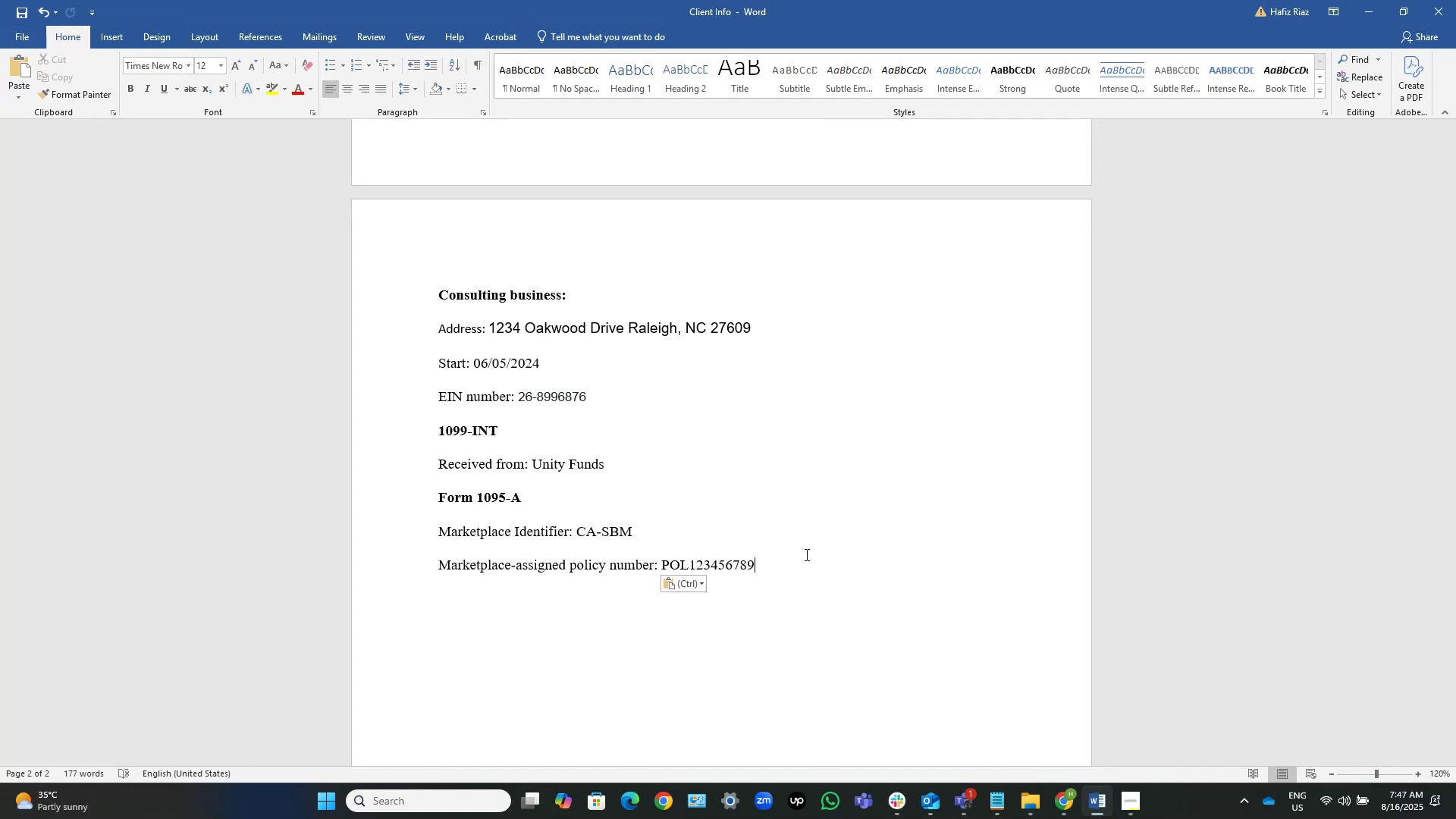 
key(Control+S)
 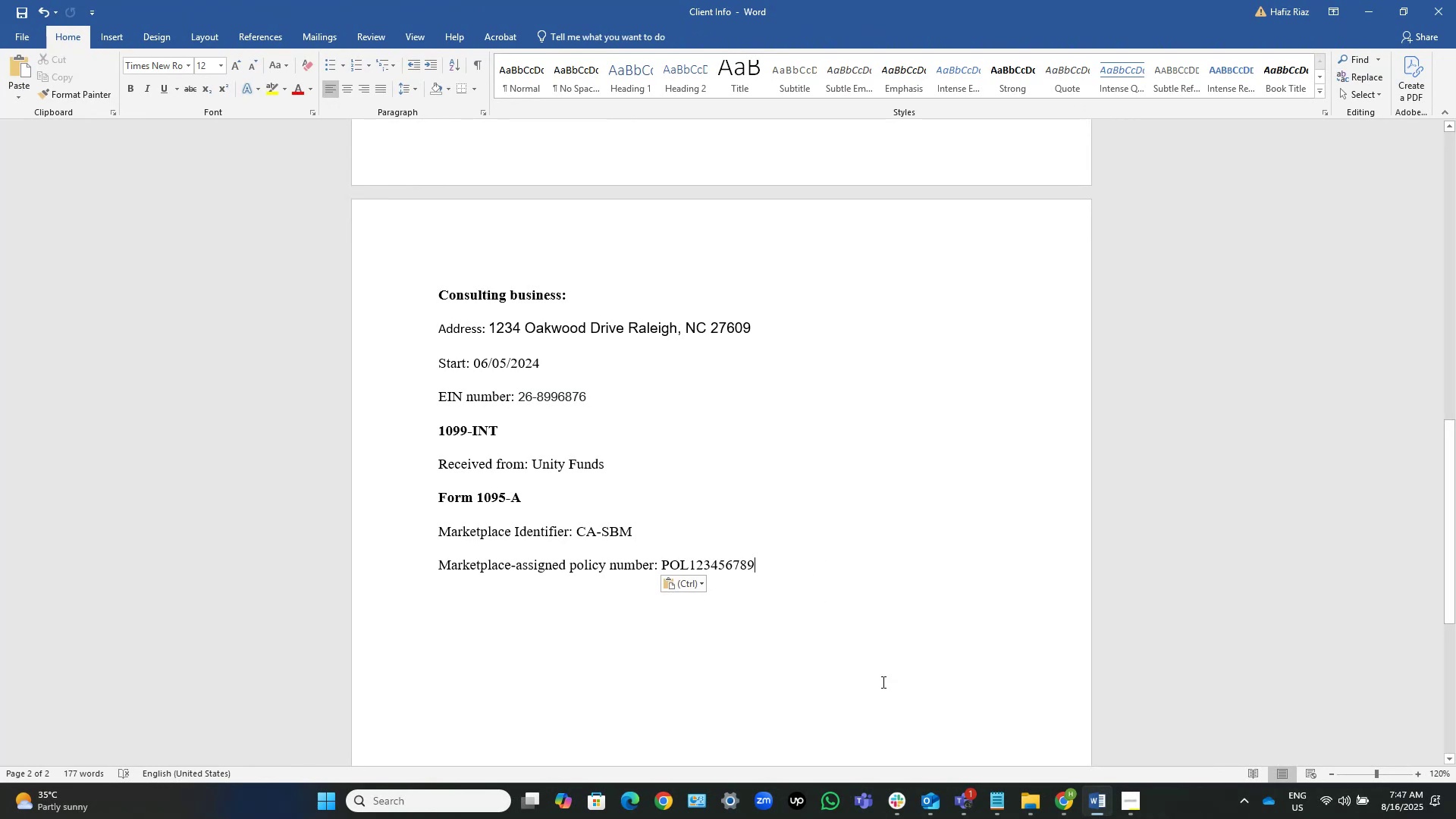 
key(Control+S)
 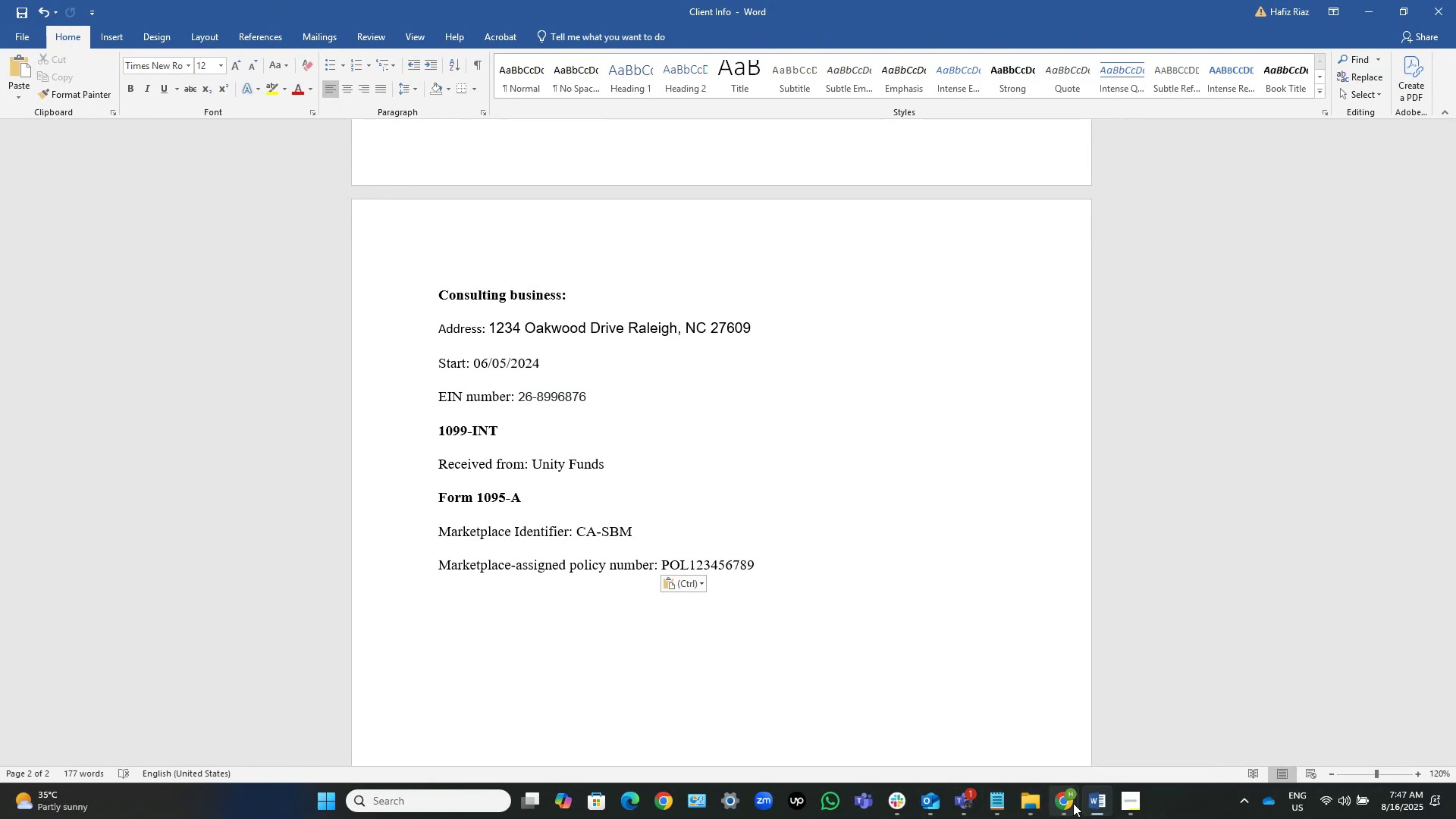 
left_click([1067, 802])
 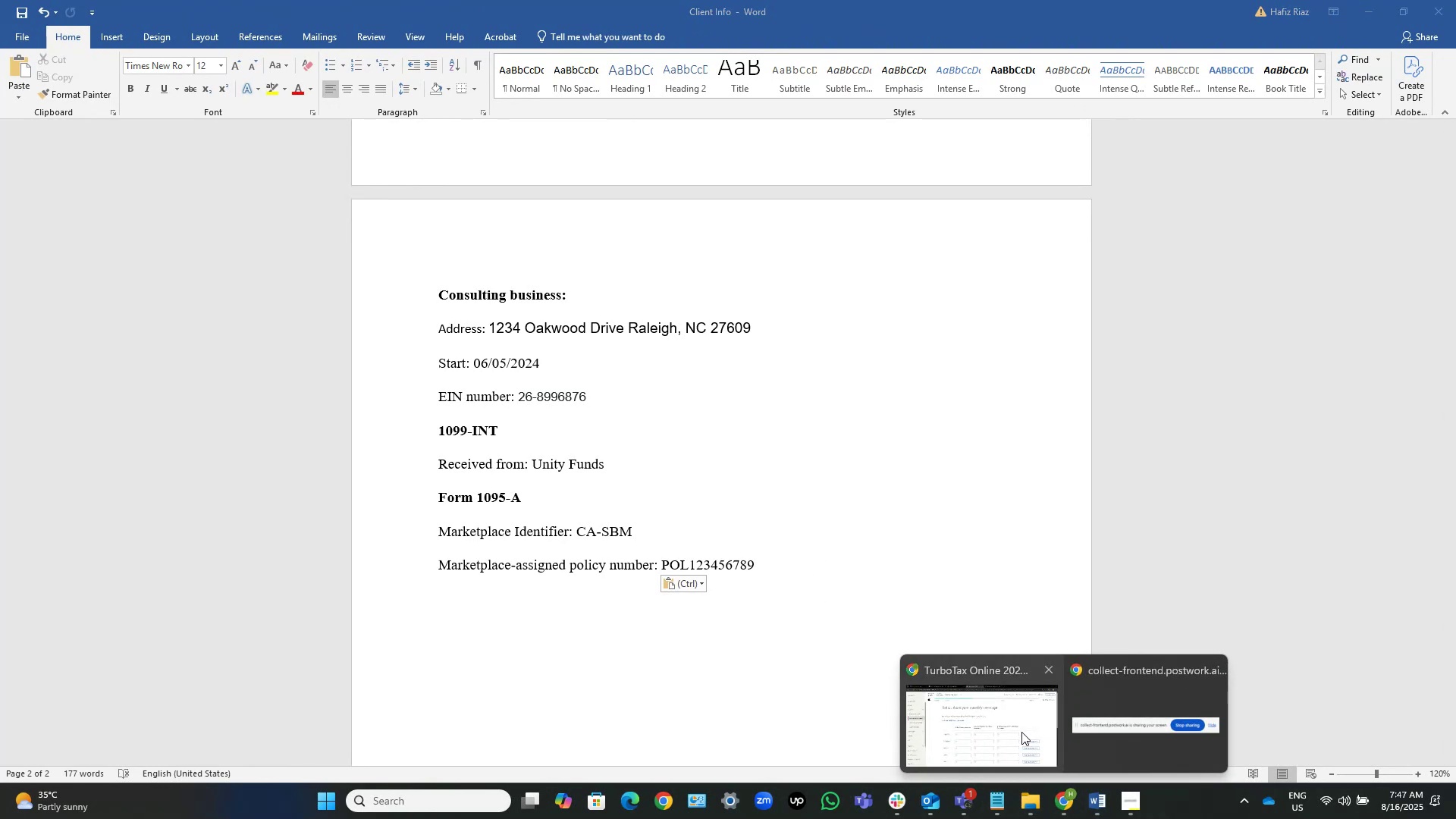 
left_click([1009, 720])
 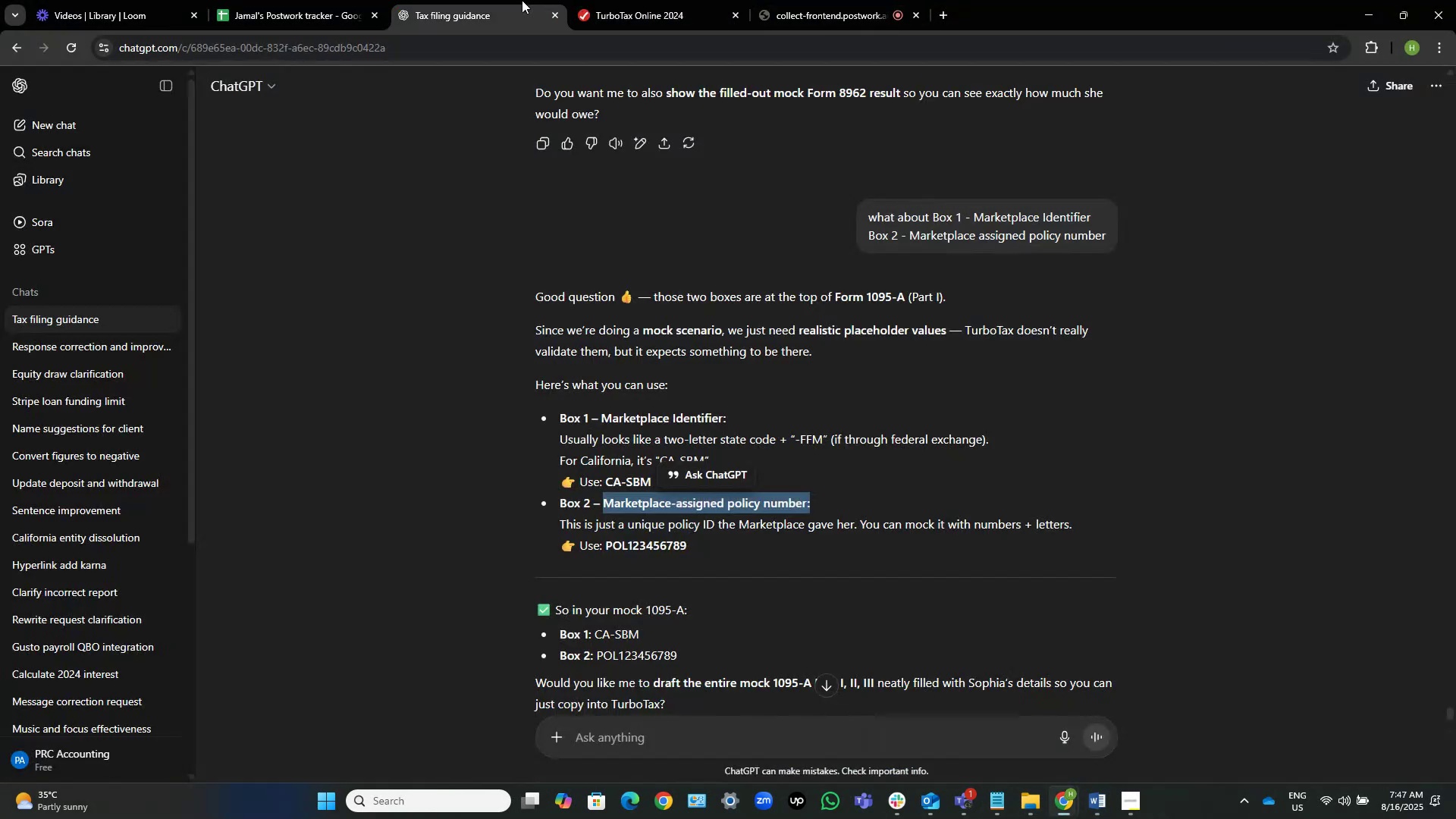 
left_click([826, 475])
 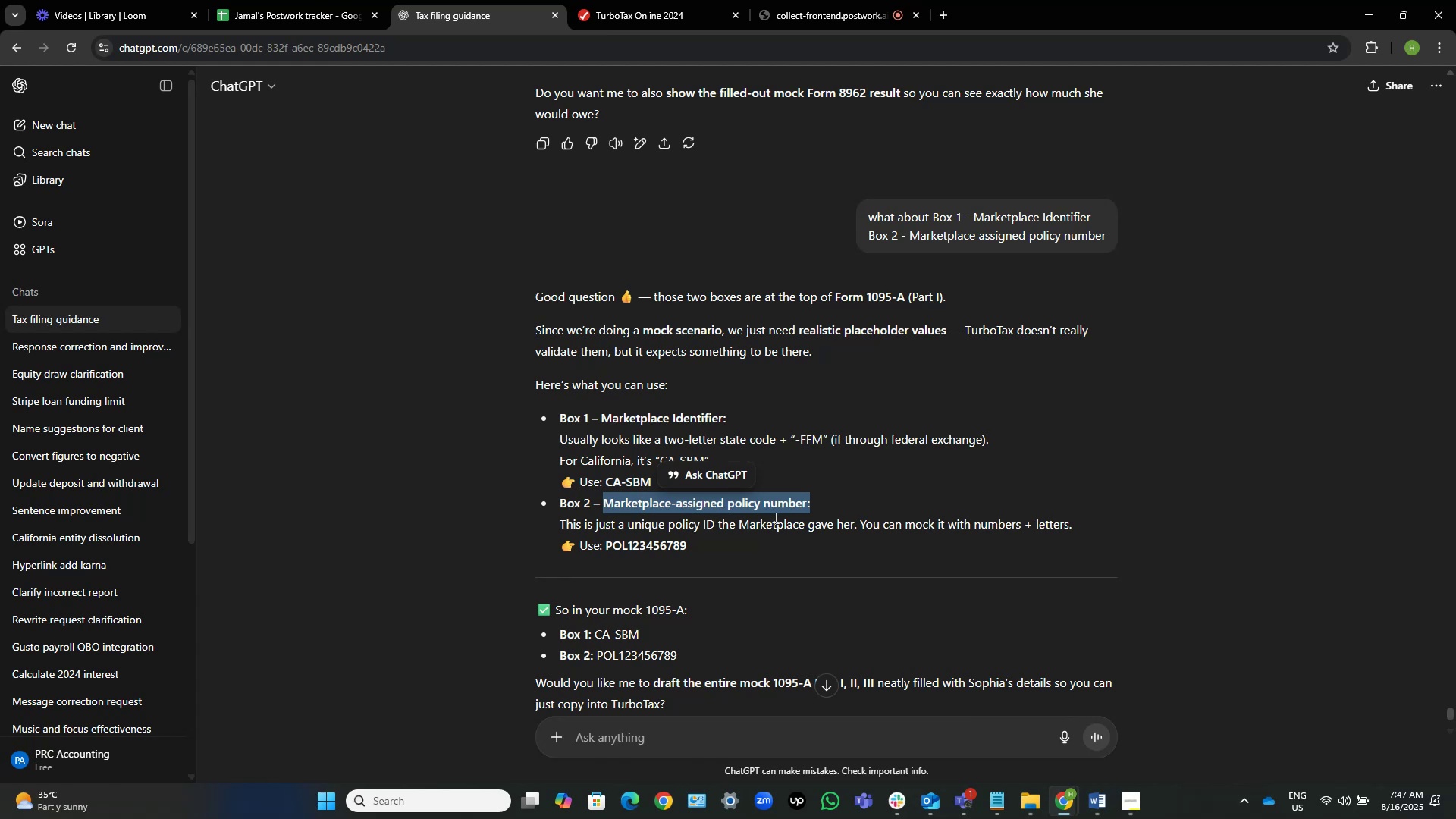 
left_click([764, 507])
 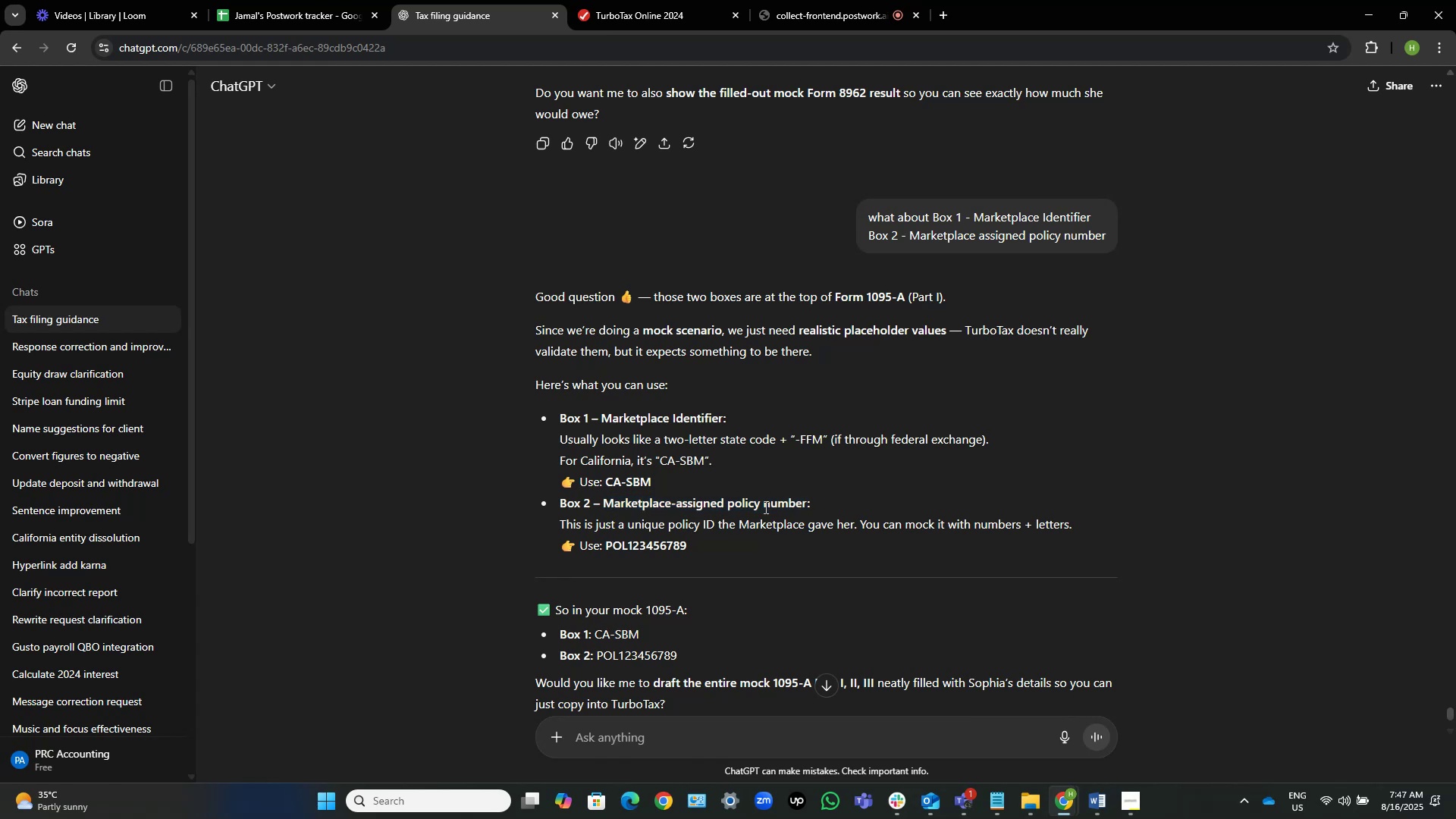 
scroll: coordinate [764, 507], scroll_direction: down, amount: 2.0
 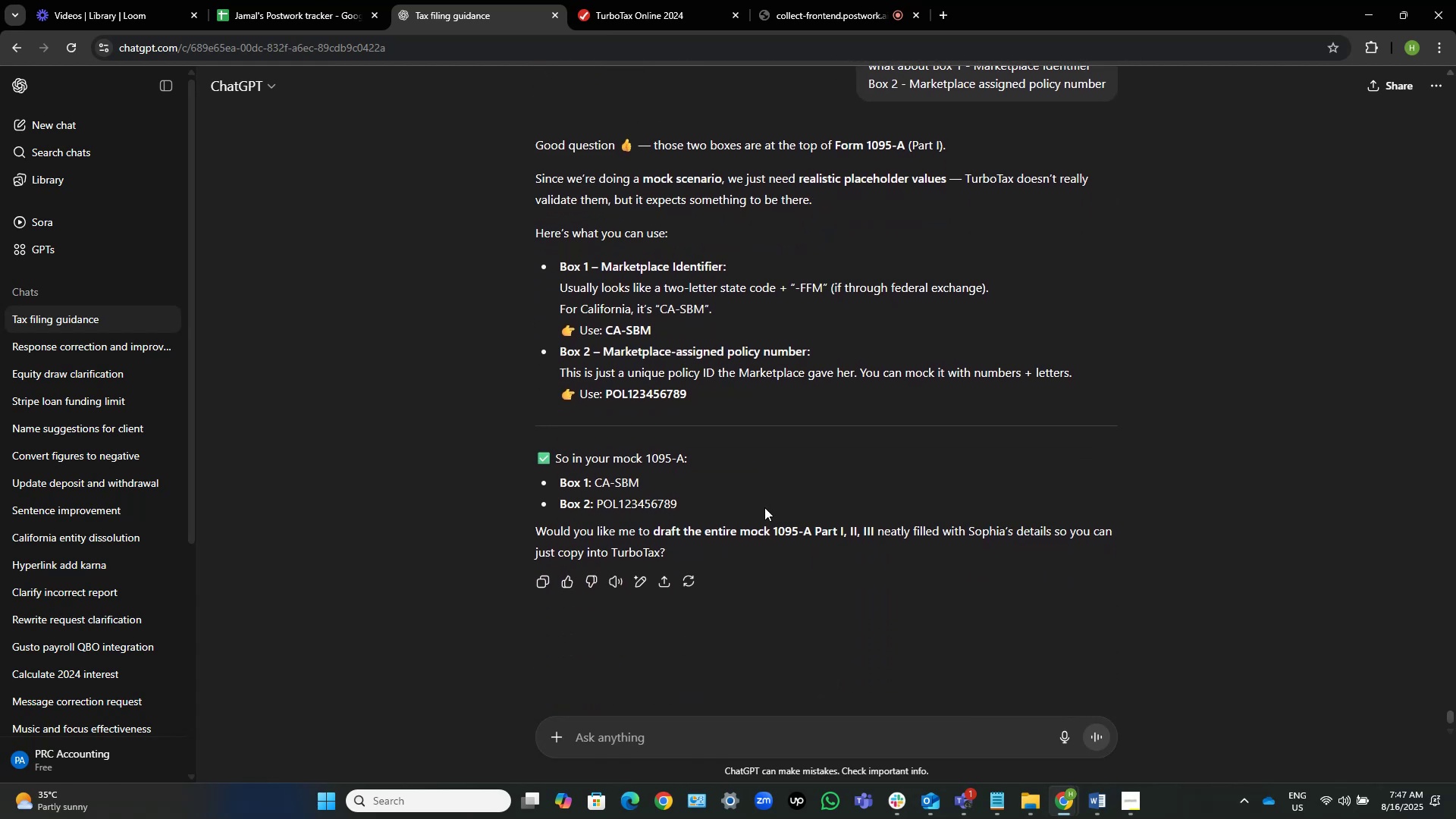 
scroll: coordinate [764, 507], scroll_direction: up, amount: 5.0
 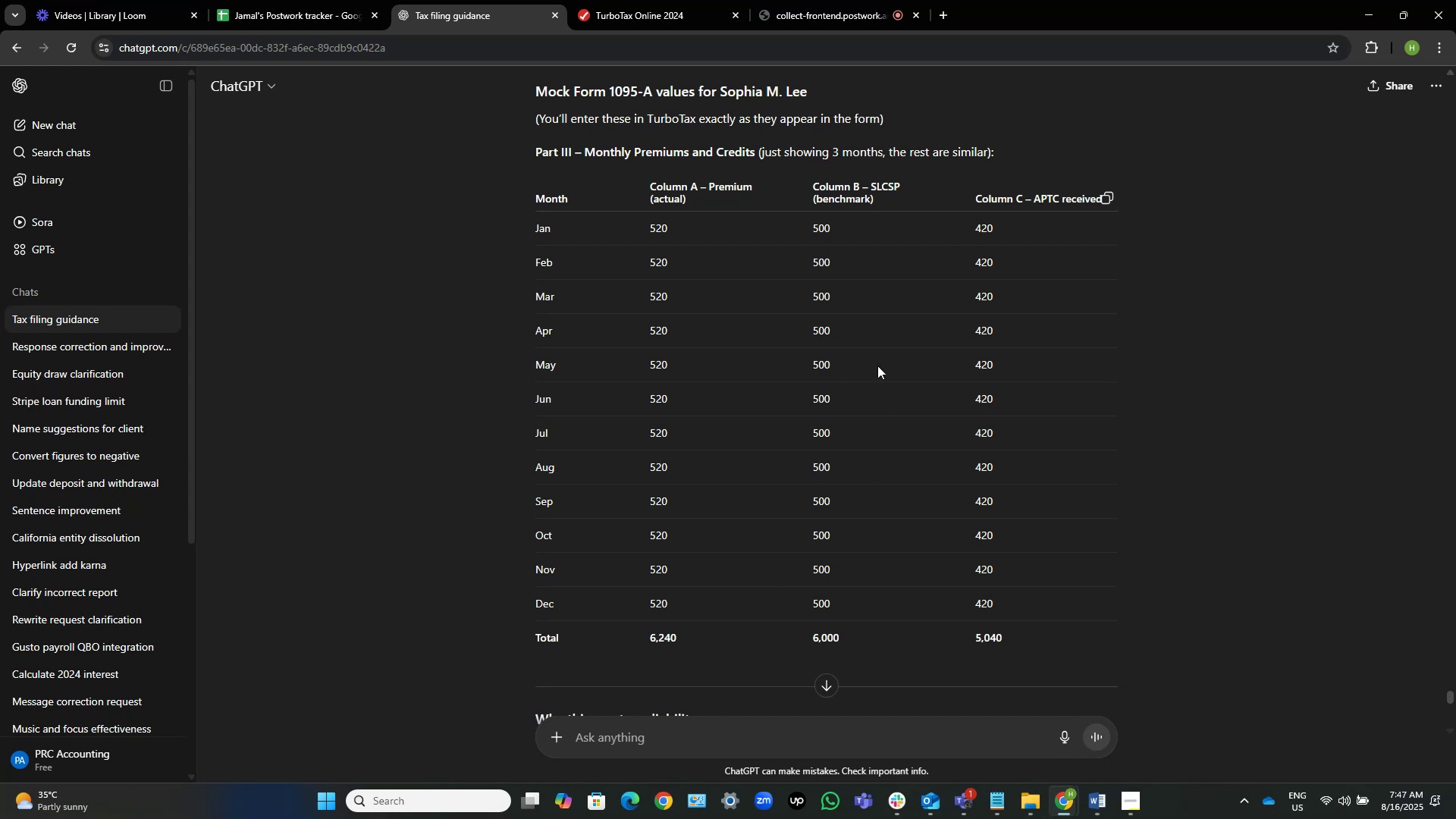 
wait(13.91)
 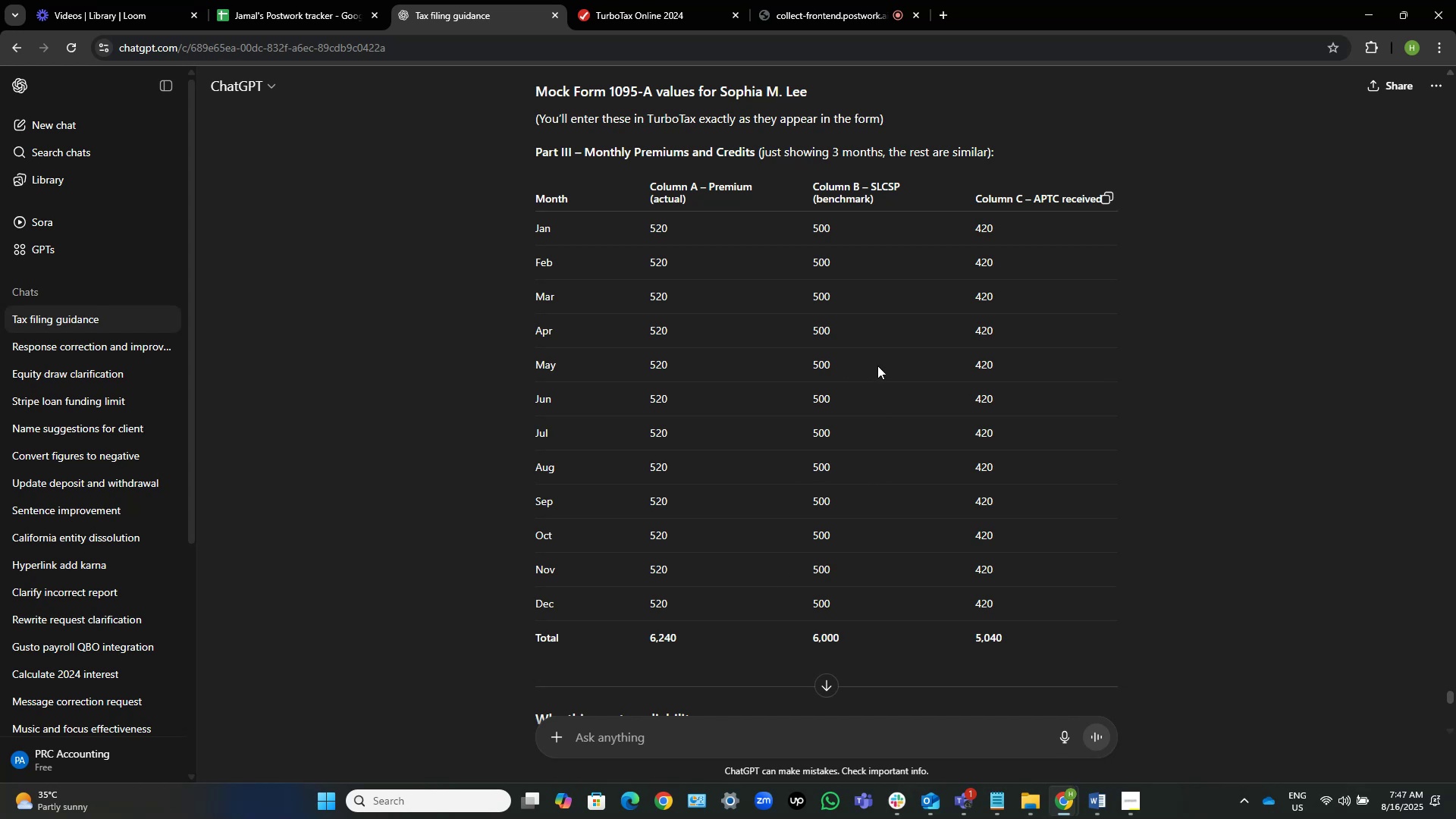 
left_click_drag(start_coordinate=[523, 191], to_coordinate=[1029, 639])
 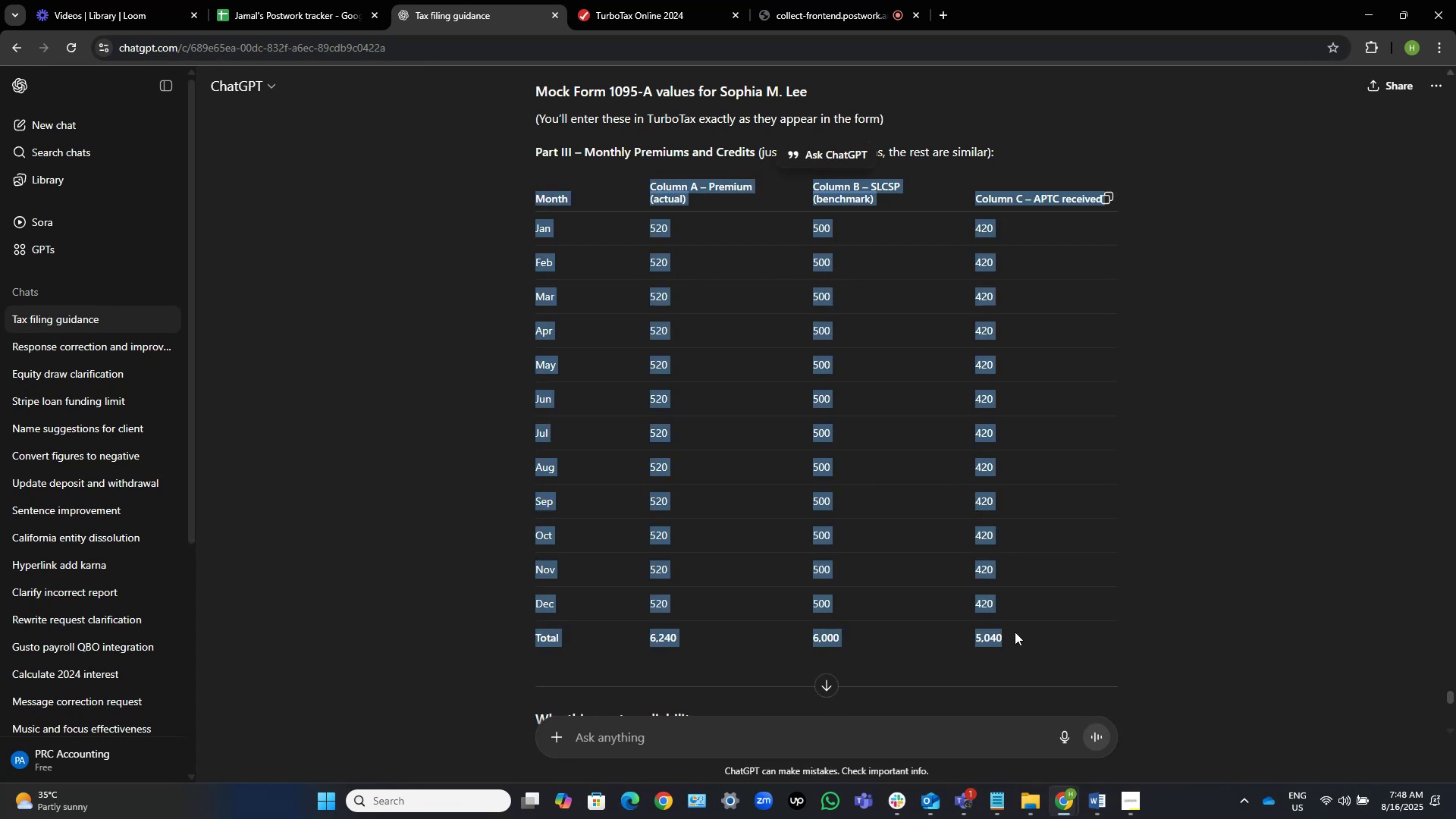 
key(Control+C)
 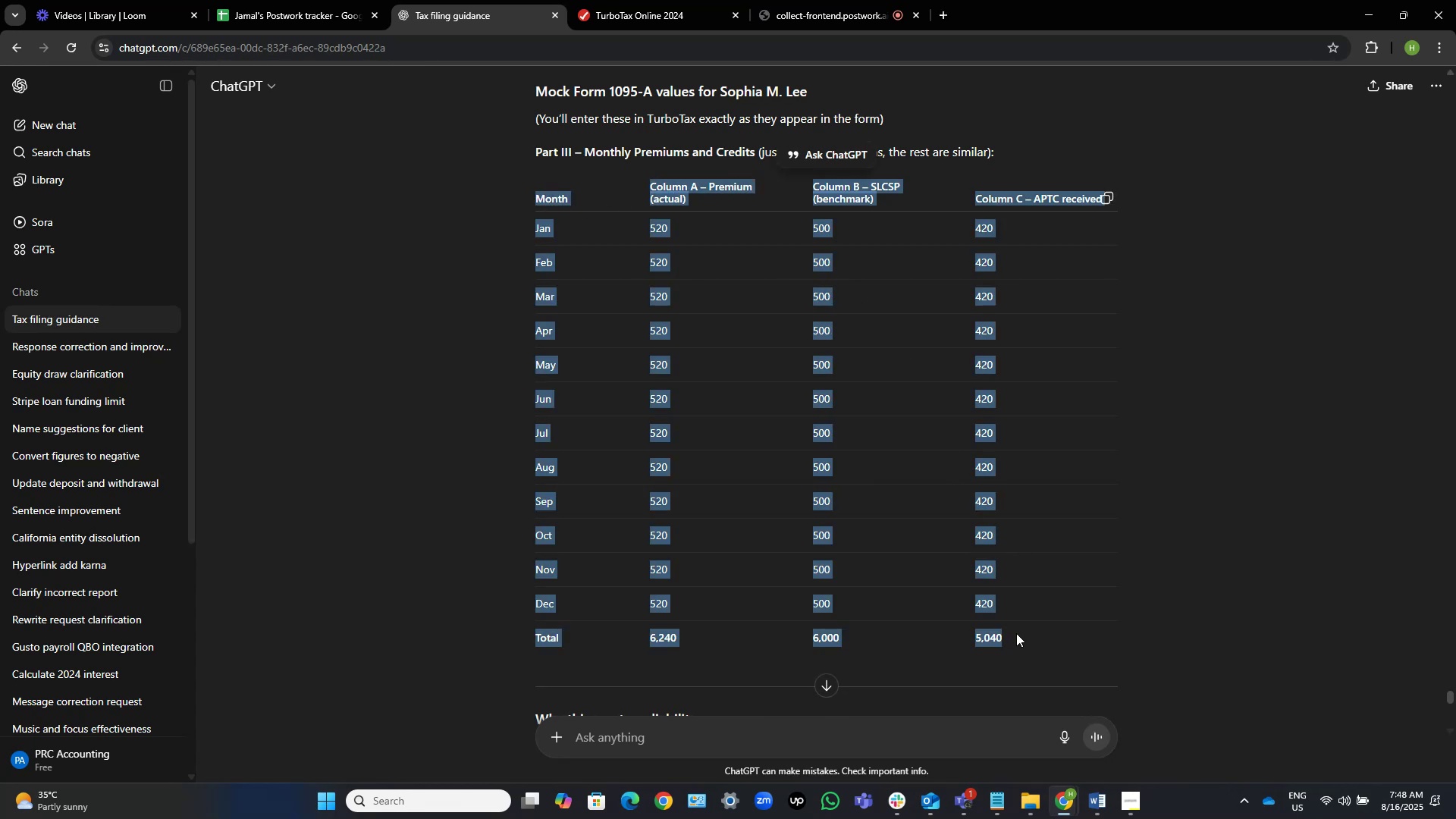 
key(Control+C)
 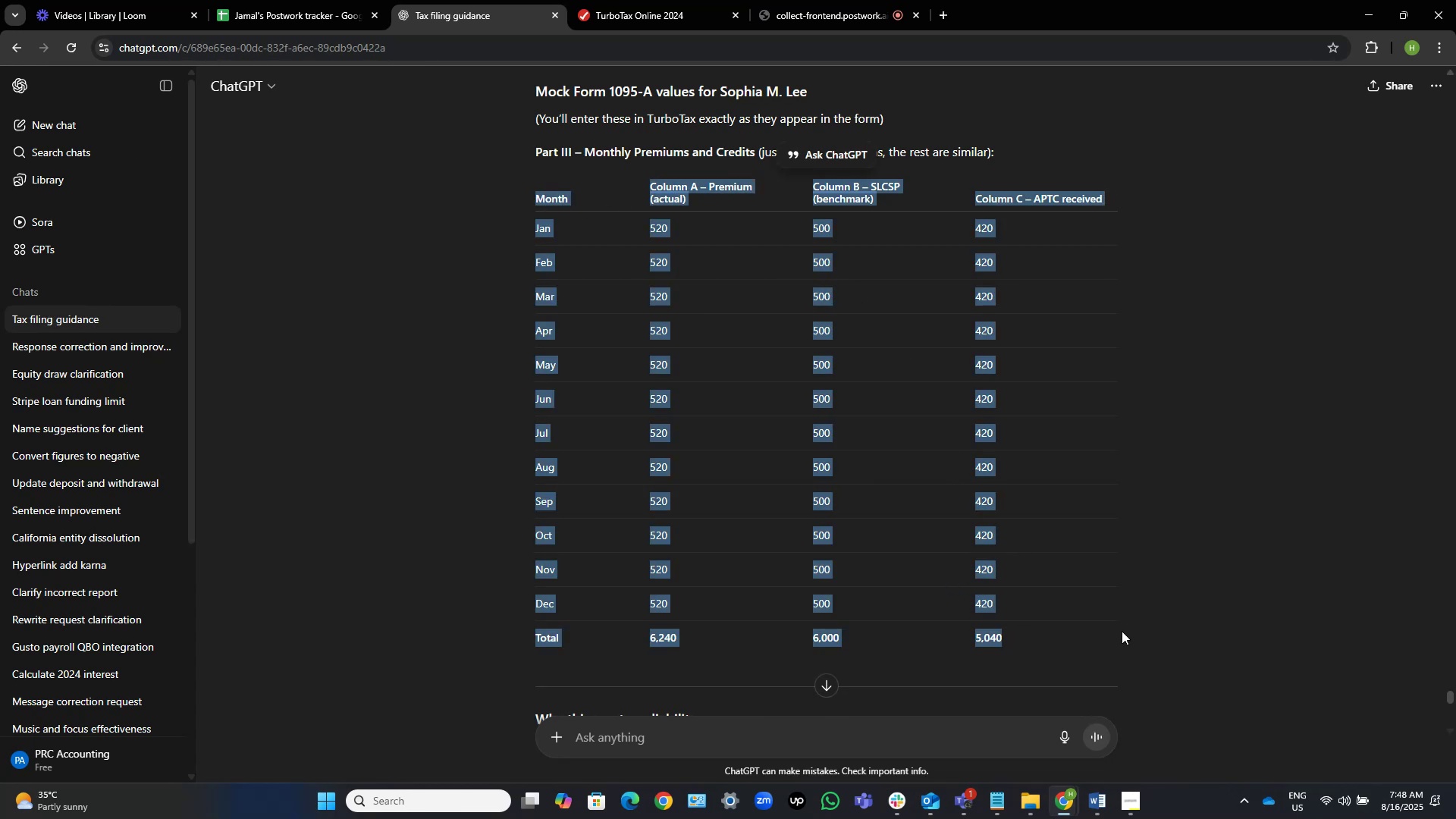 
left_click([1049, 639])
 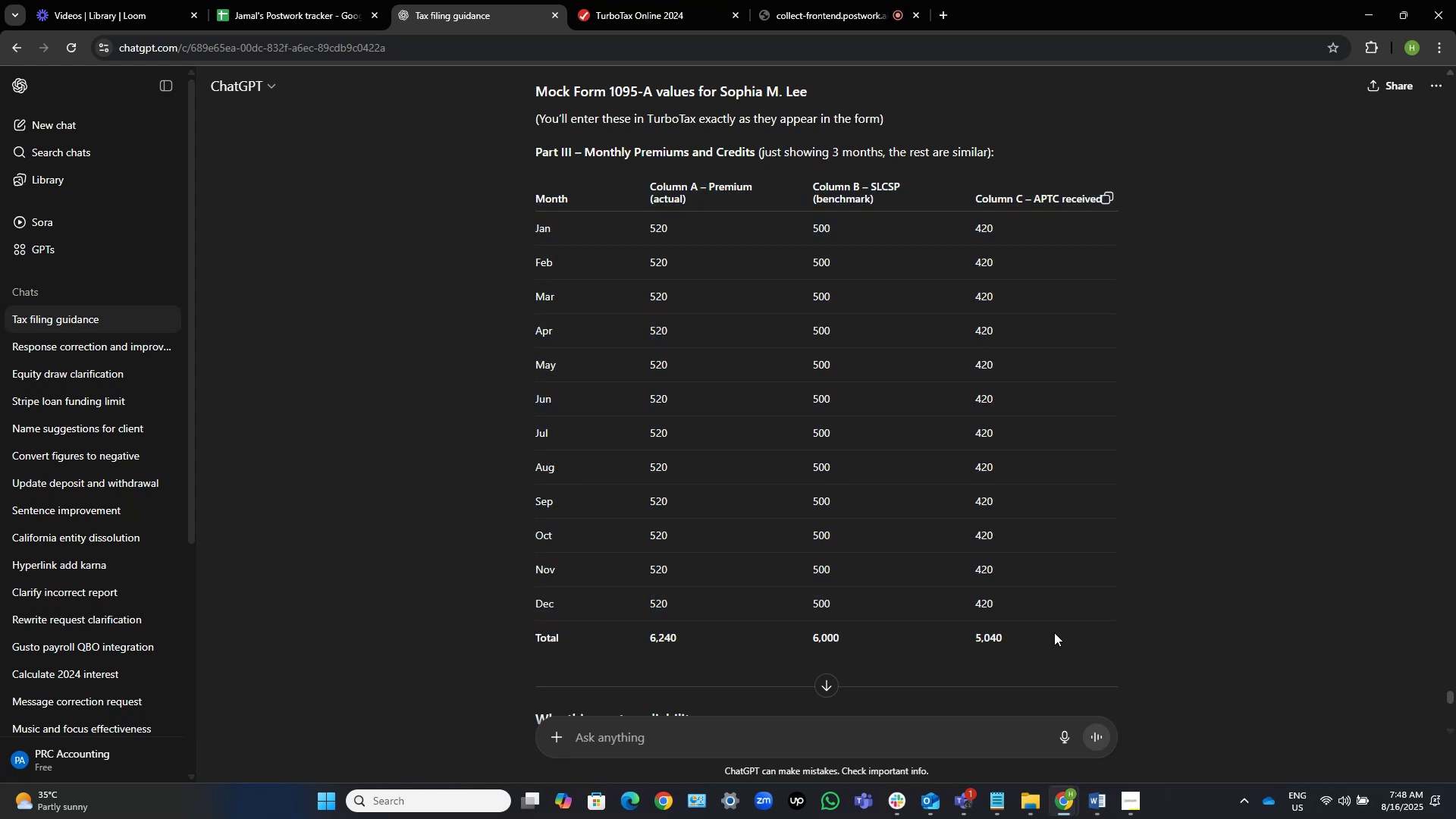 
wait(8.76)
 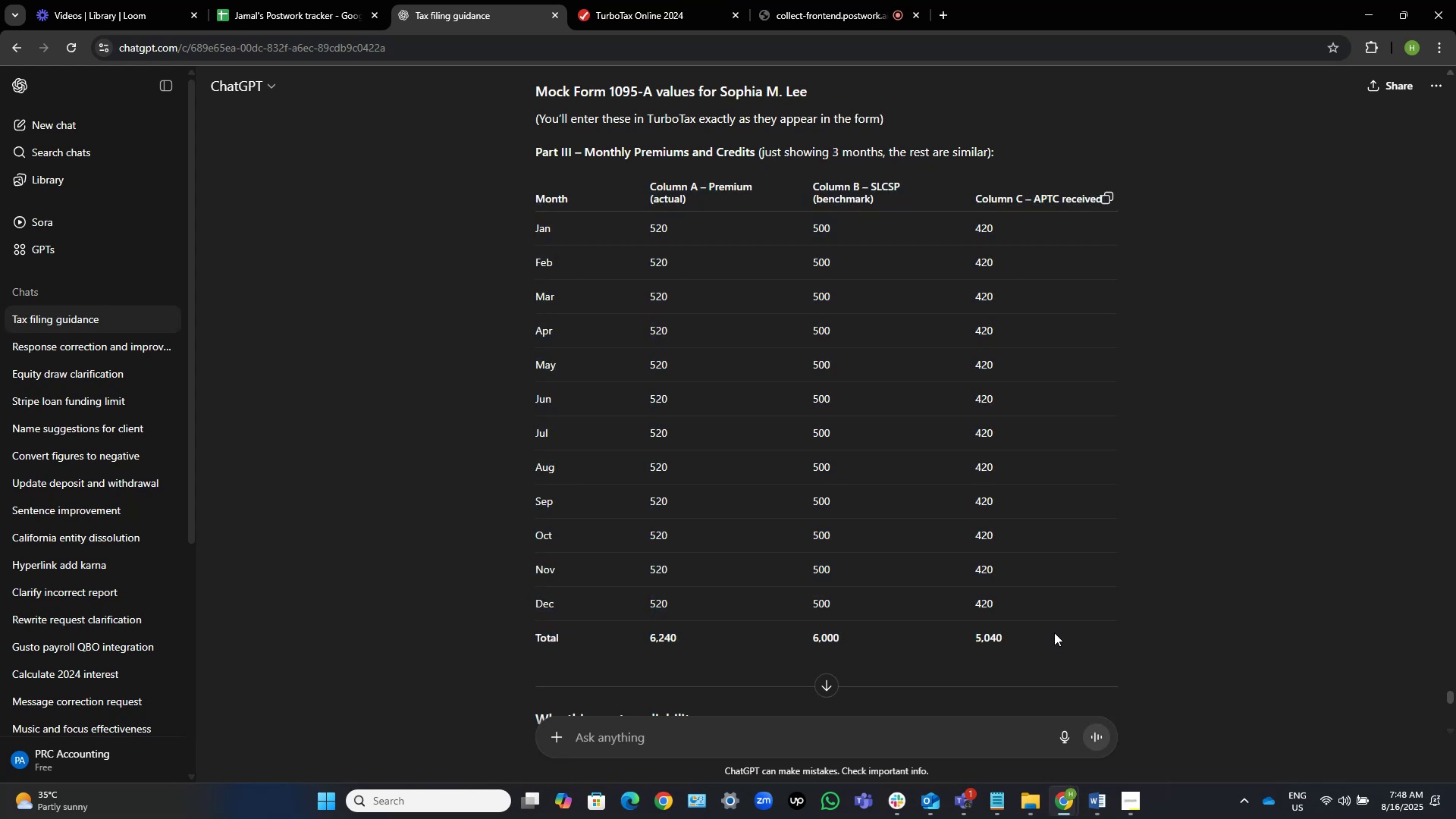 
left_click([1065, 598])
 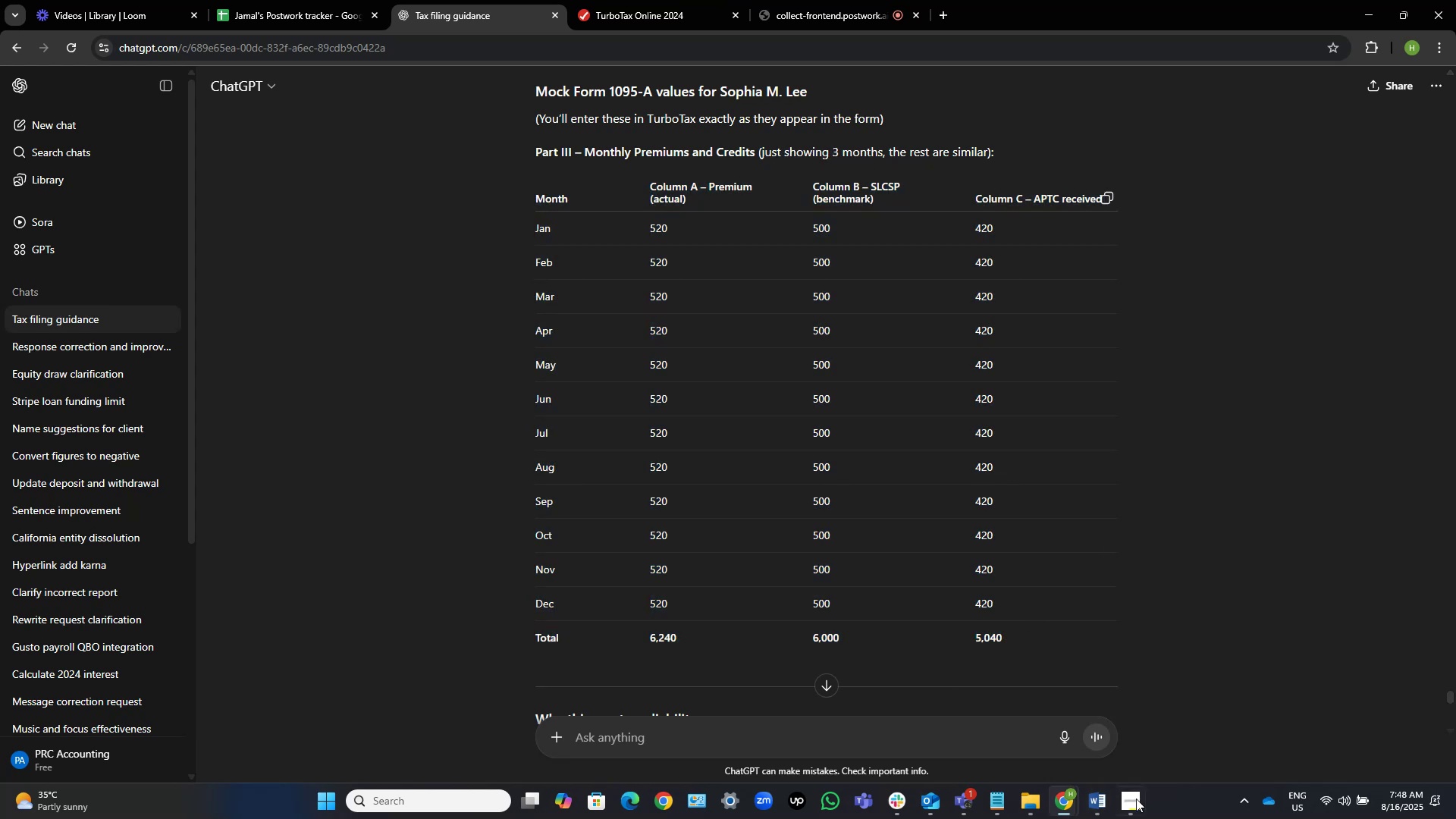 
left_click([1094, 802])
 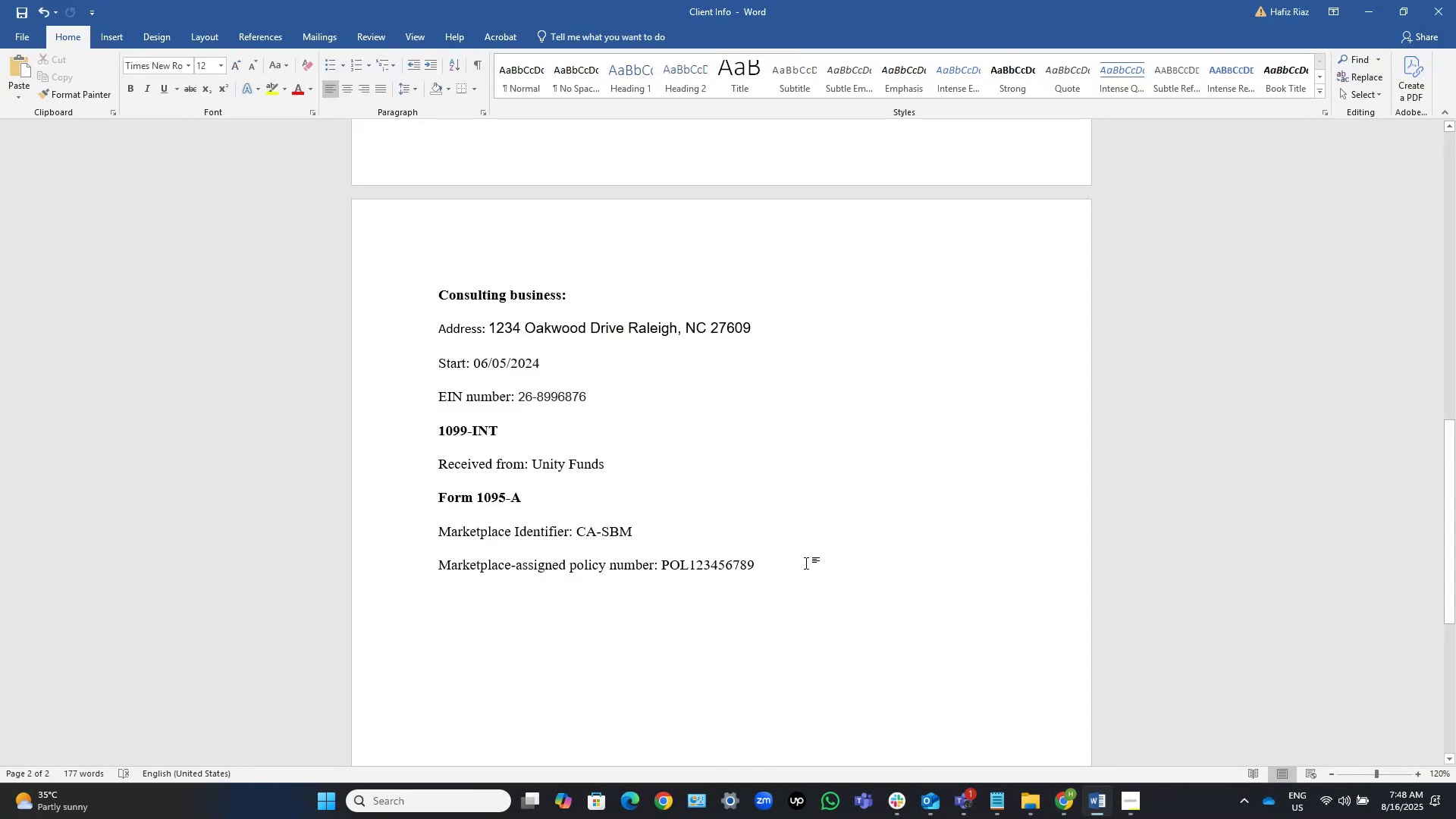 
key(NumpadEnter)
 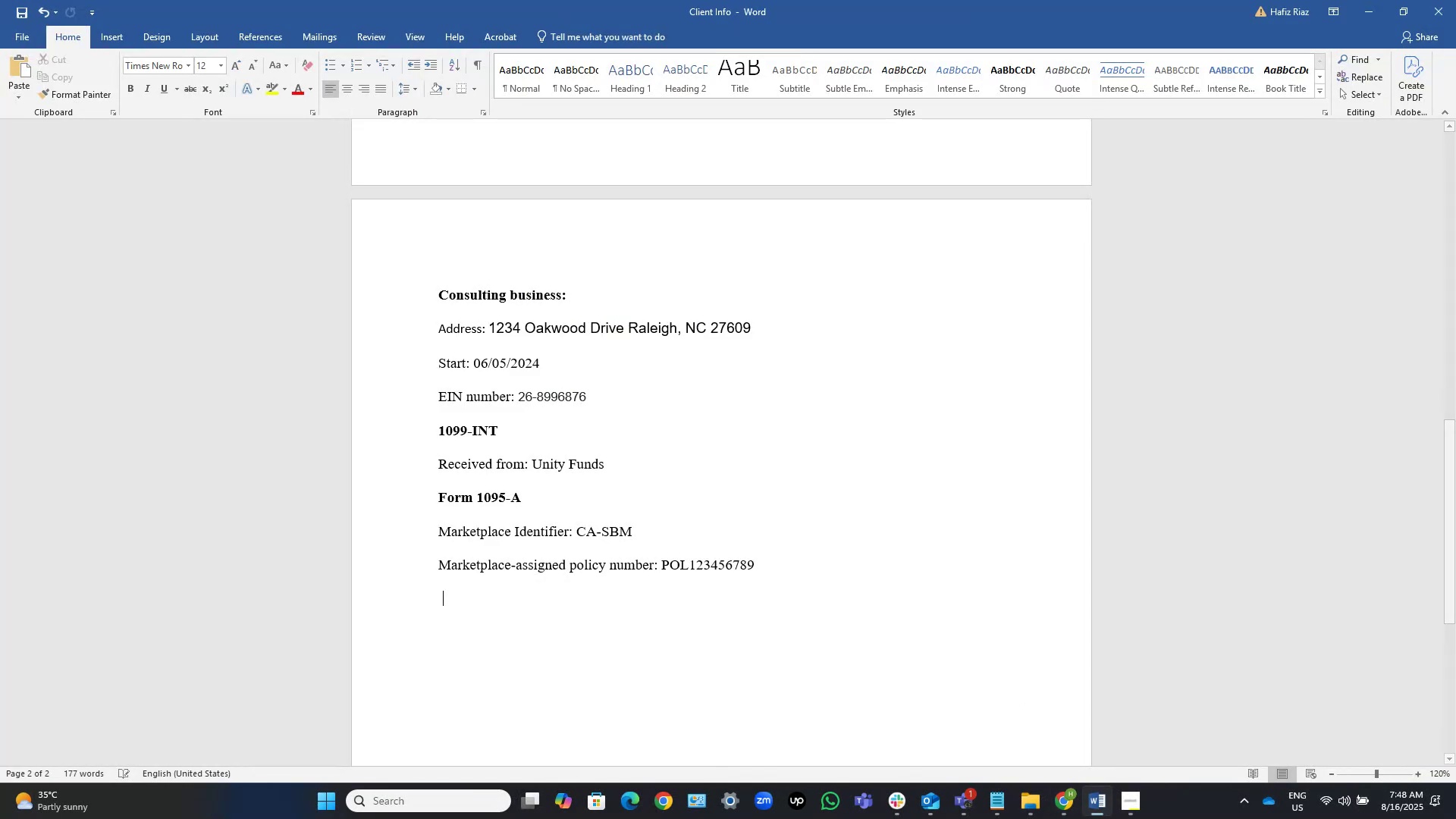 
key(Control+V)
 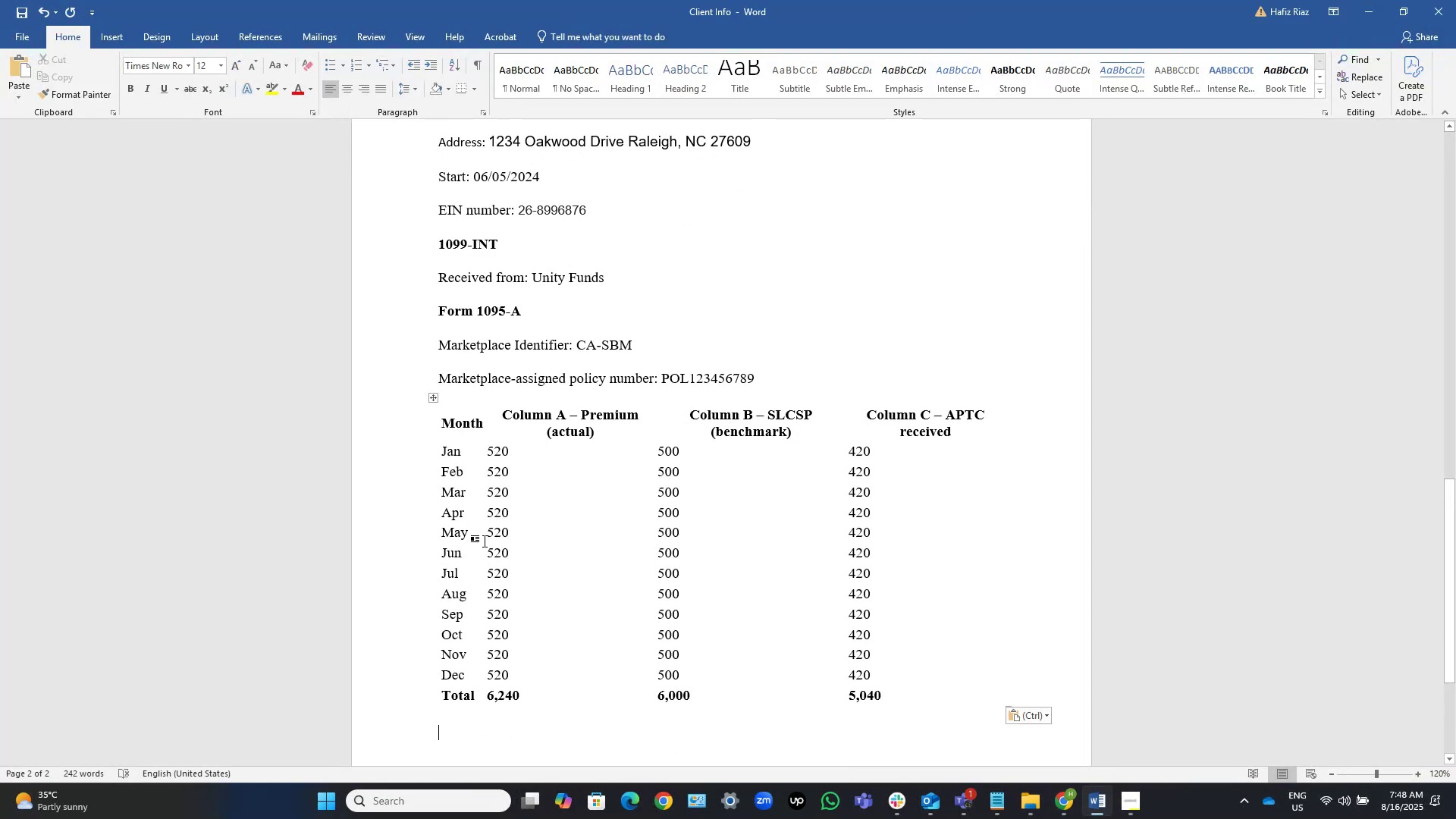 
key(Control+S)
 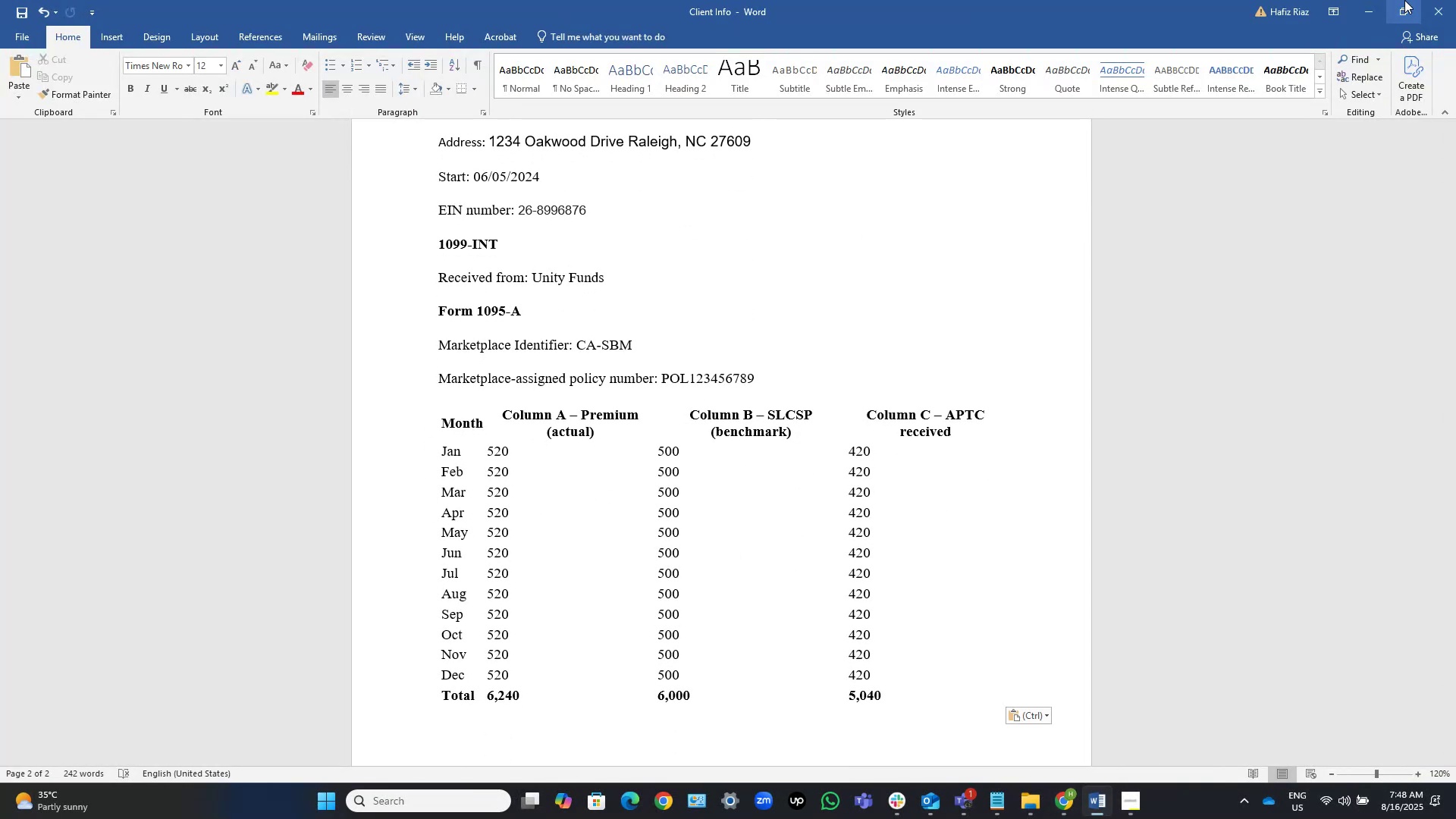 
left_click([1369, 2])
 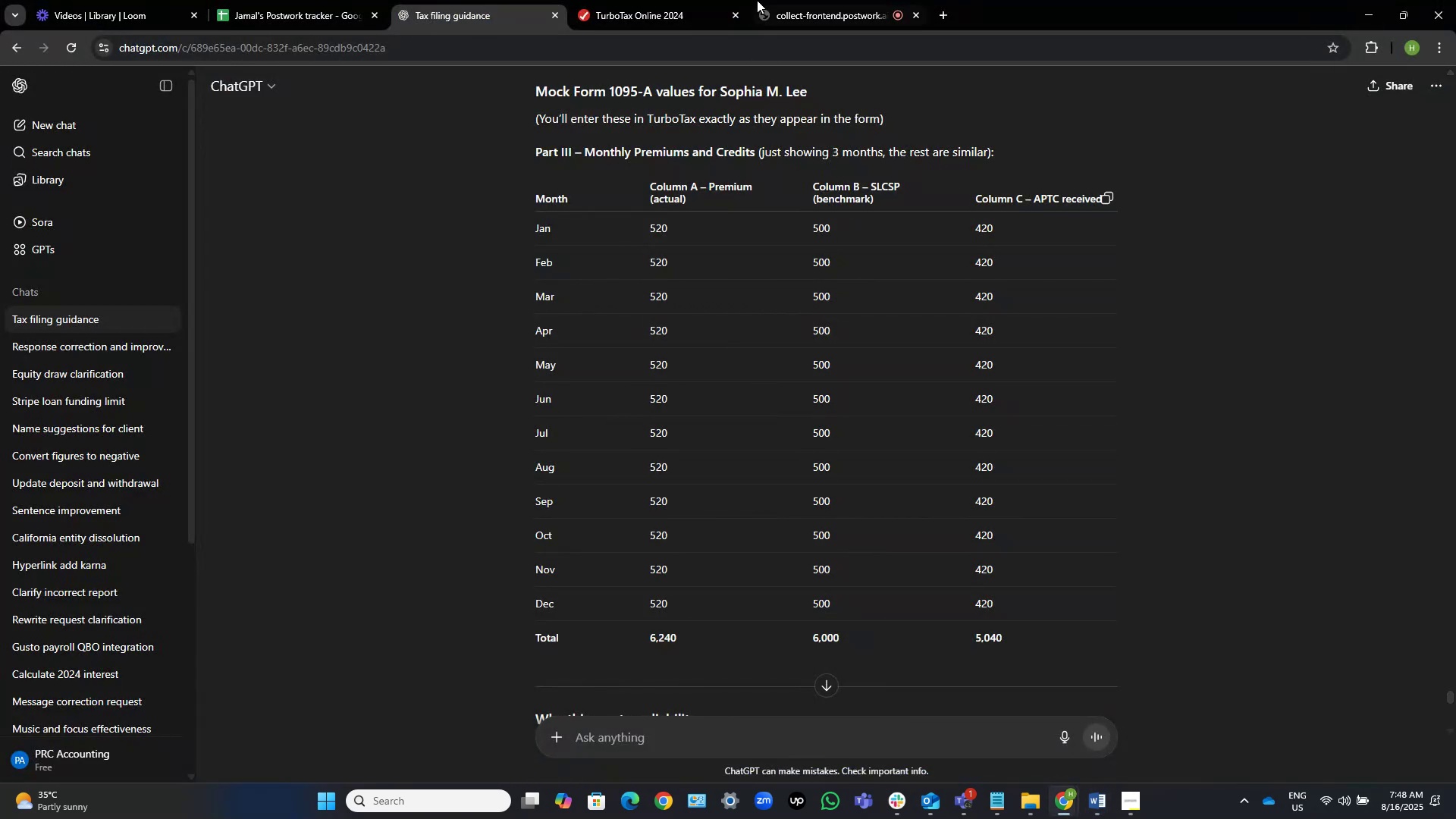 
left_click([830, 0])
 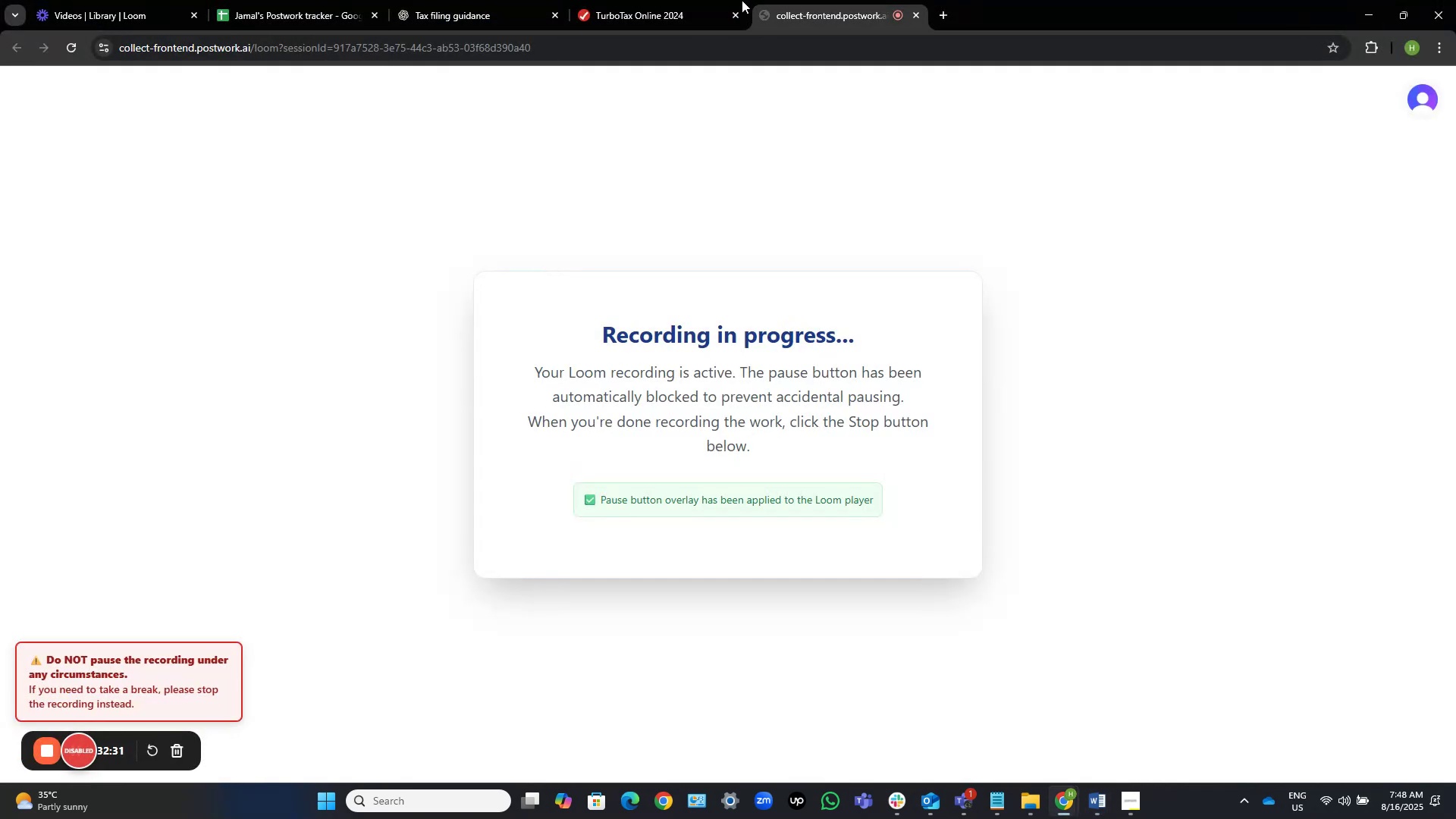 
left_click([637, 0])
 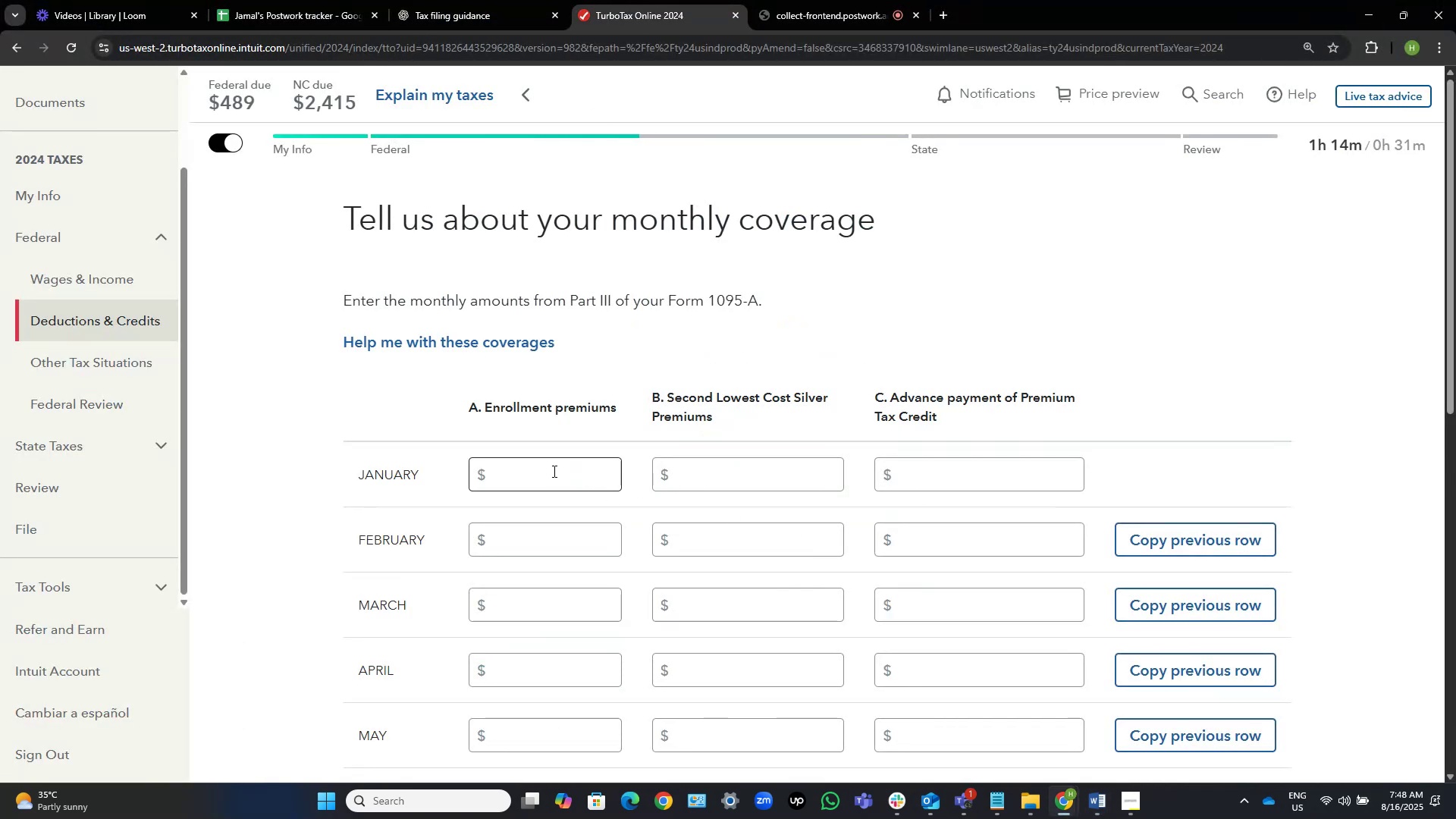 
scroll: coordinate [1083, 554], scroll_direction: down, amount: 2.0
 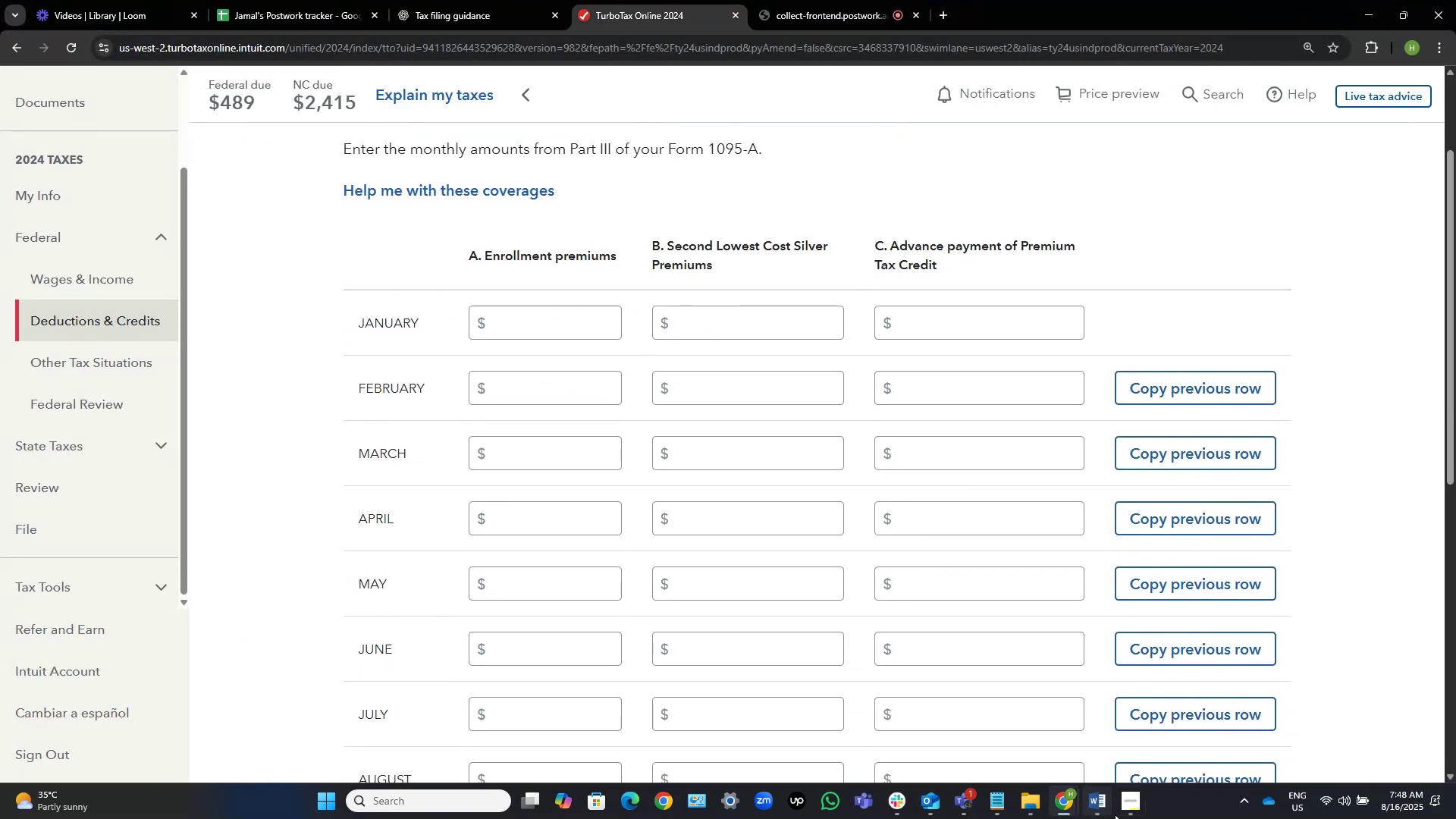 
left_click([1106, 801])
 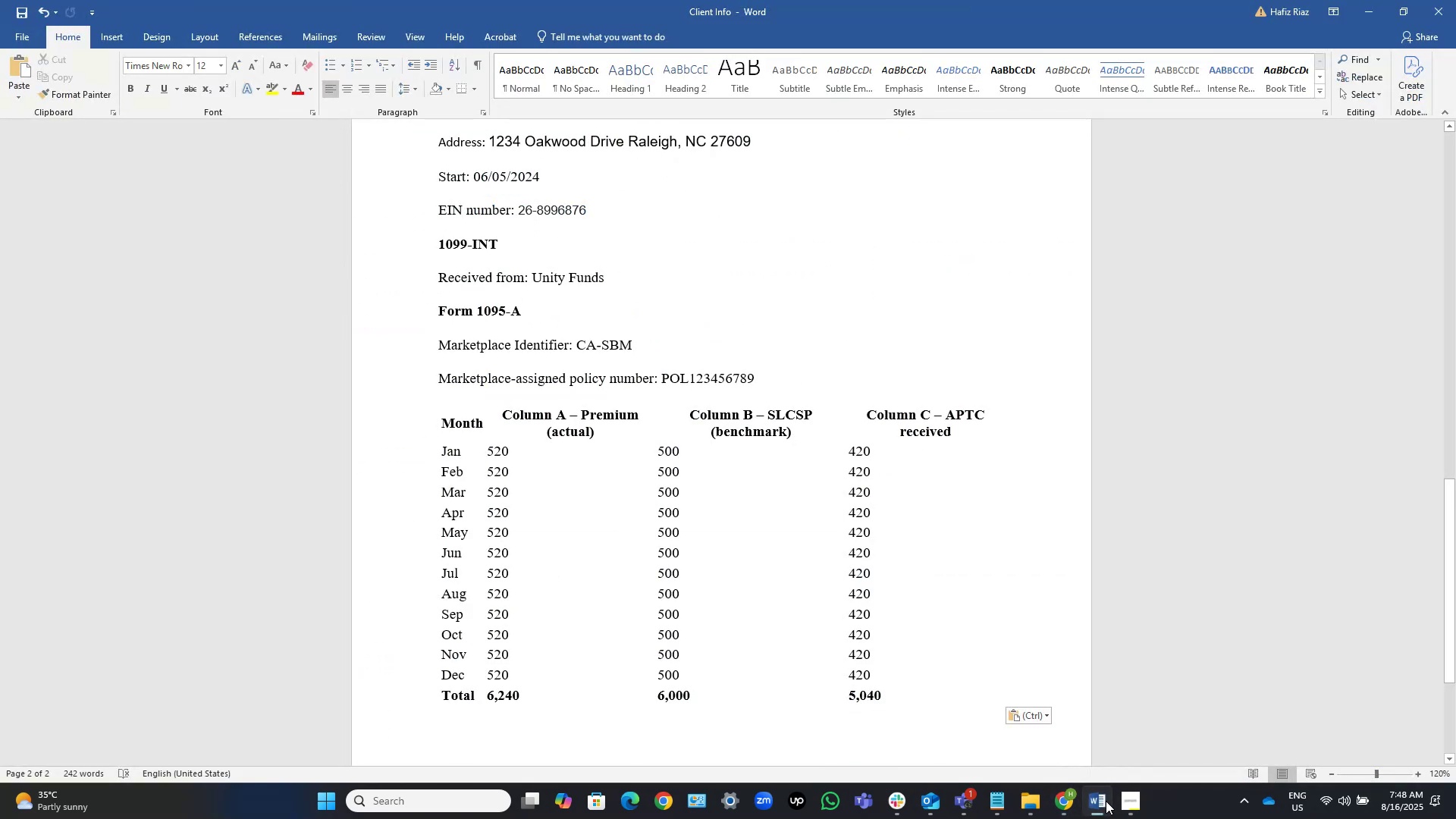 
left_click([1106, 801])
 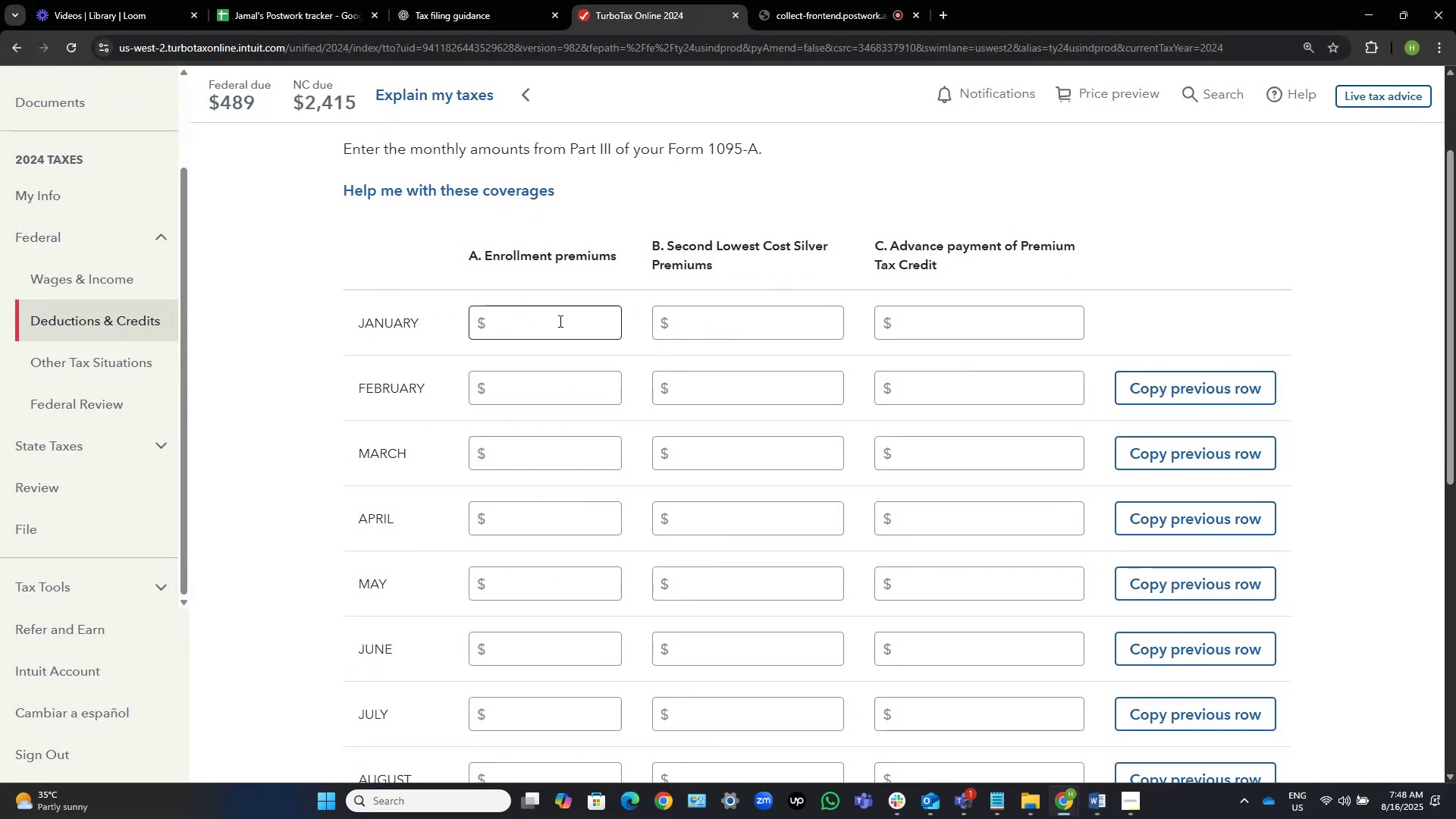 
left_click([559, 321])
 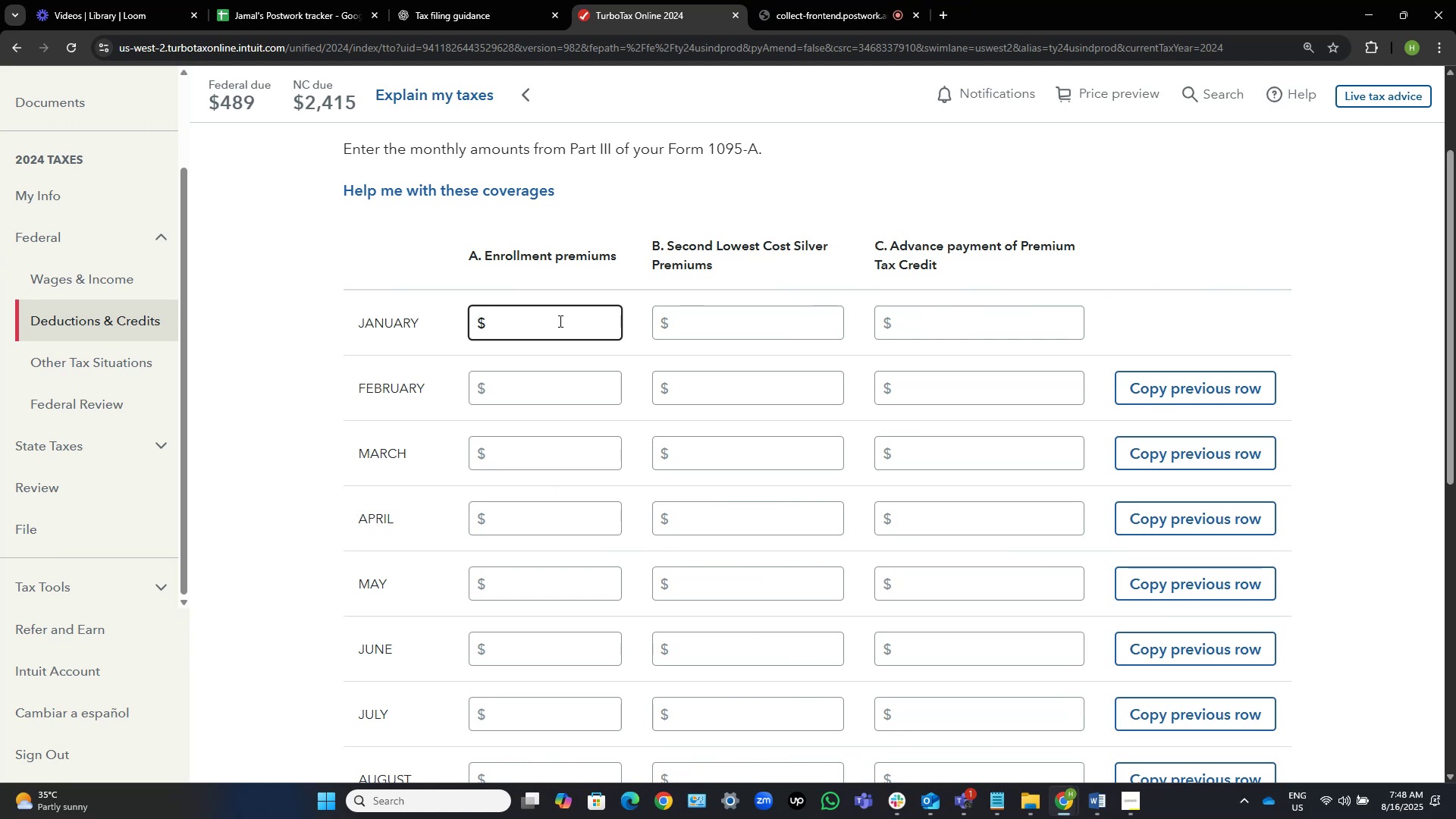 
key(Numpad5)
 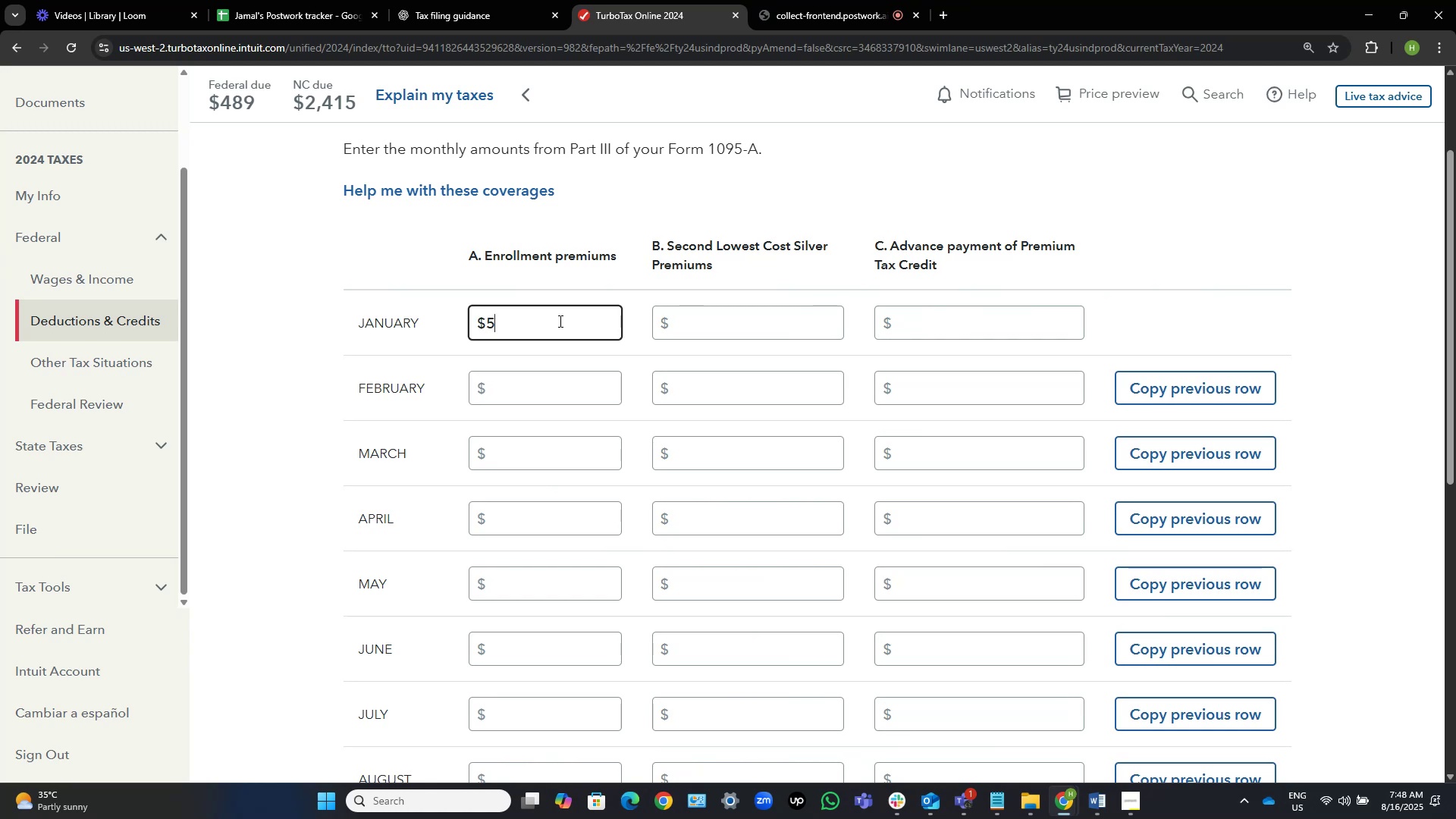 
key(Numpad2)
 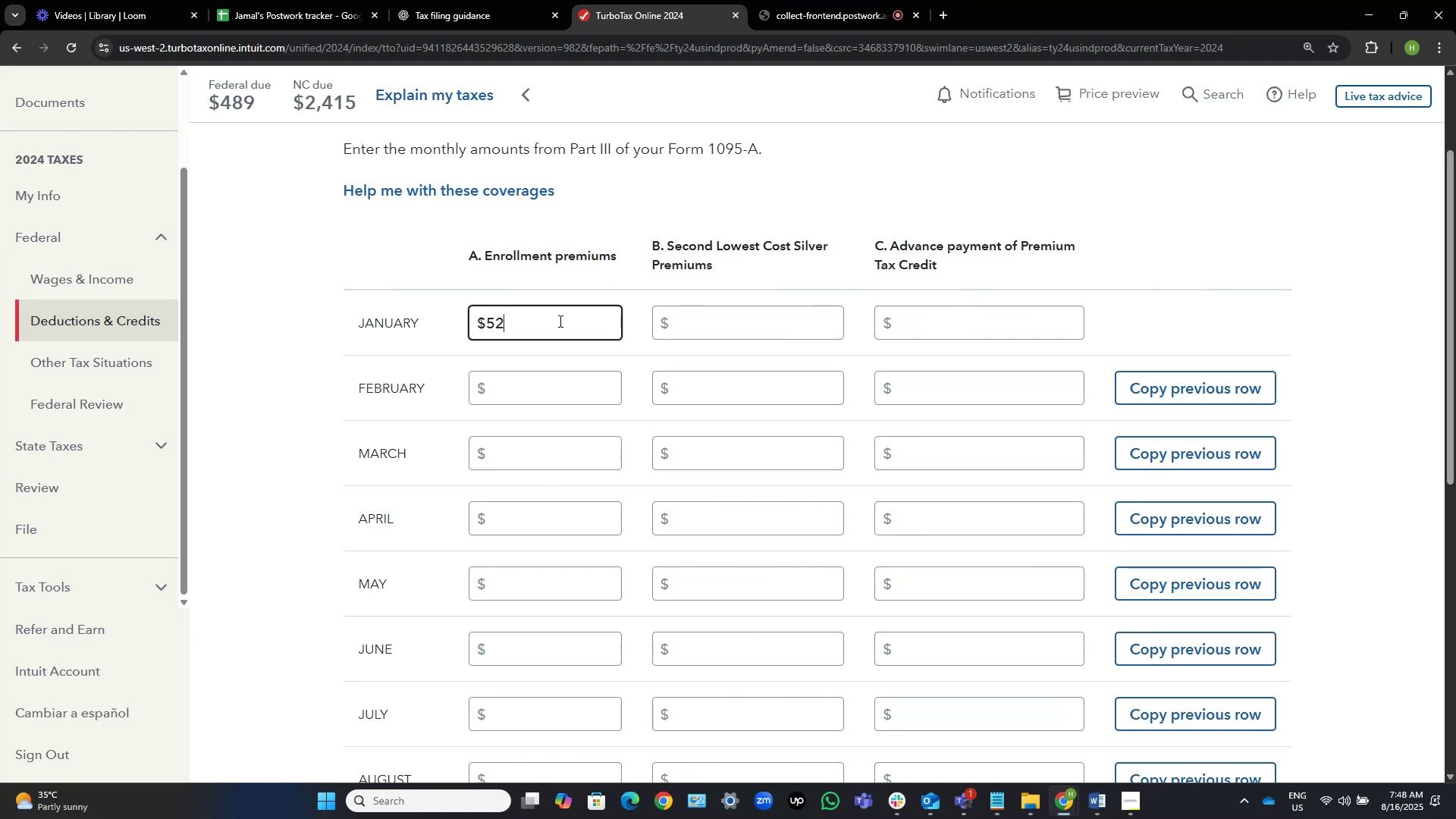 
key(Numpad0)
 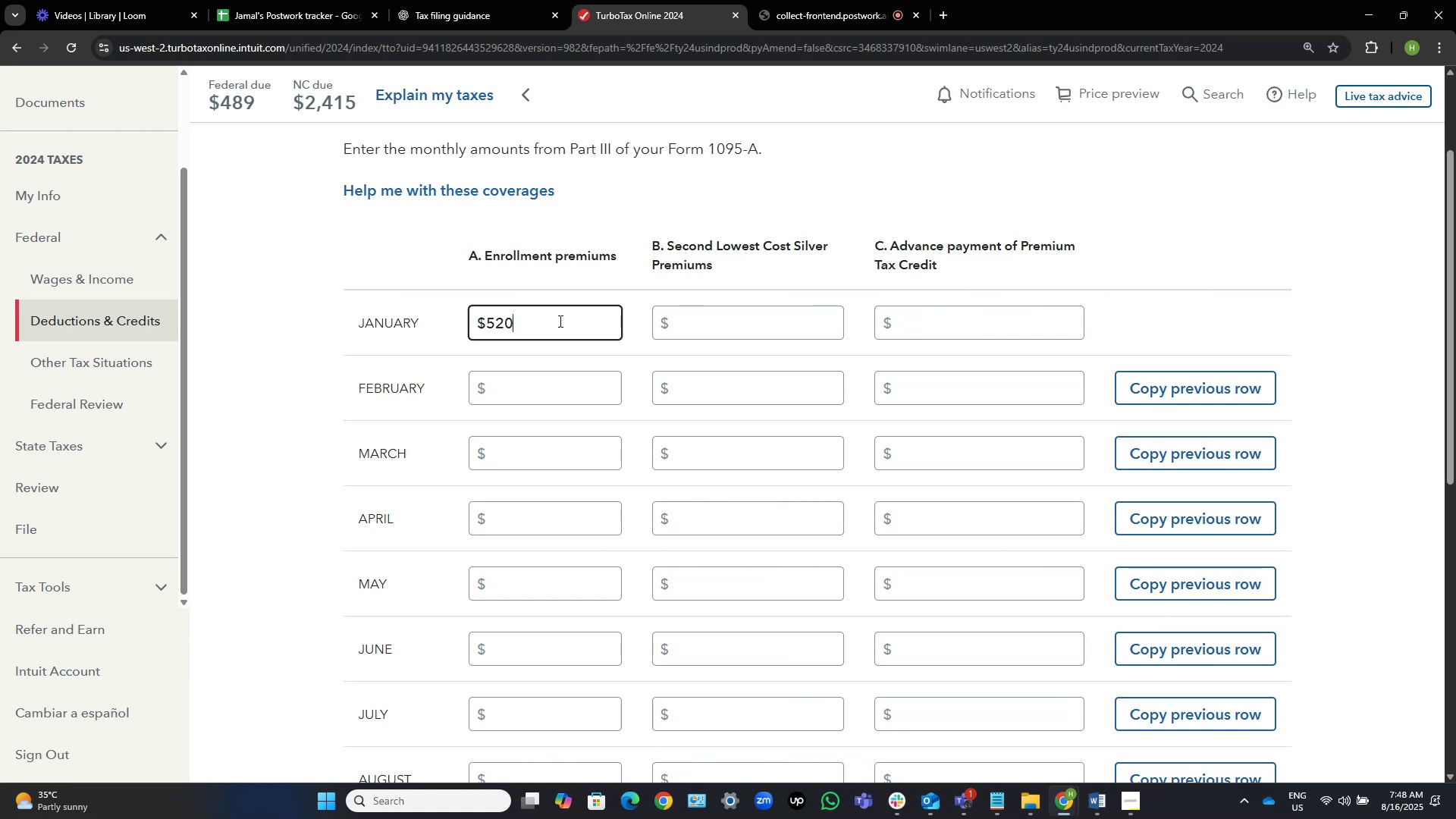 
key(Control+Shift+ArrowLeft)
 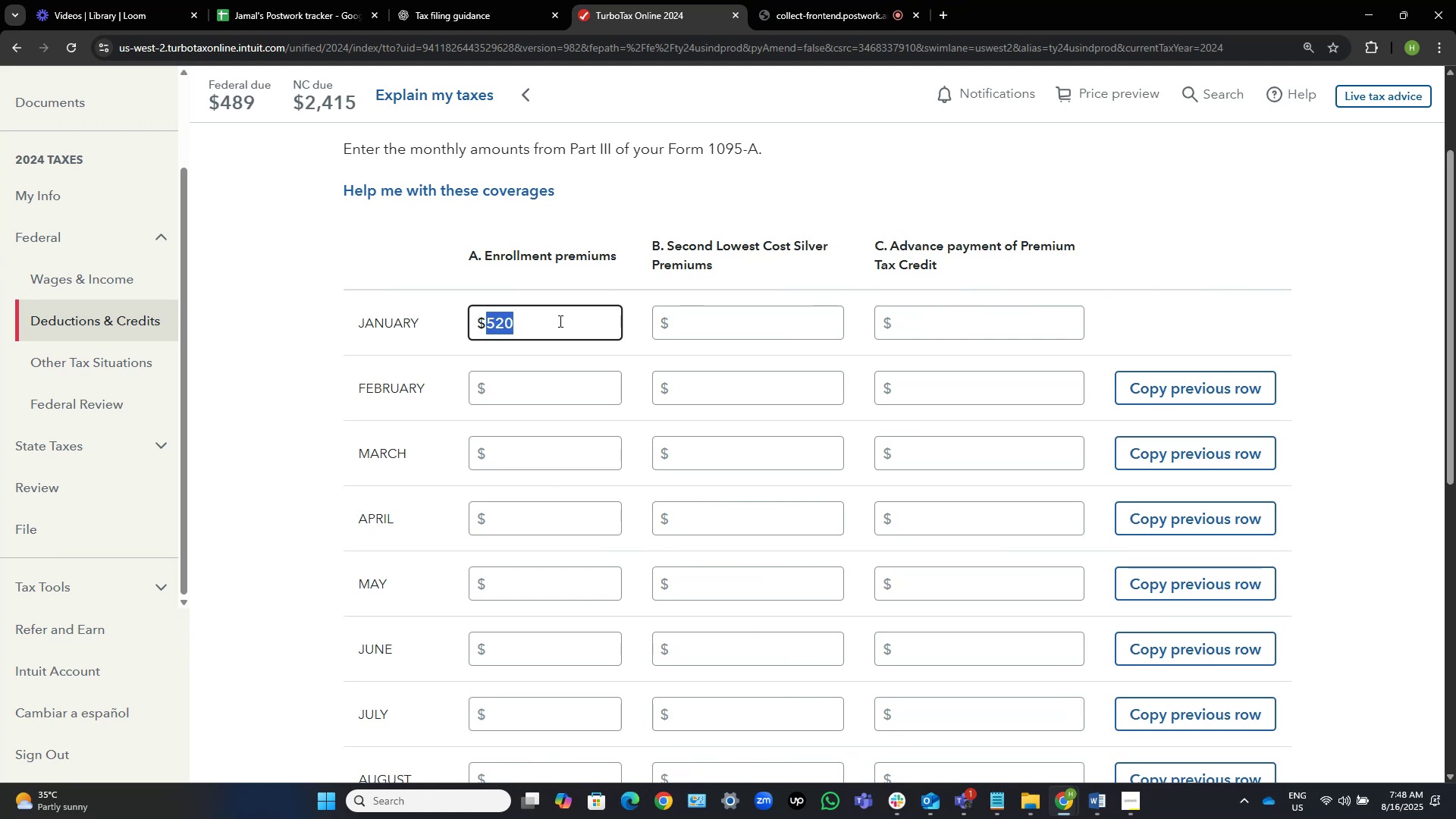 
key(Control+C)
 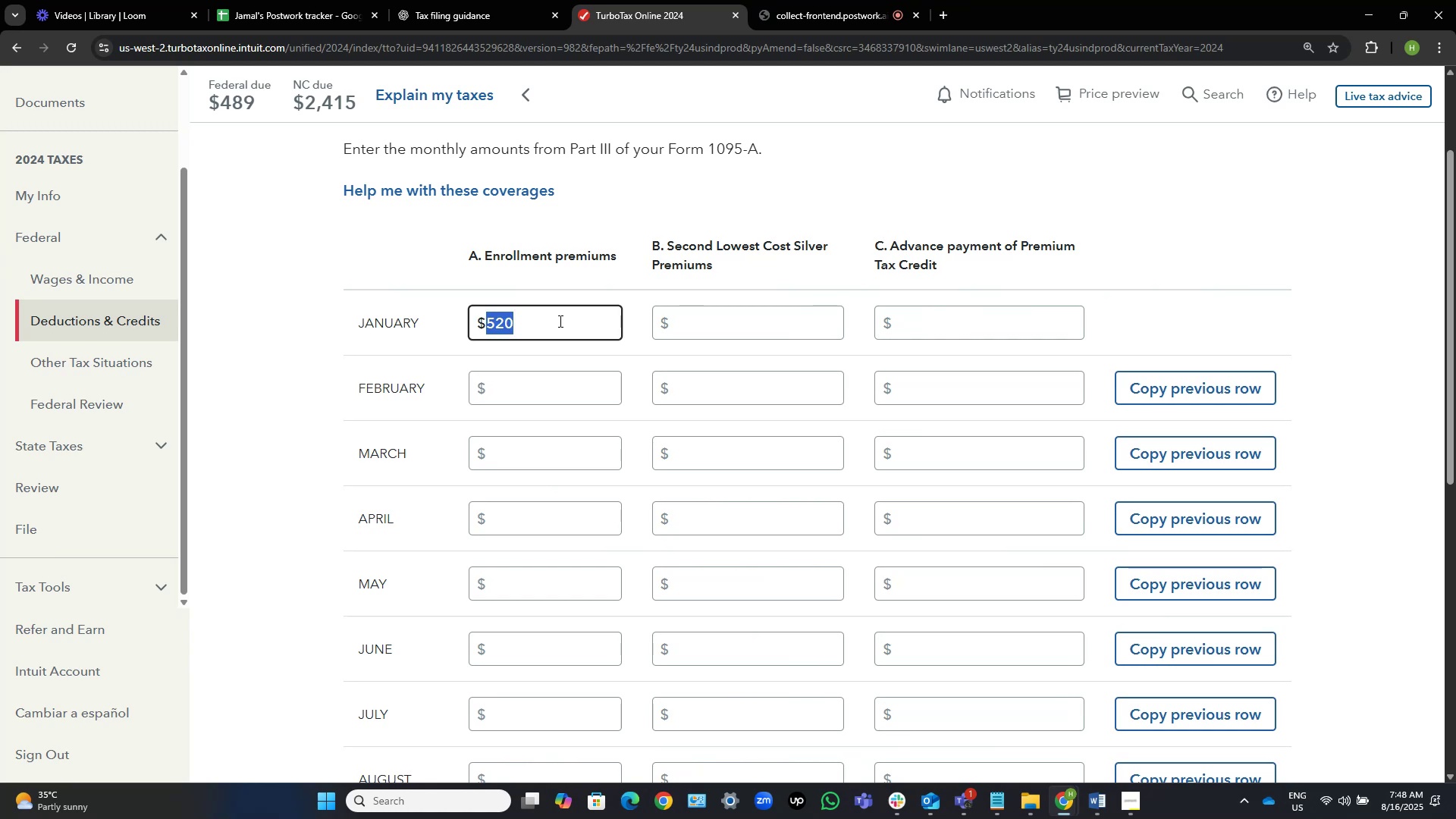 
key(Tab)
 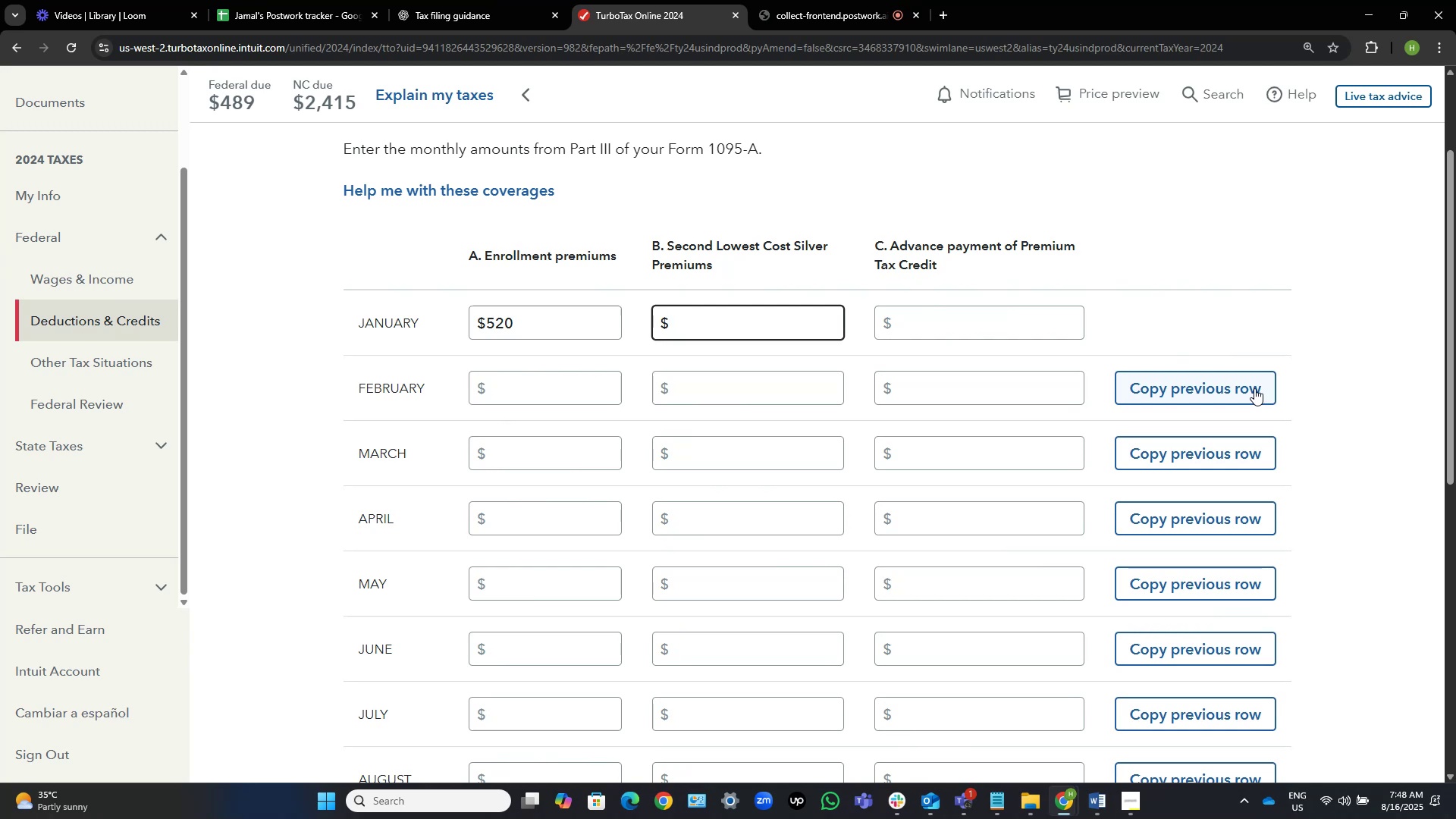 
wait(6.75)
 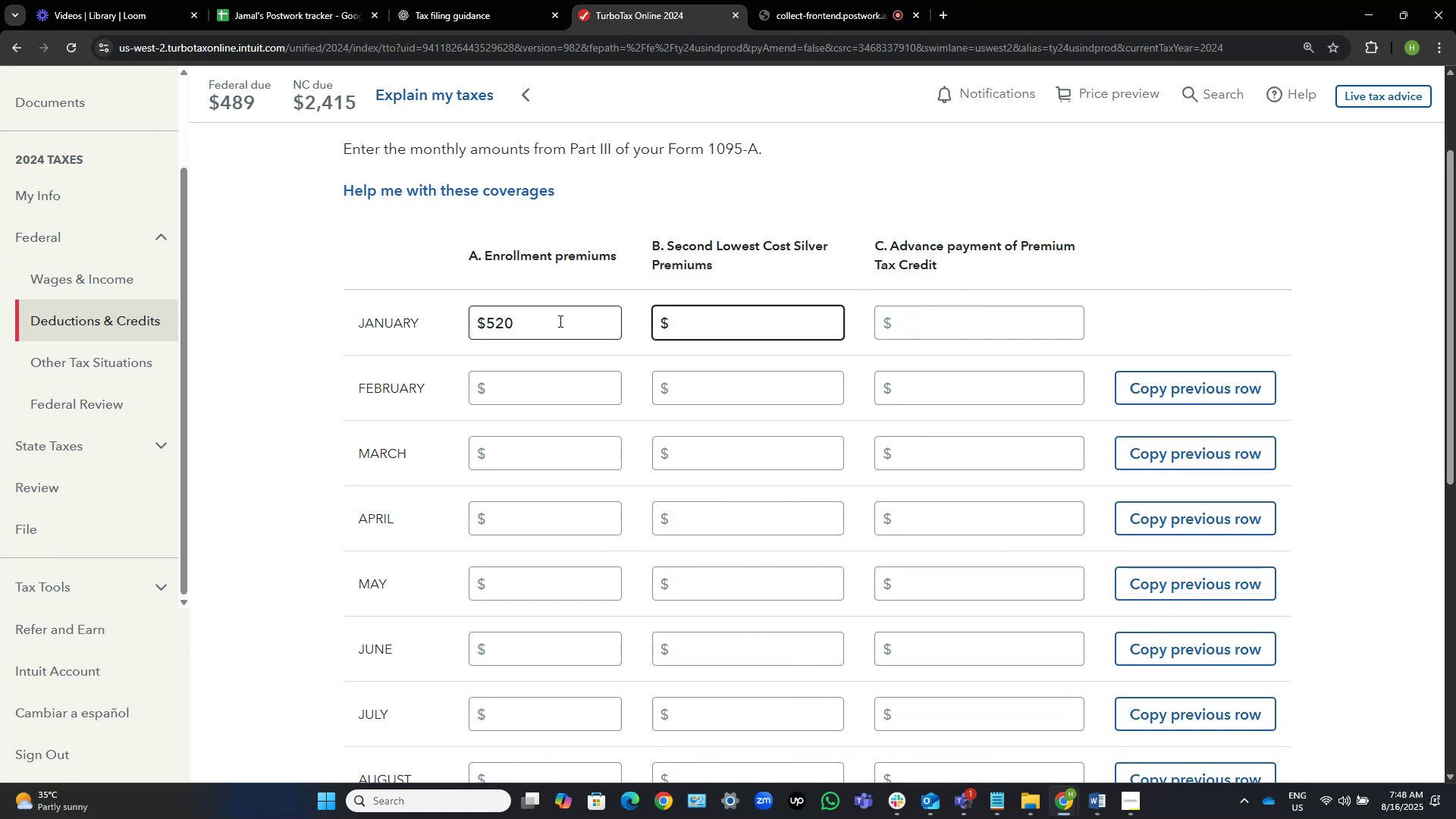 
key(Alt+AltLeft)
 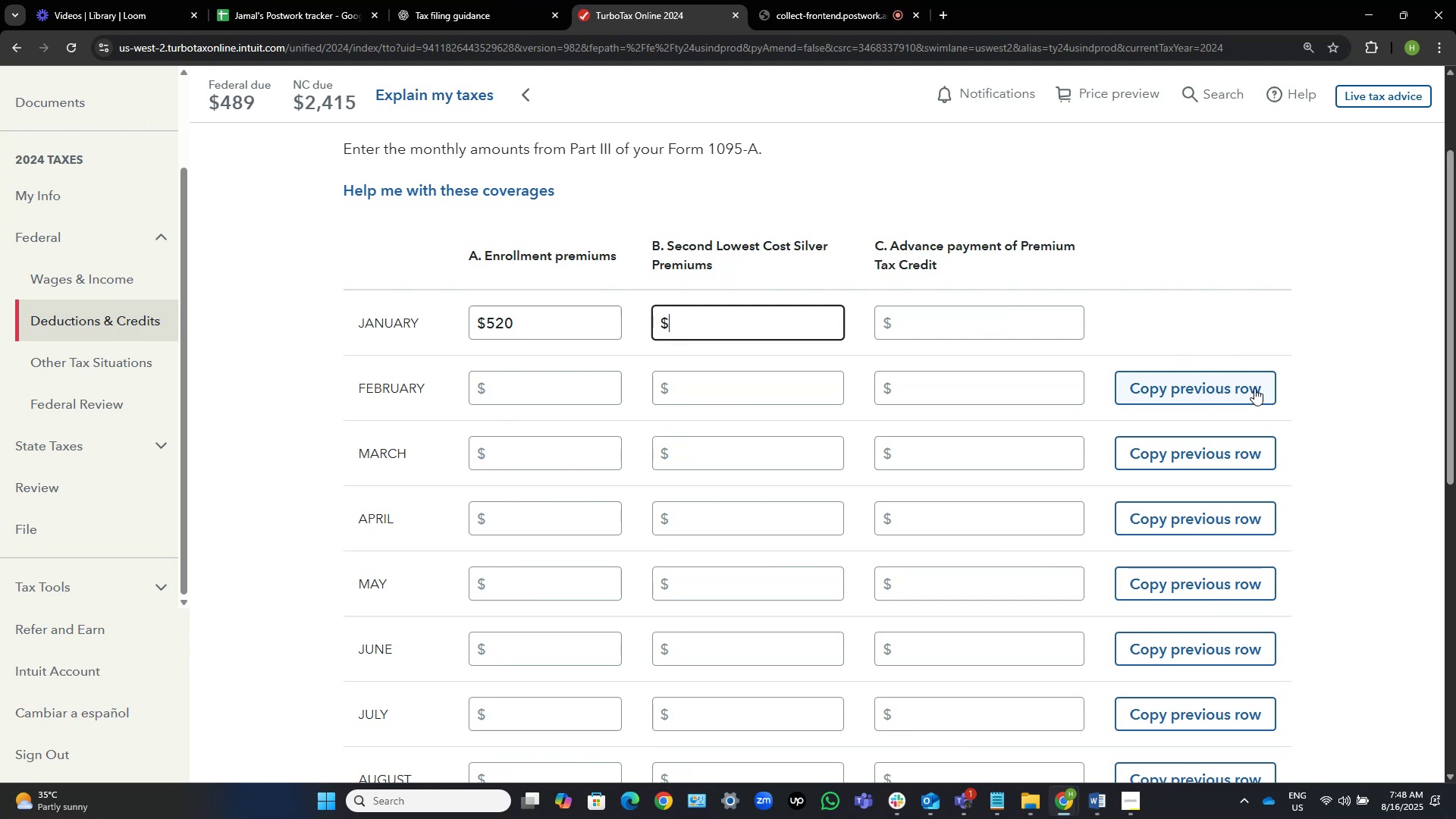 
key(Alt+Tab)
 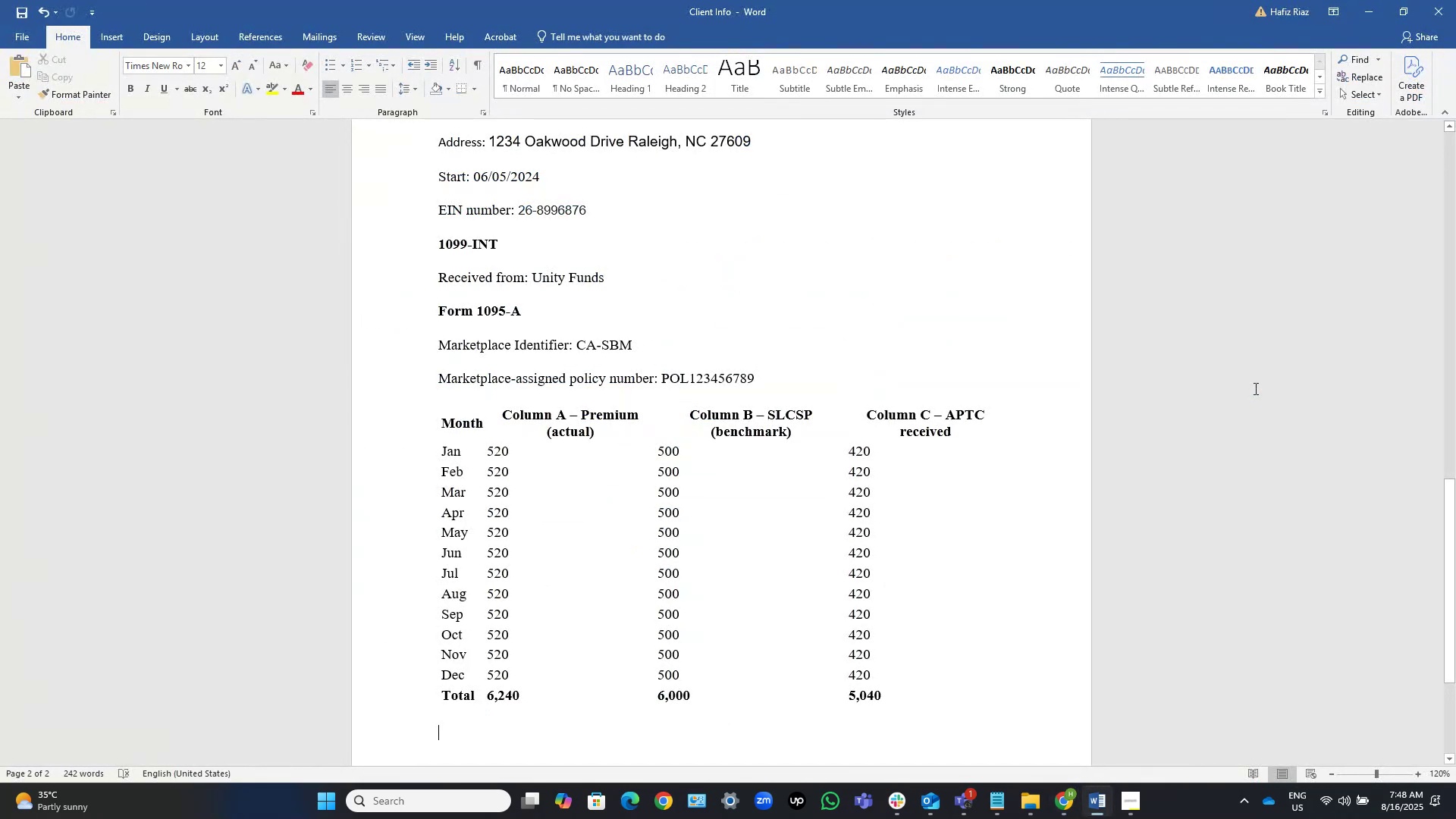 
key(Alt+AltLeft)
 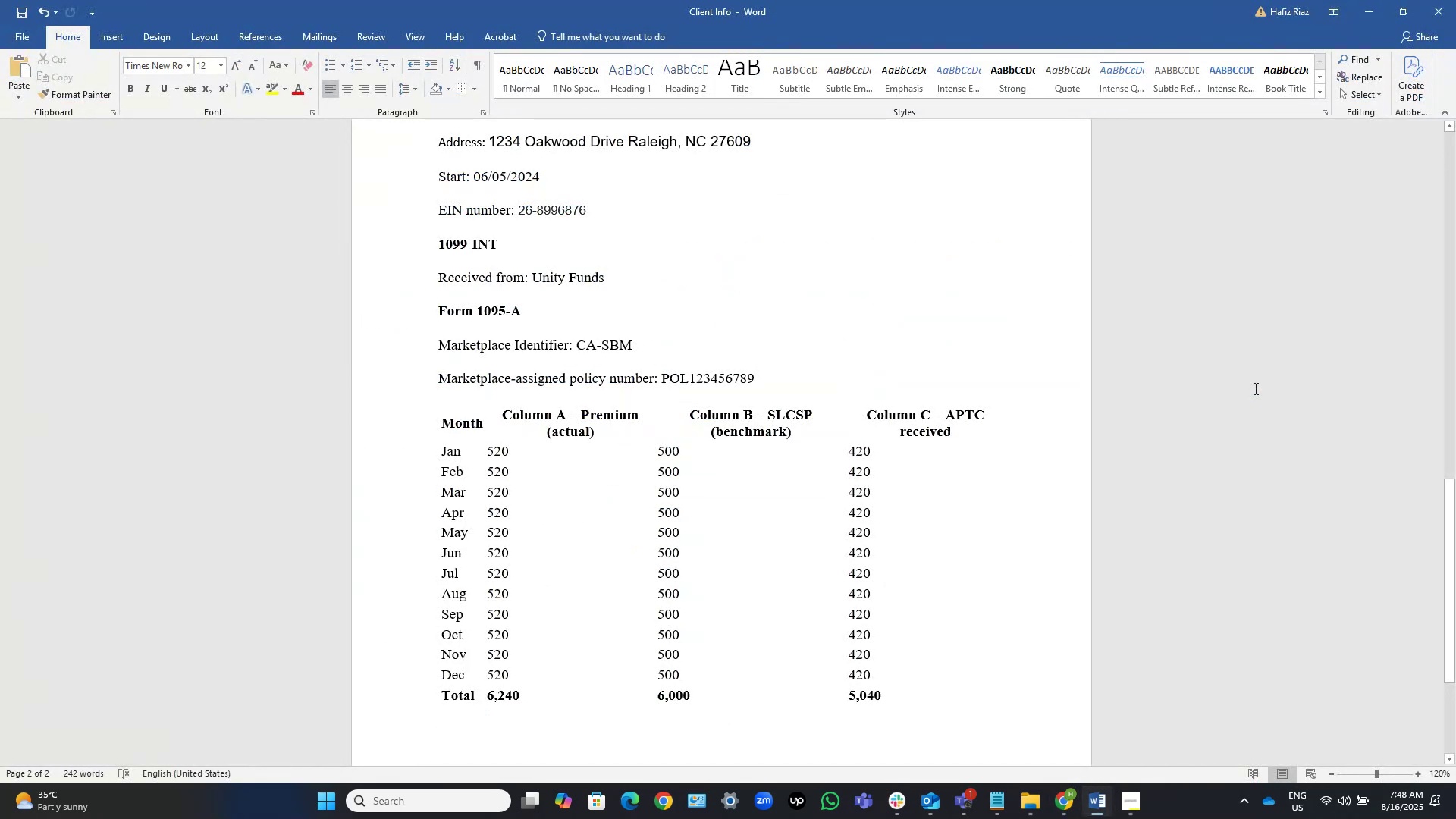 
key(Alt+Tab)
 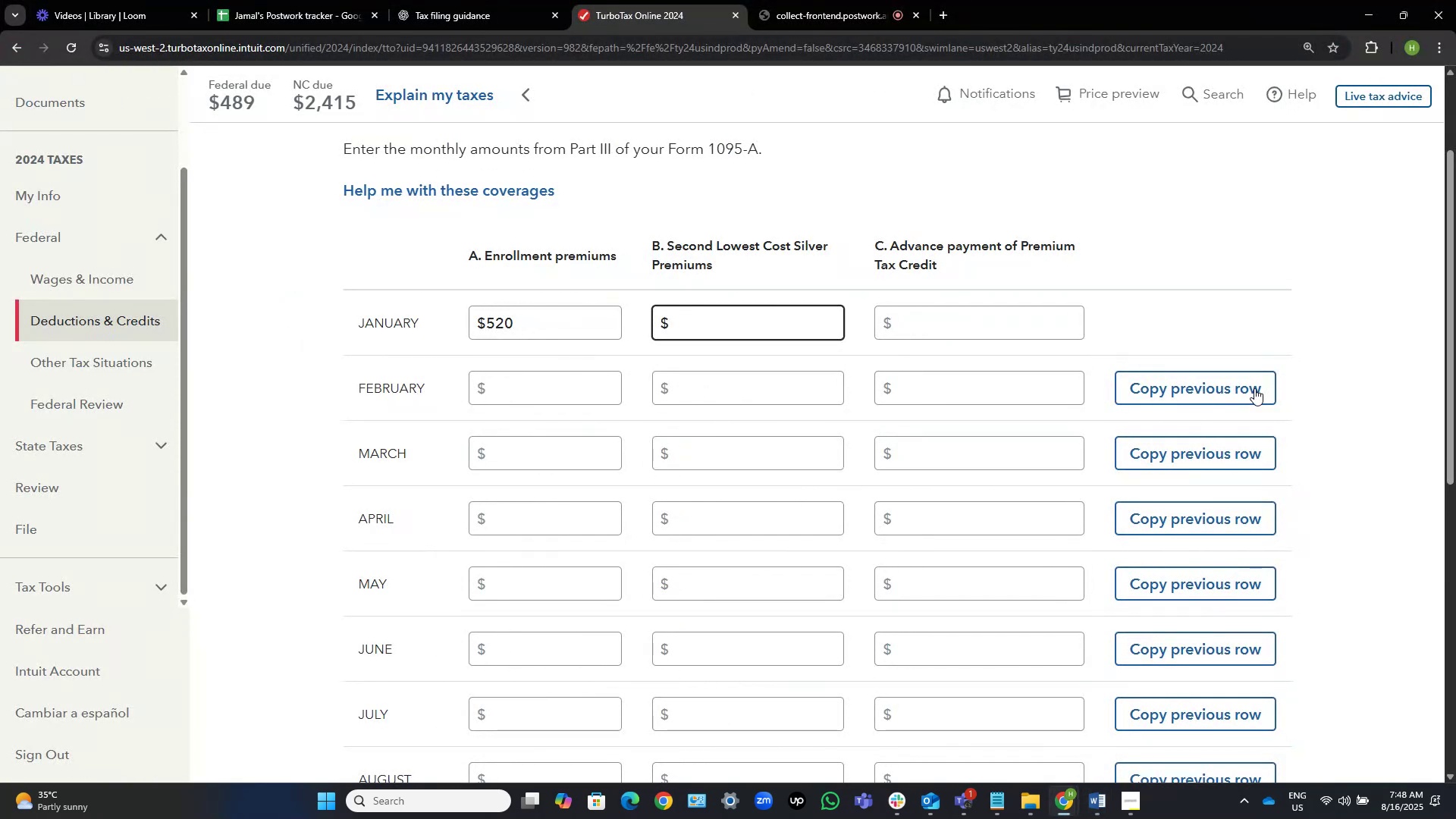 
key(Numpad5)
 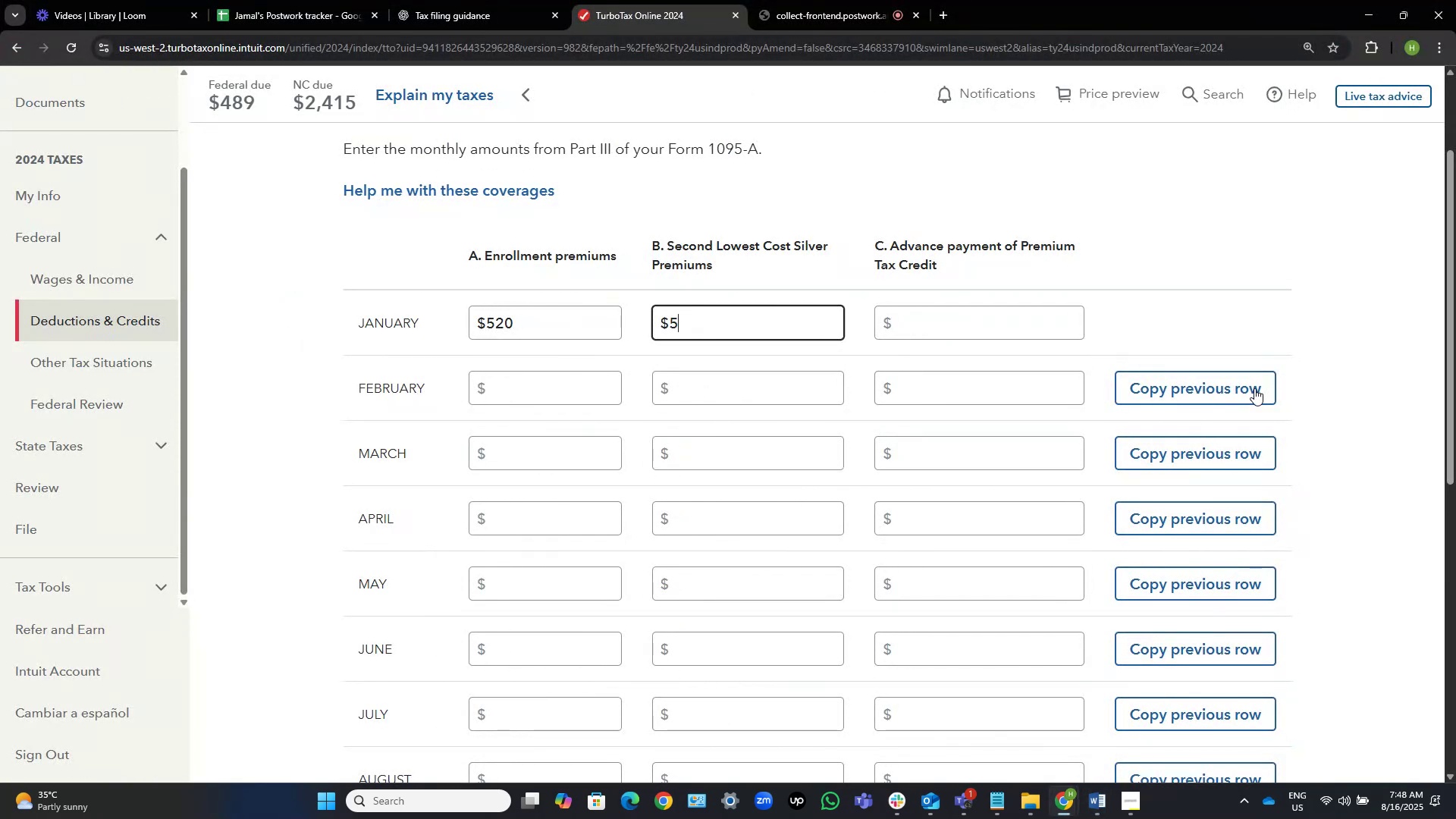 
key(Numpad0)
 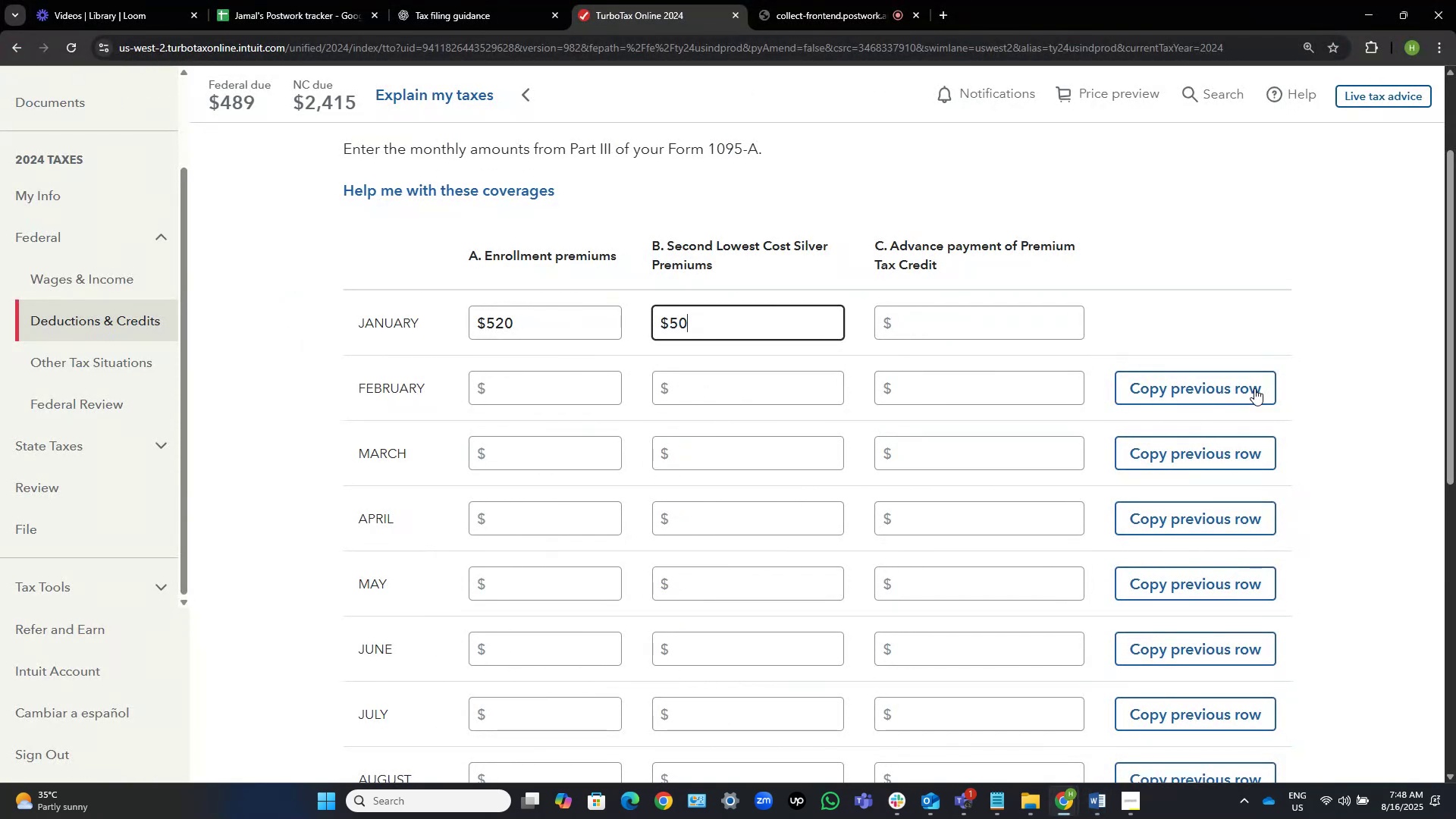 
key(Numpad0)
 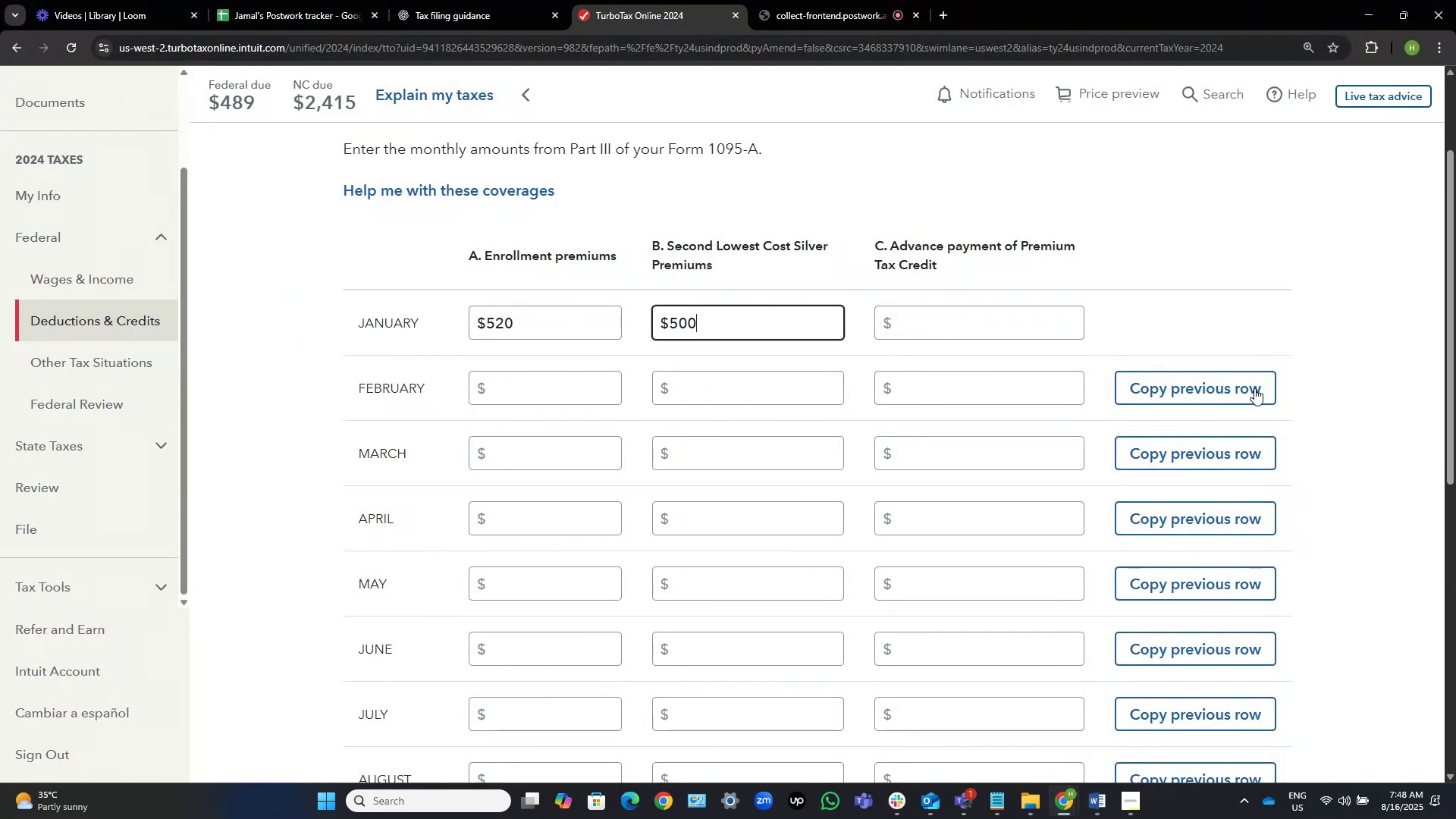 
key(Tab)
 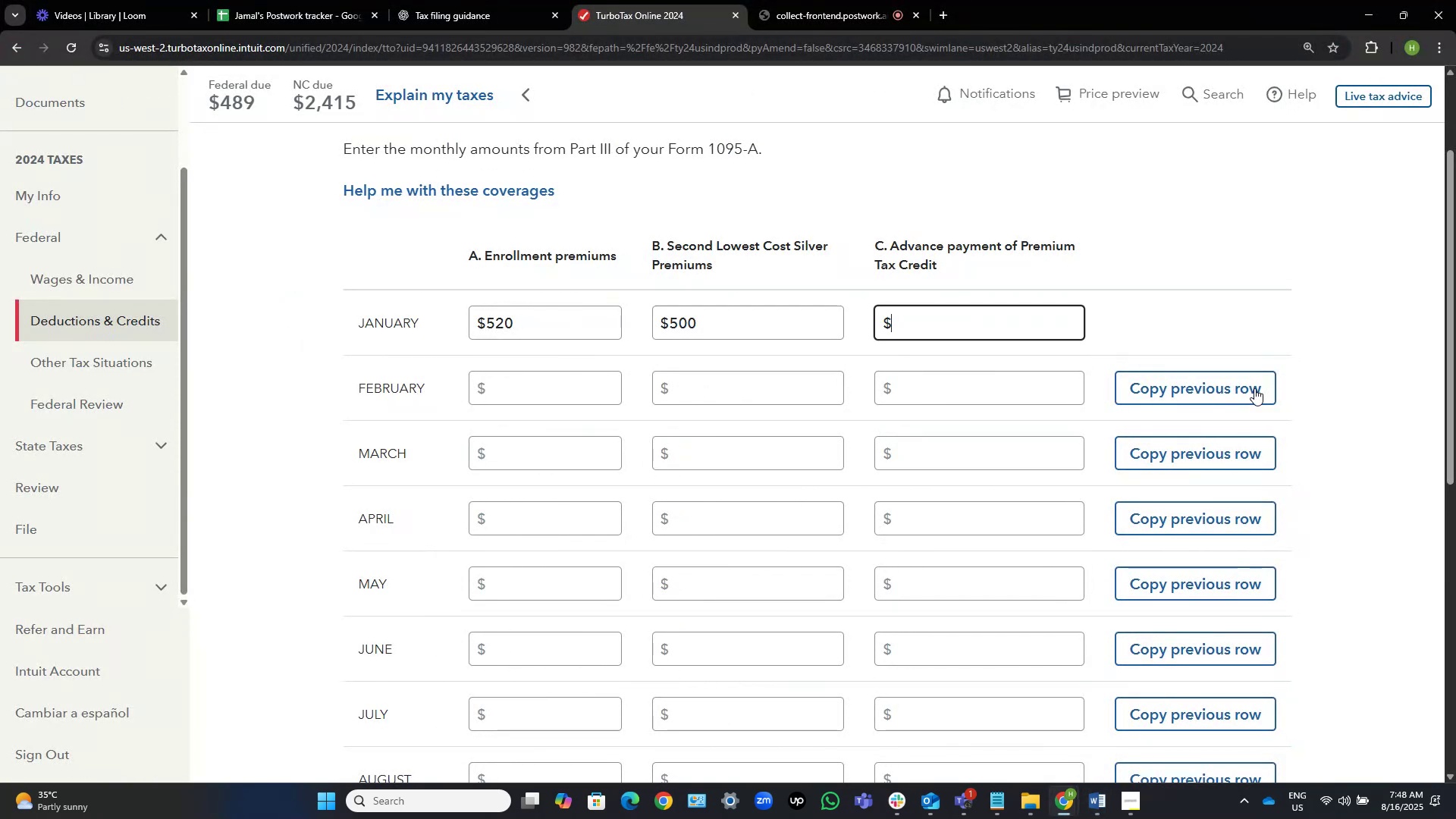 
key(Numpad4)
 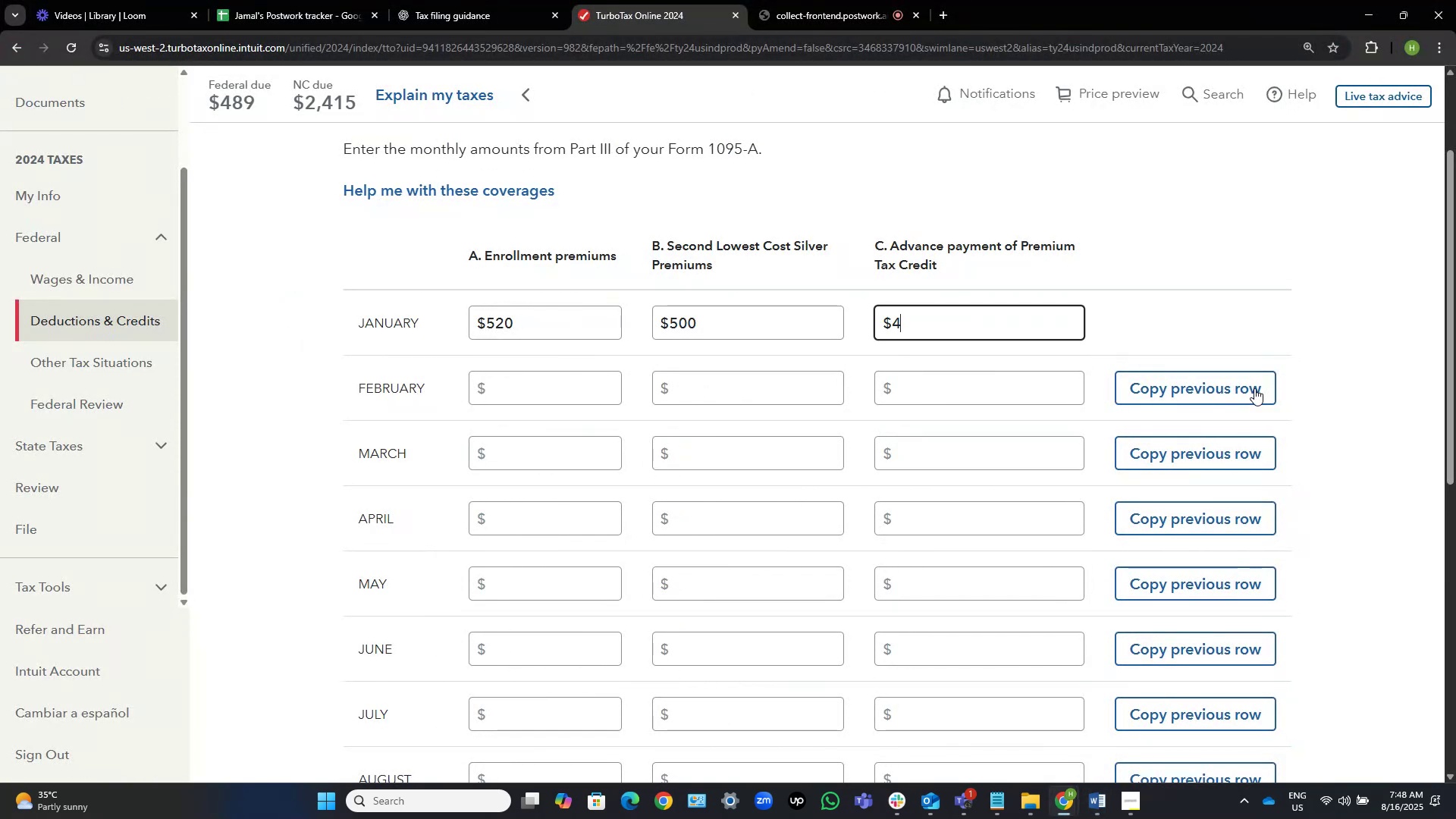 
key(Numpad2)
 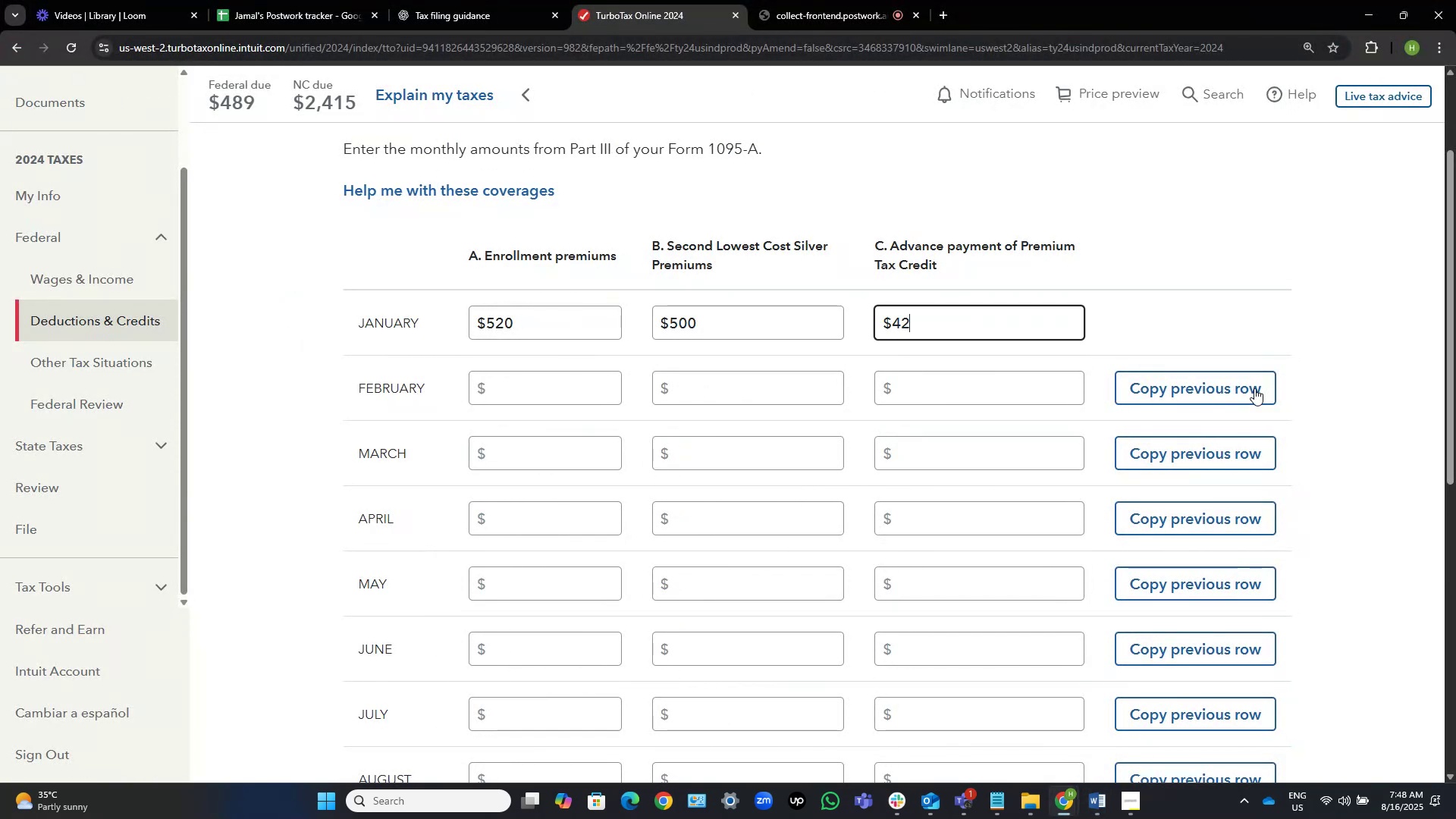 
key(Numpad0)
 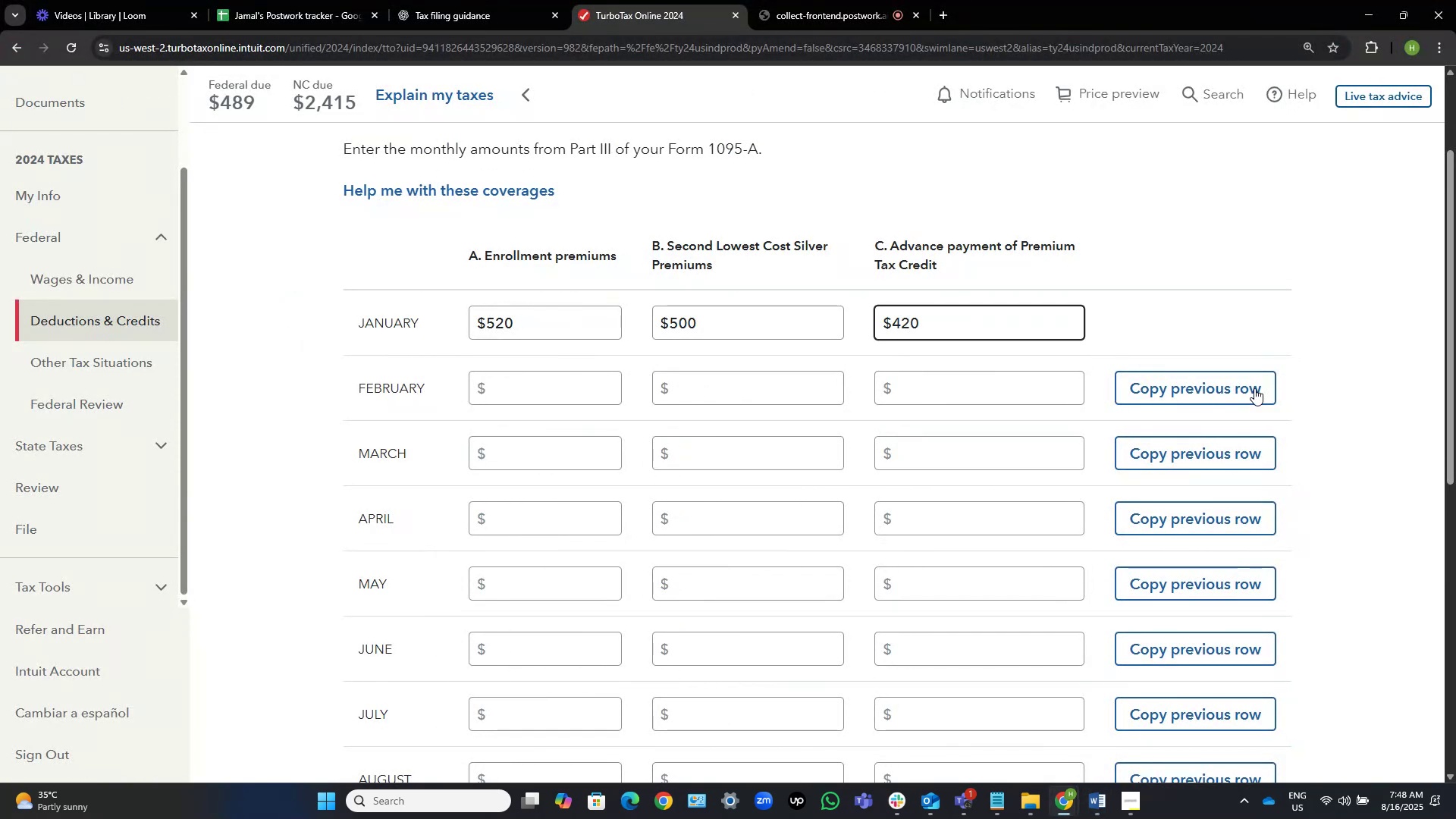 
key(Tab)
 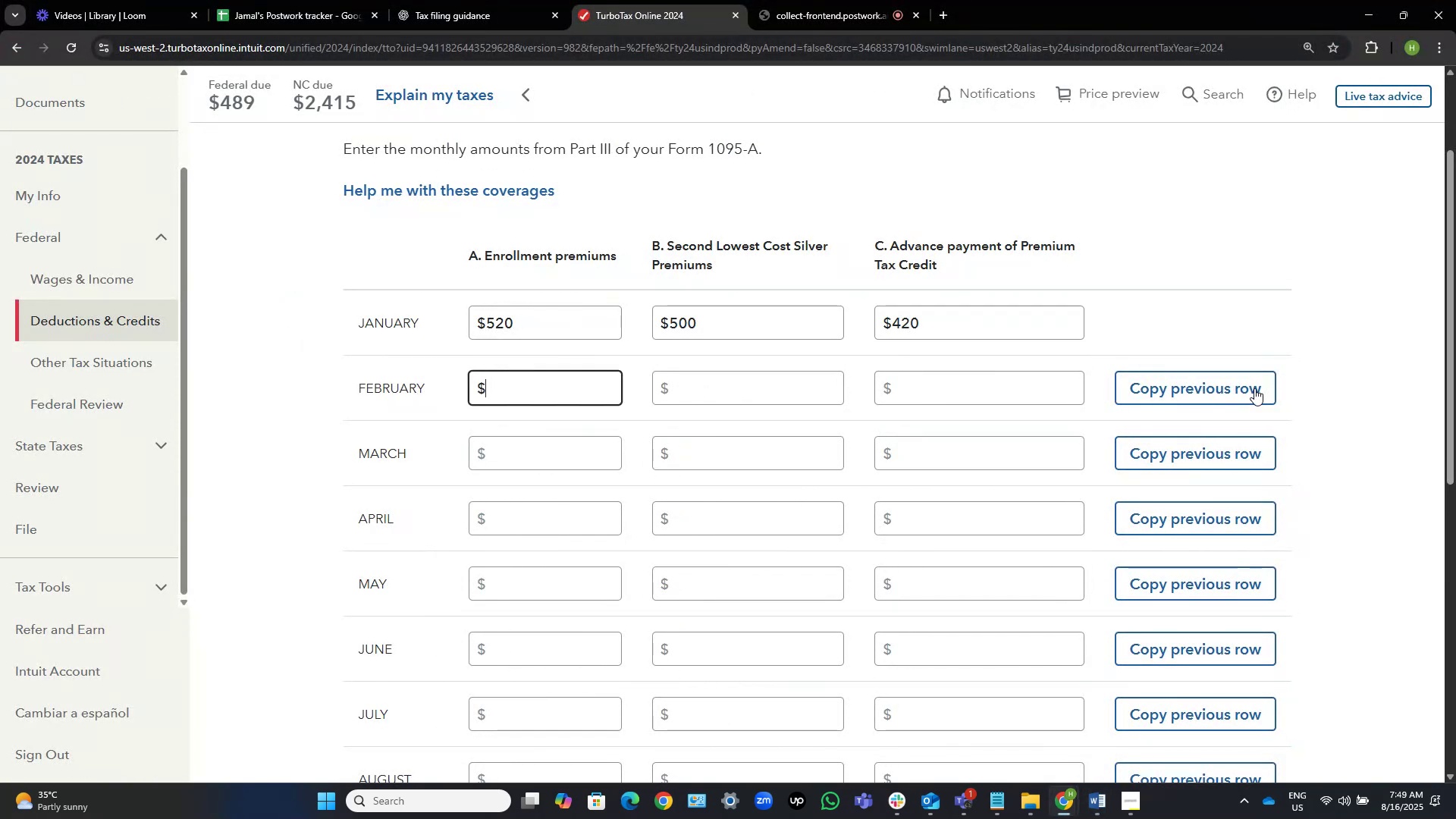 
left_click([1254, 388])
 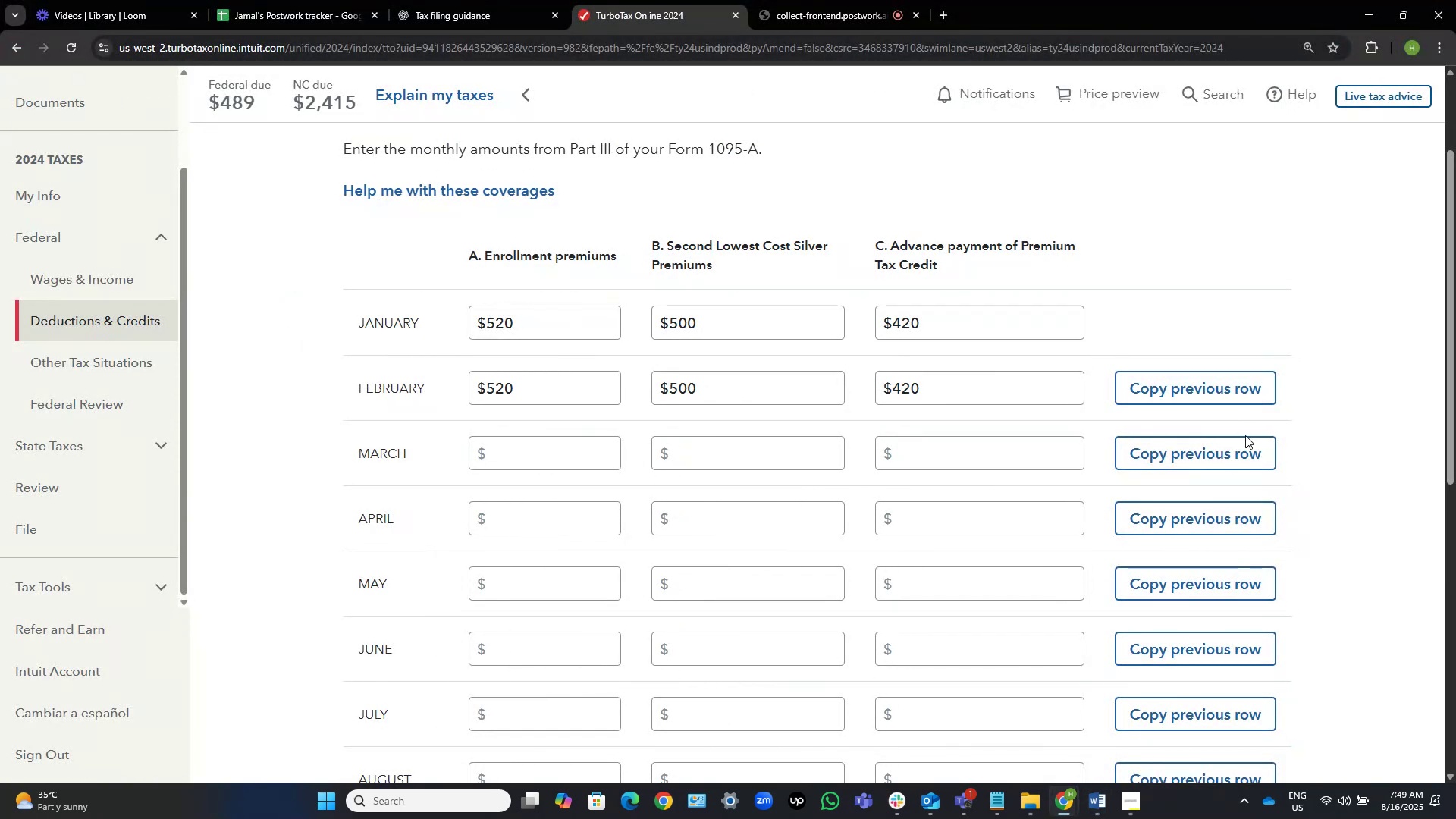 
left_click([1234, 456])
 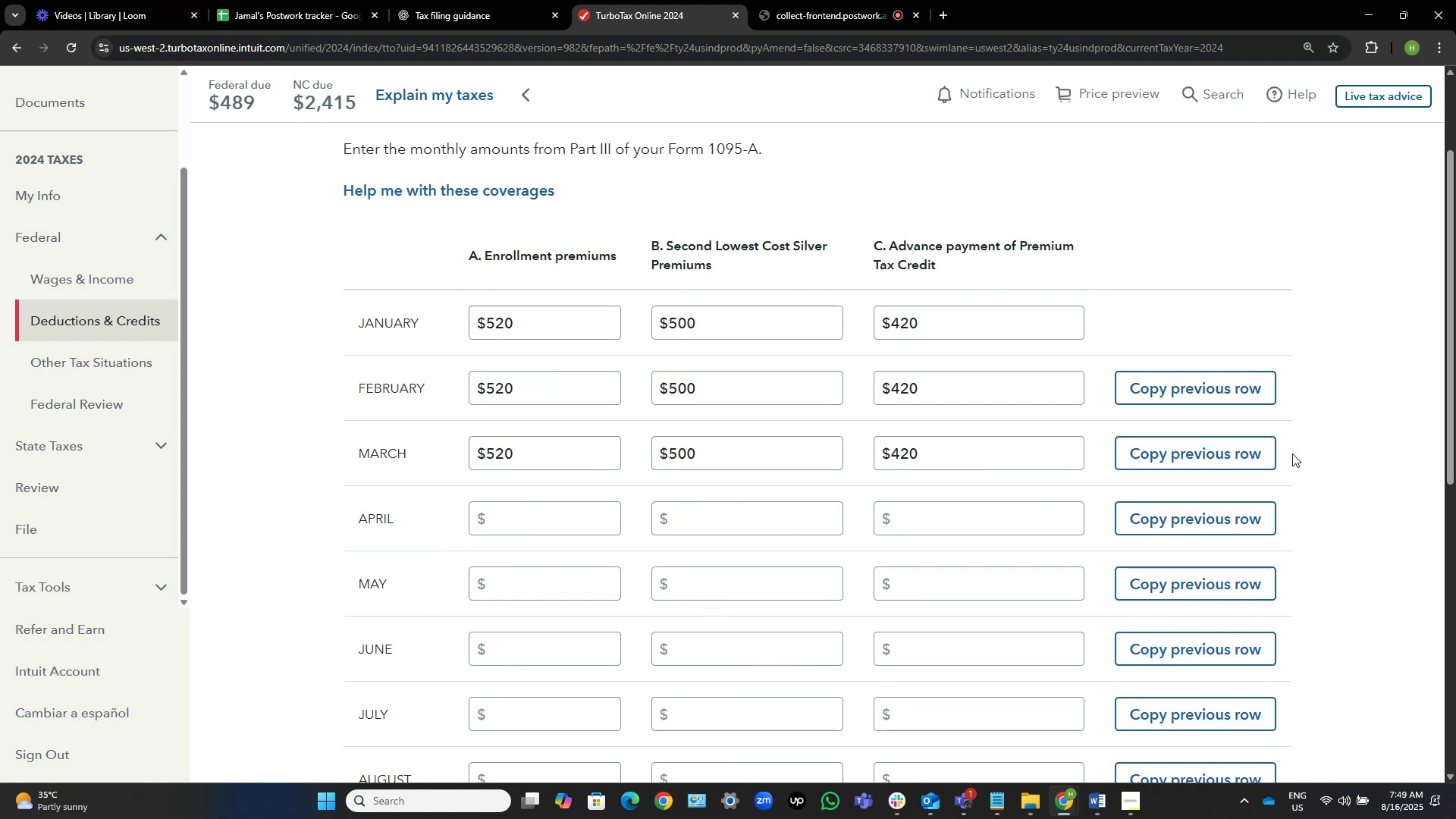 
scroll: coordinate [1310, 453], scroll_direction: down, amount: 1.0
 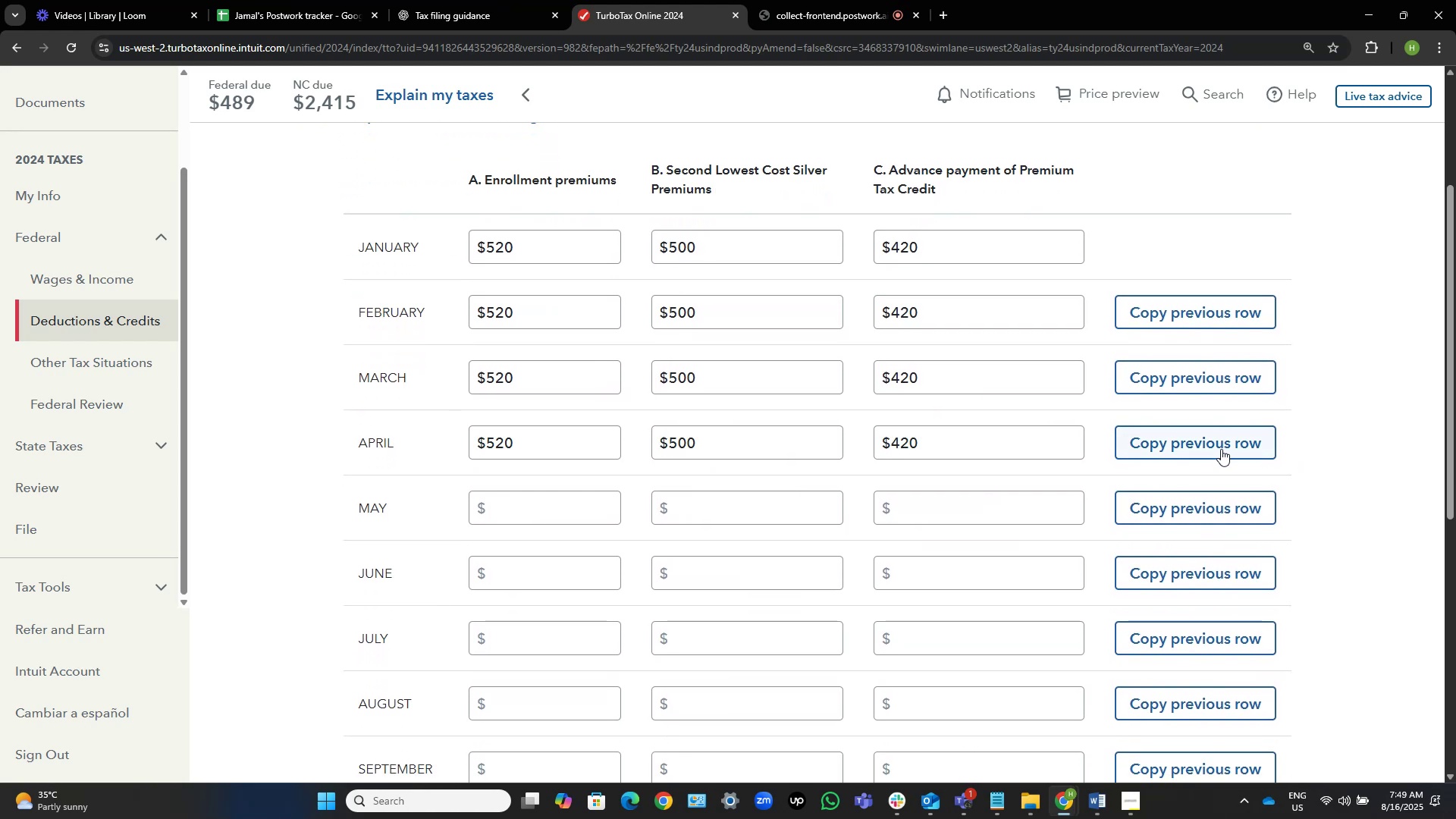 
double_click([1226, 507])
 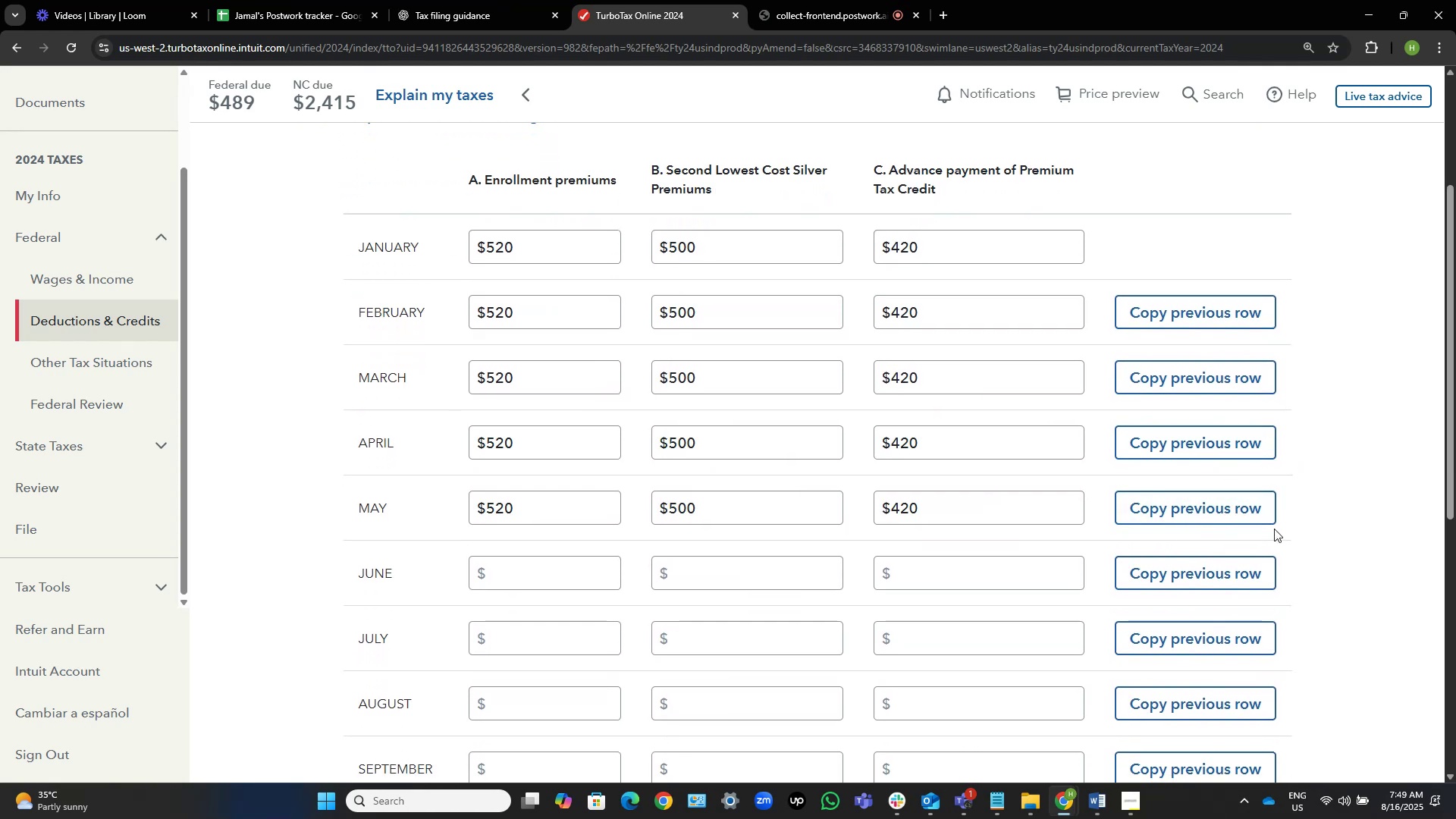 
scroll: coordinate [1283, 533], scroll_direction: down, amount: 3.0
 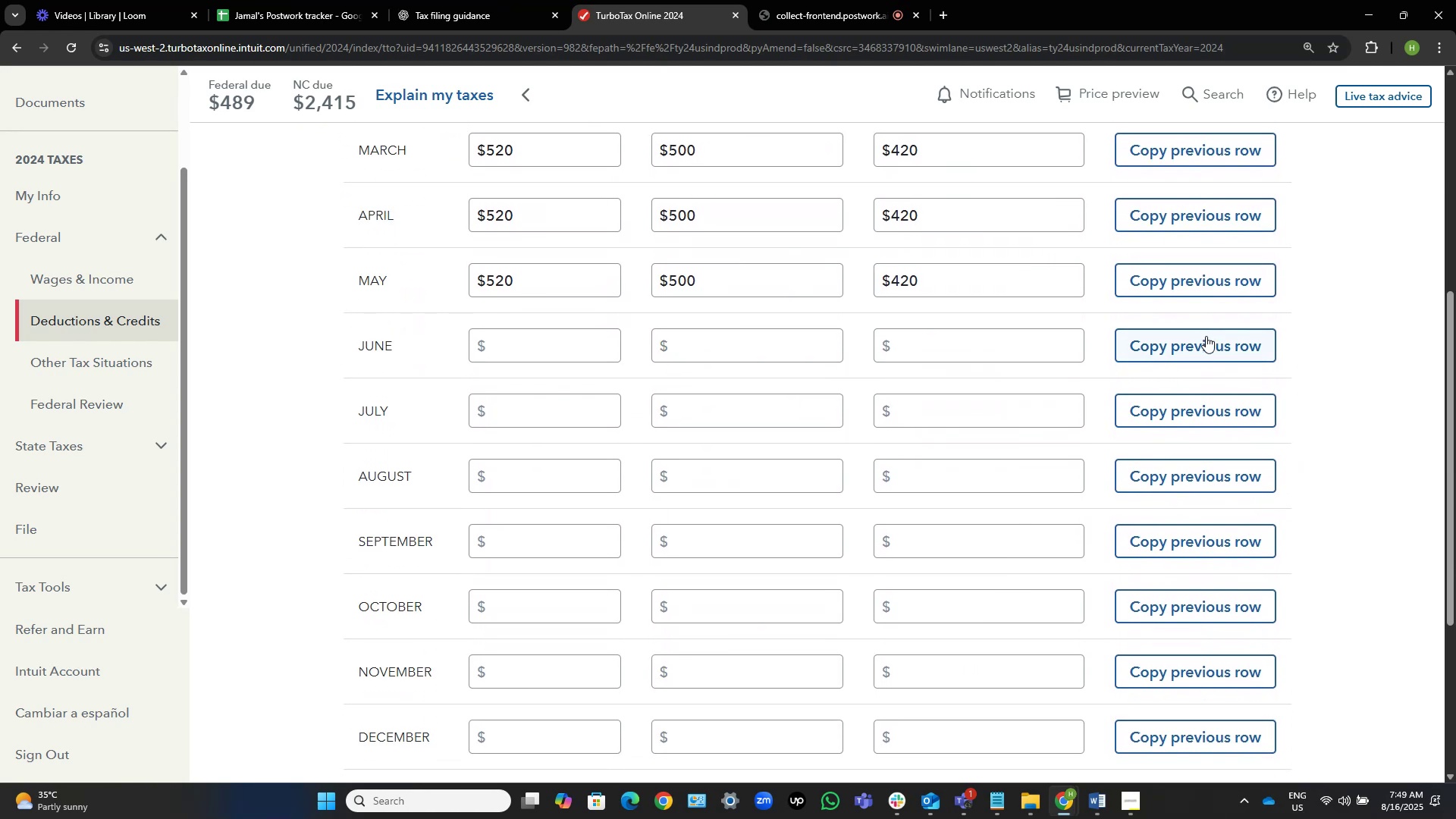 
left_click([1206, 337])
 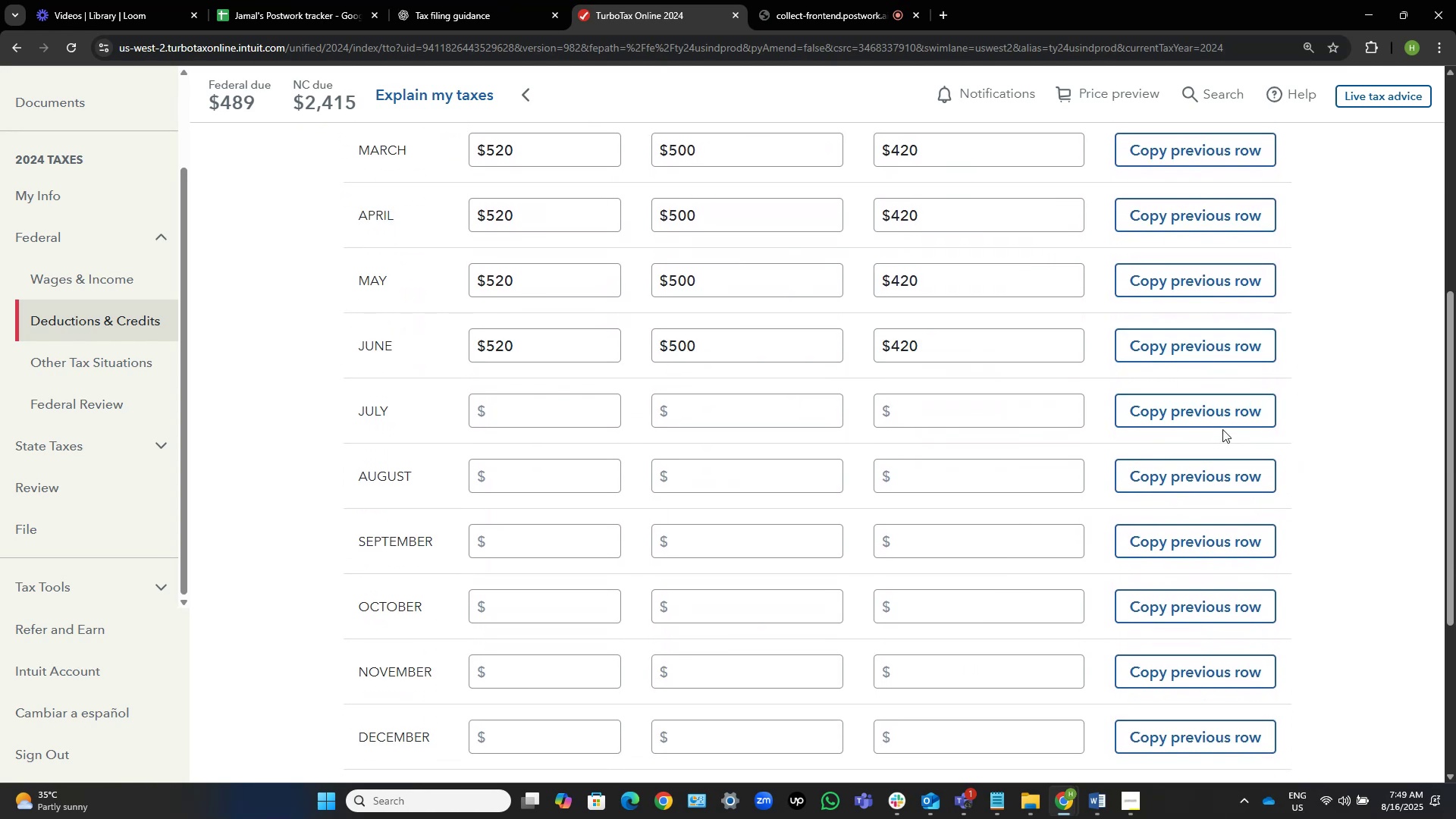 
left_click([1222, 419])
 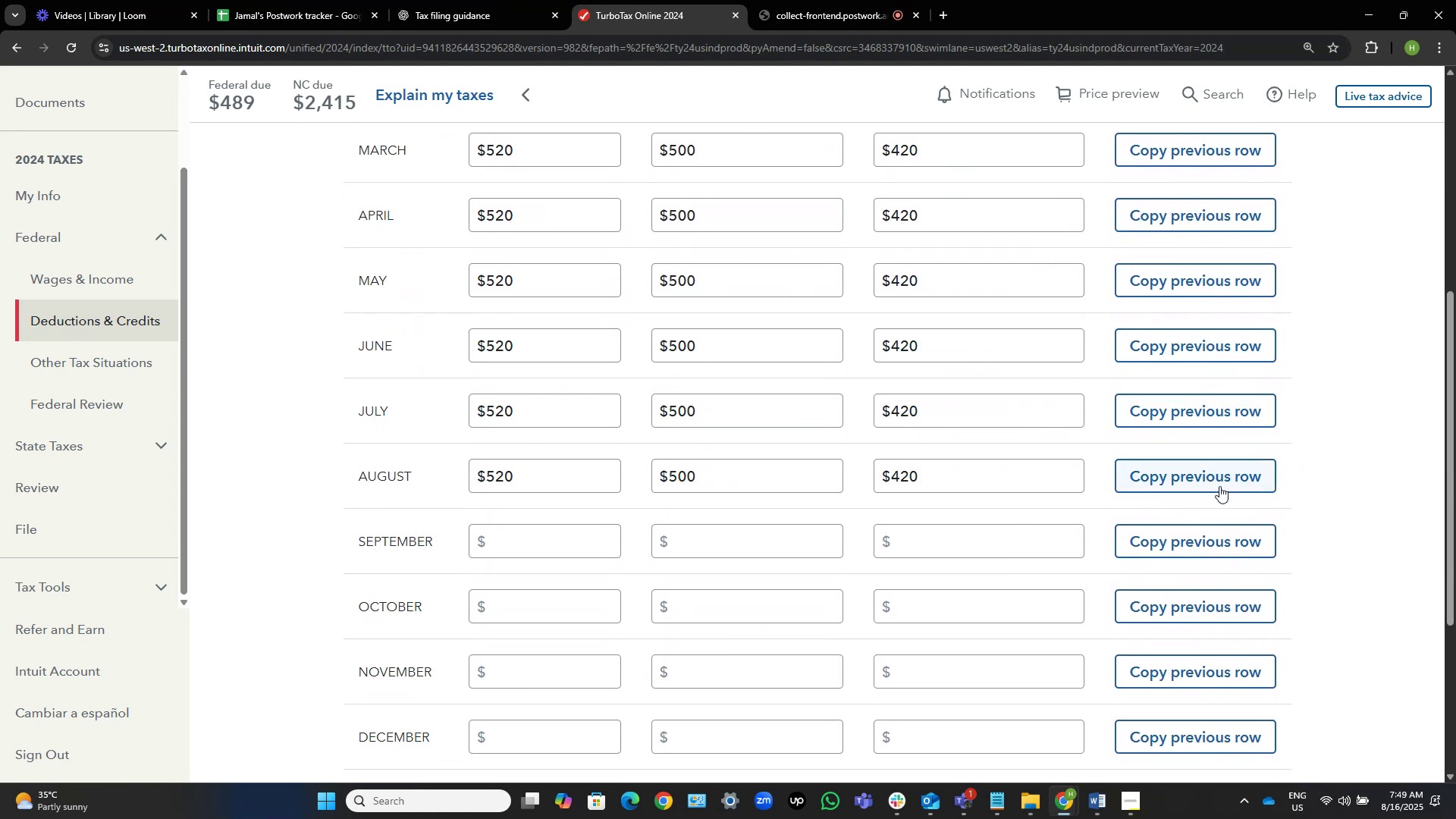 
left_click([1210, 553])
 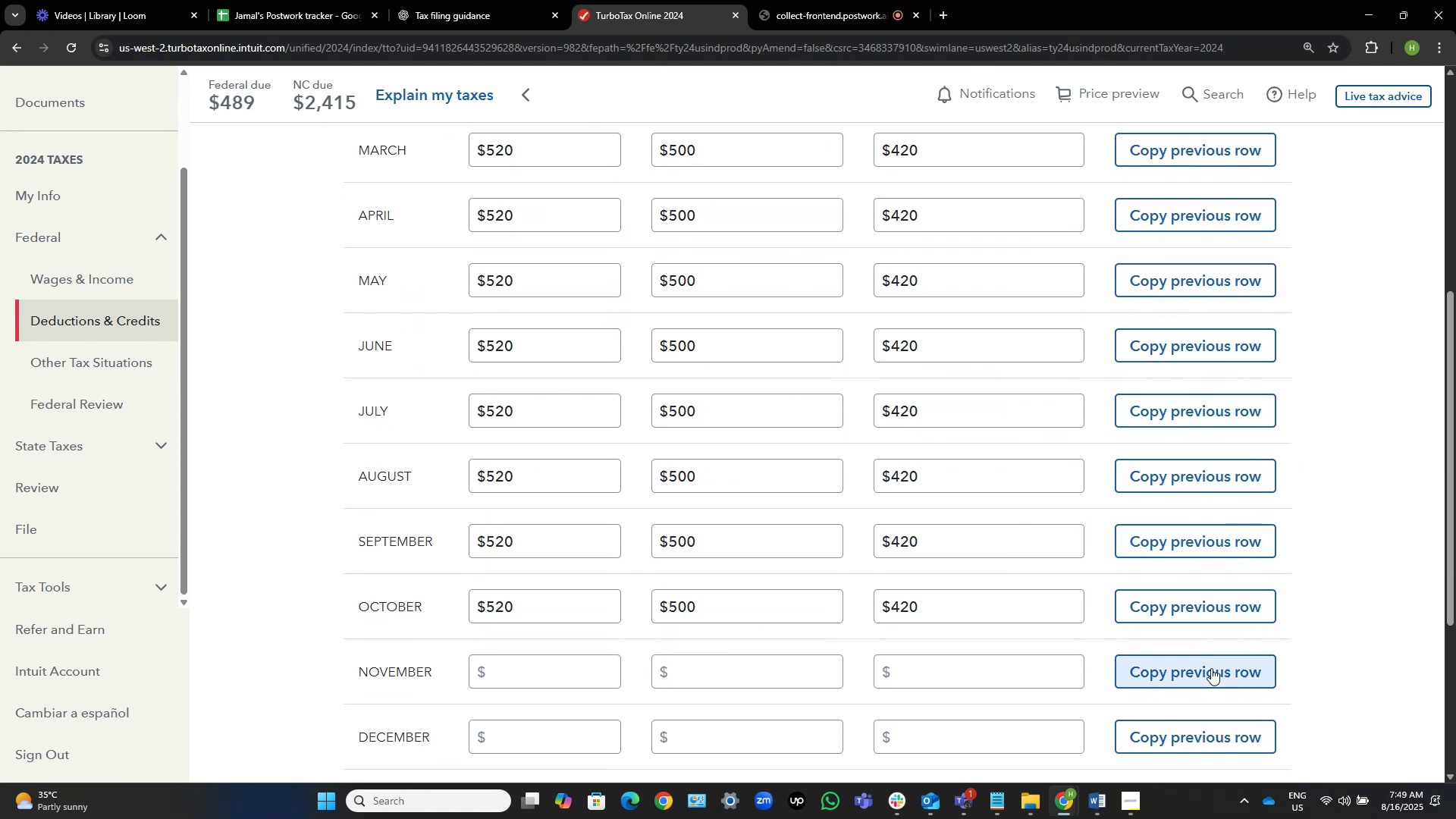 
scroll: coordinate [1294, 630], scroll_direction: down, amount: 3.0
 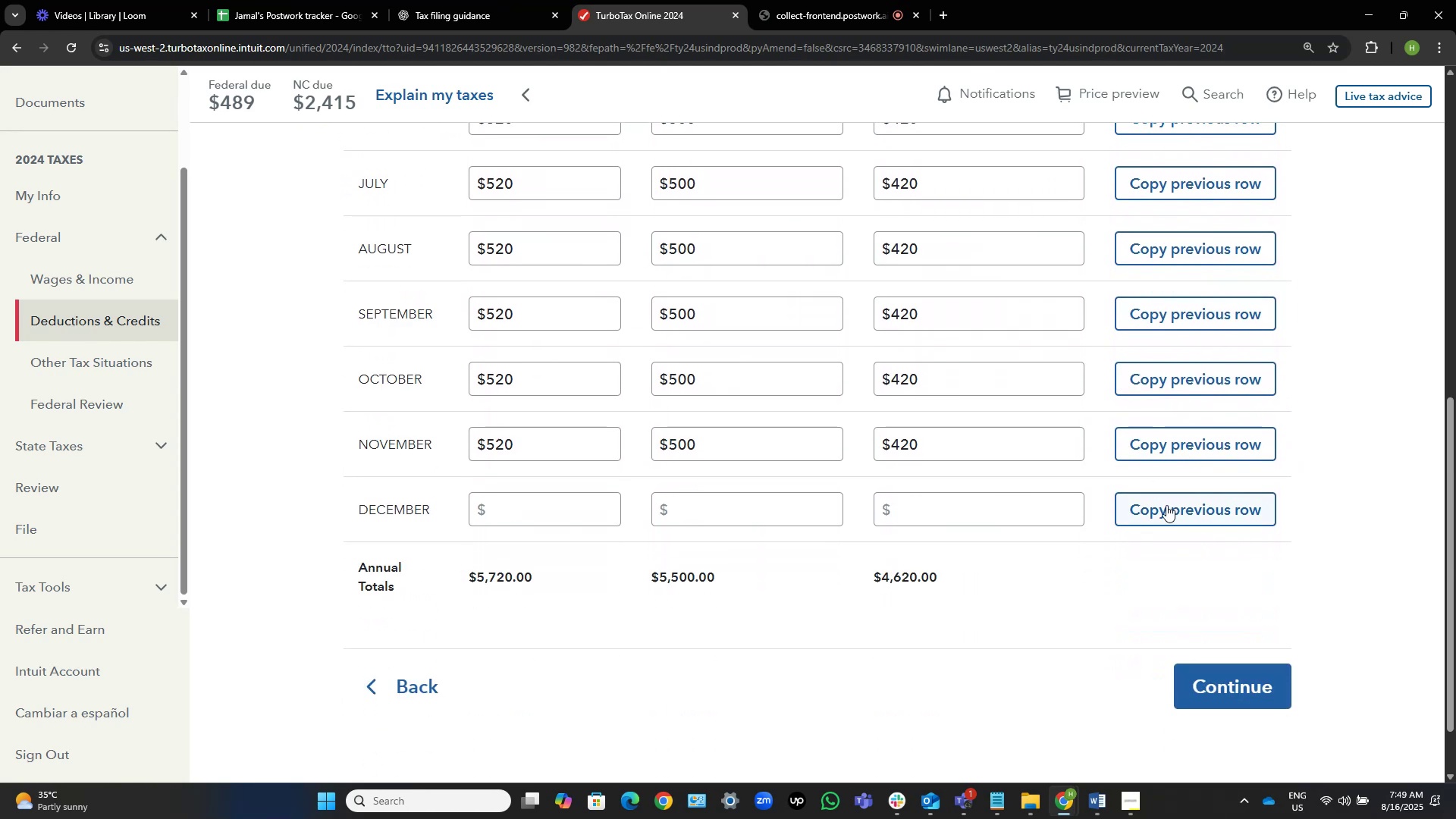 
left_click([1169, 511])
 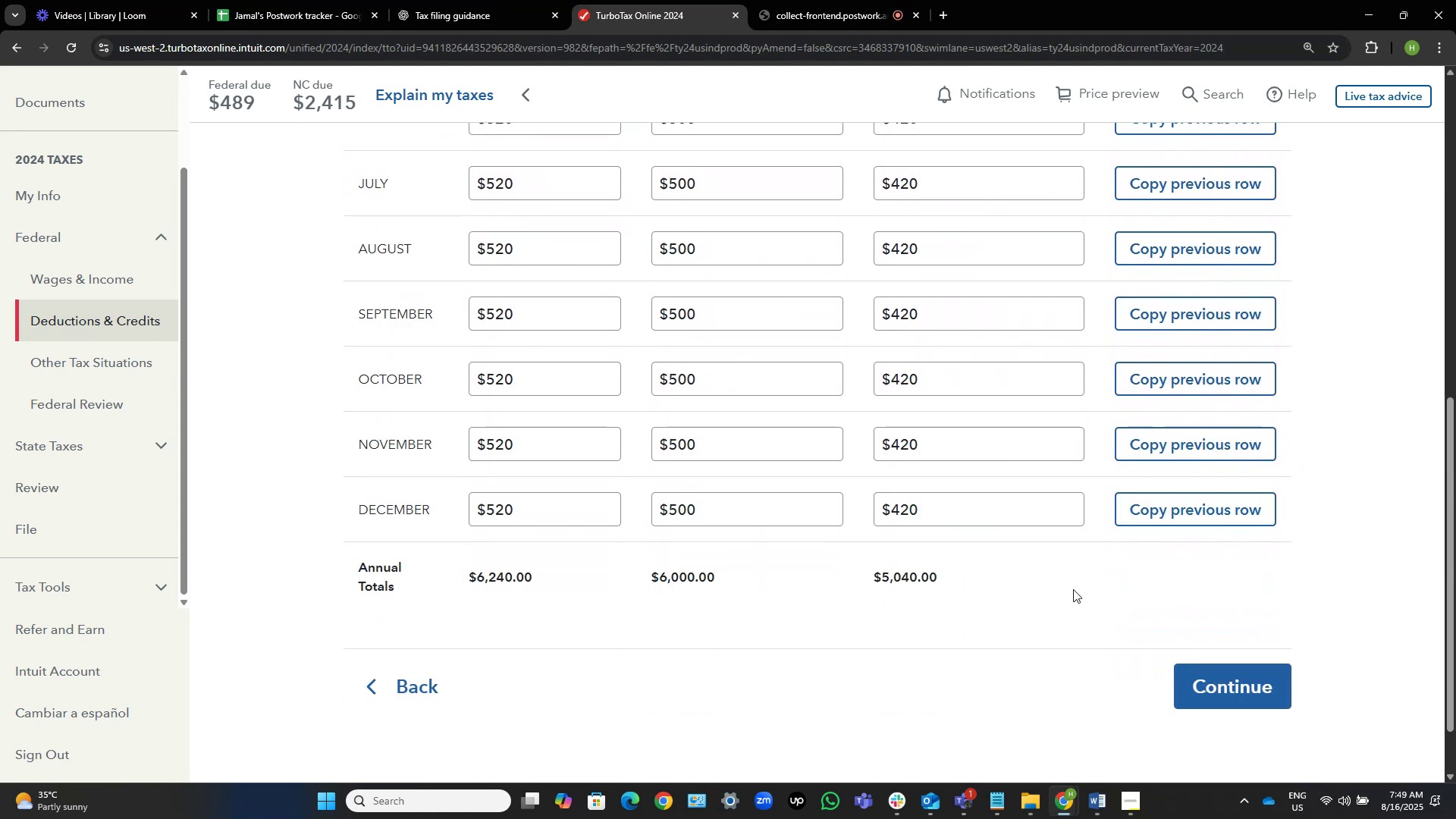 
left_click([1070, 595])
 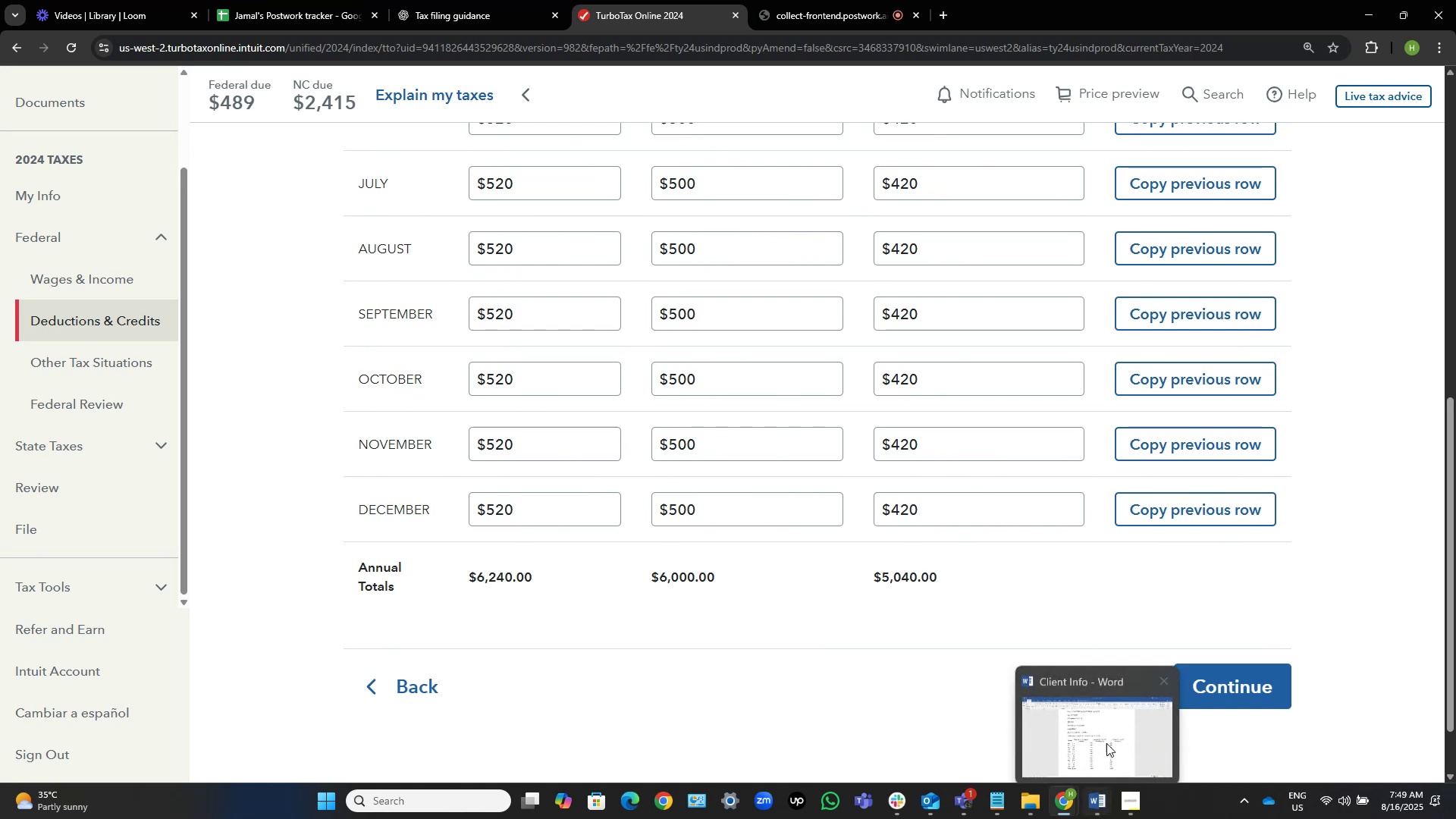 
key(Alt+AltLeft)
 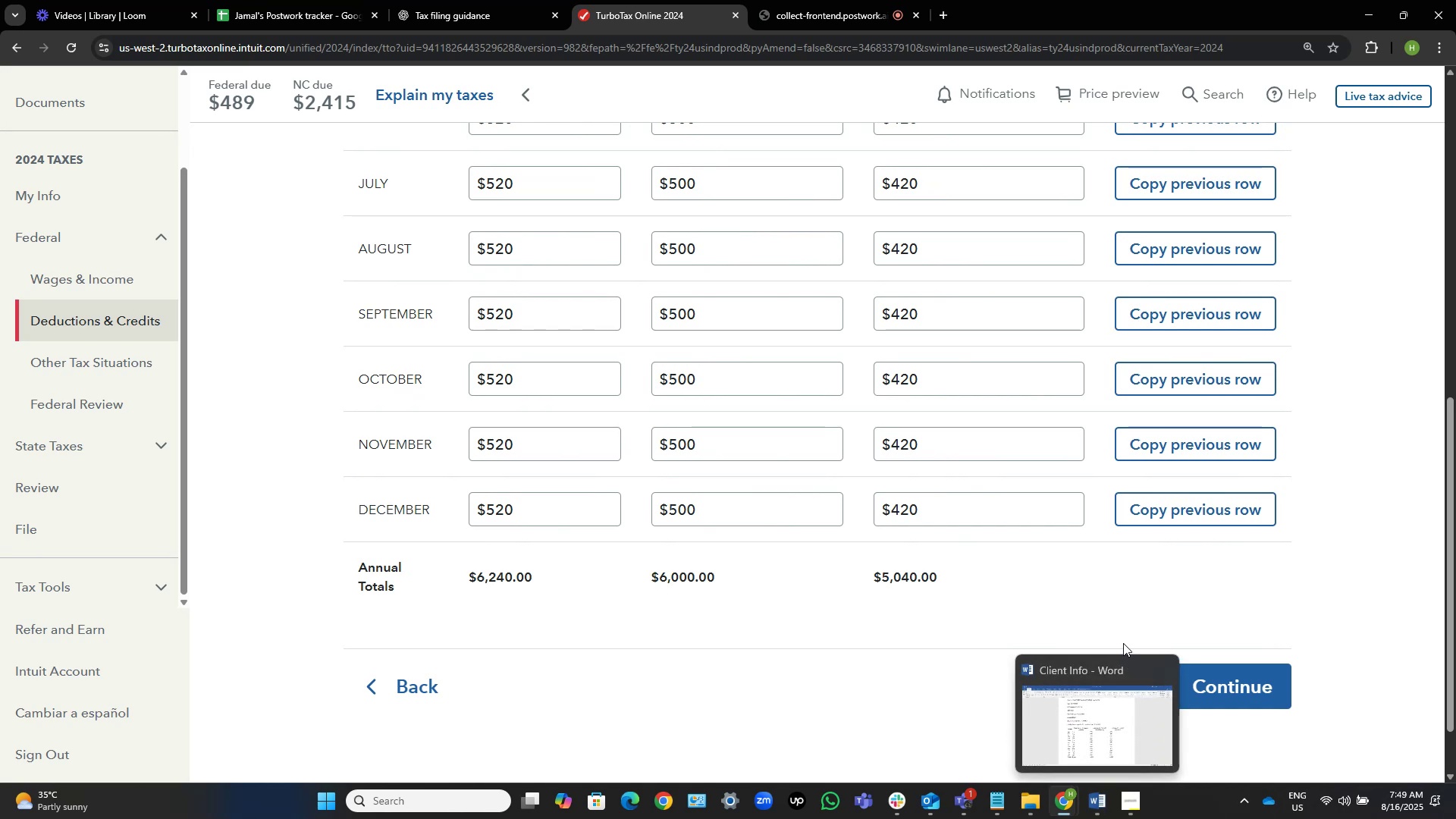 
key(Alt+Tab)
 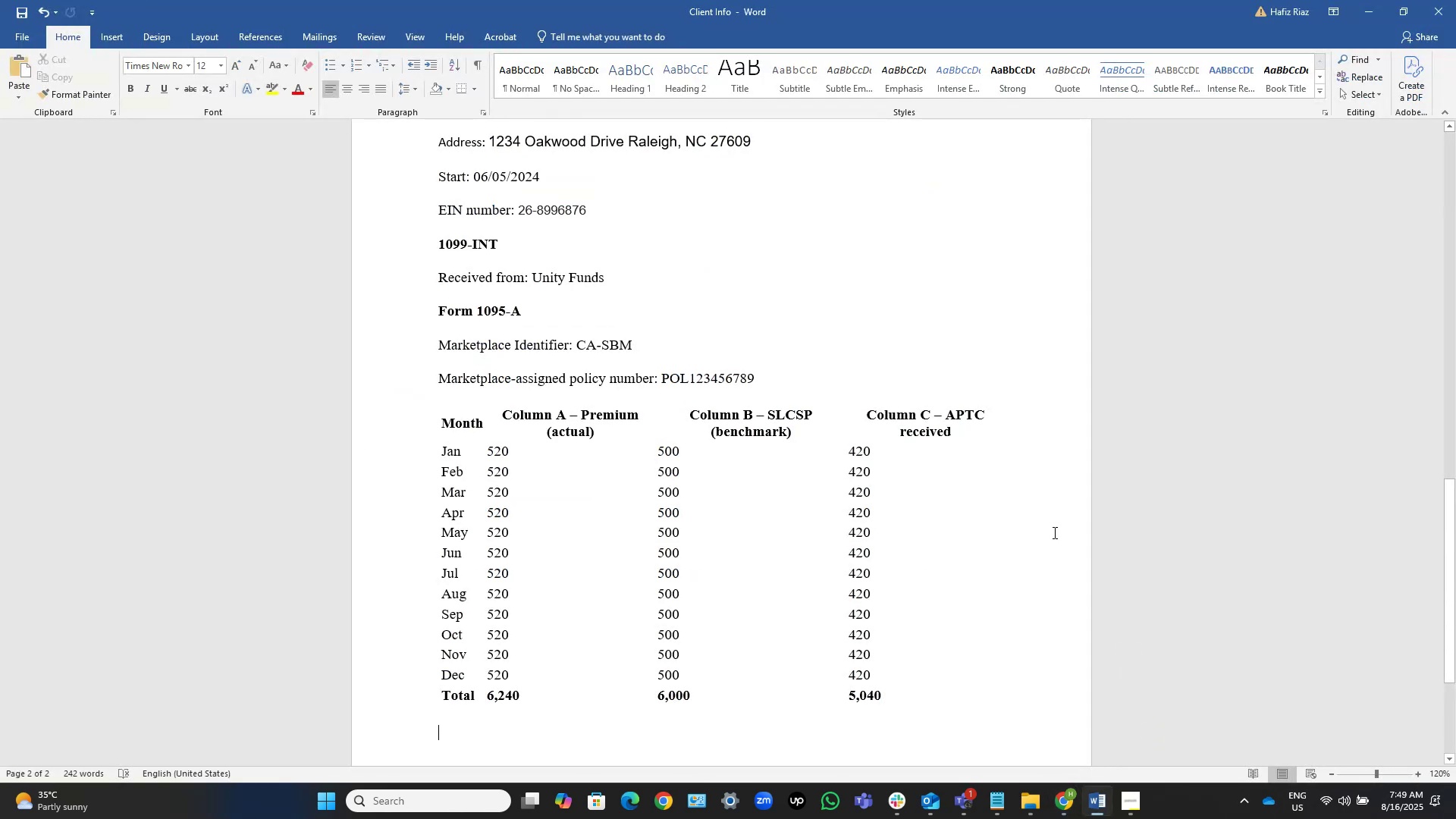 
scroll: coordinate [1053, 532], scroll_direction: up, amount: 1.0
 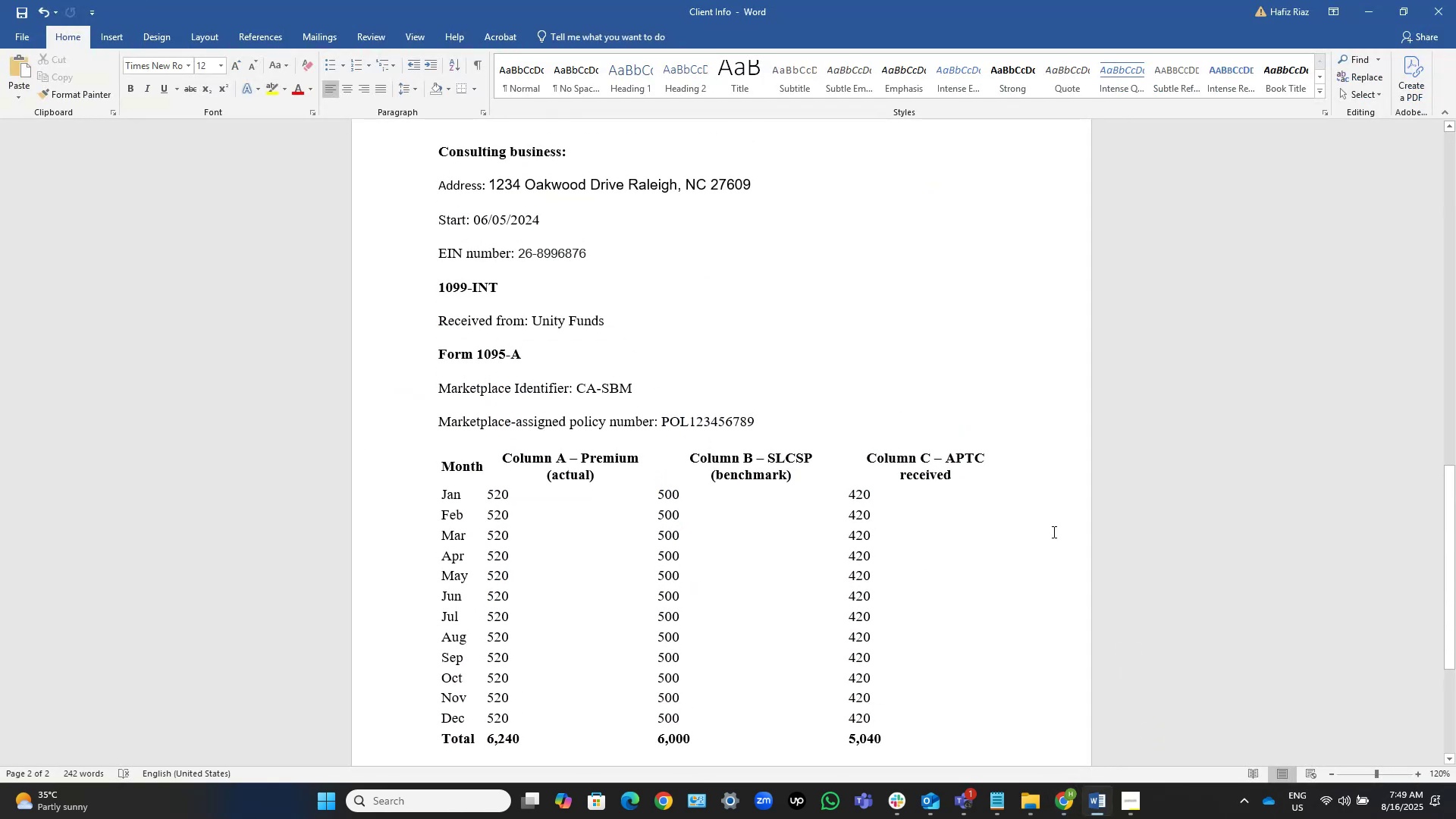 
key(Control+S)
 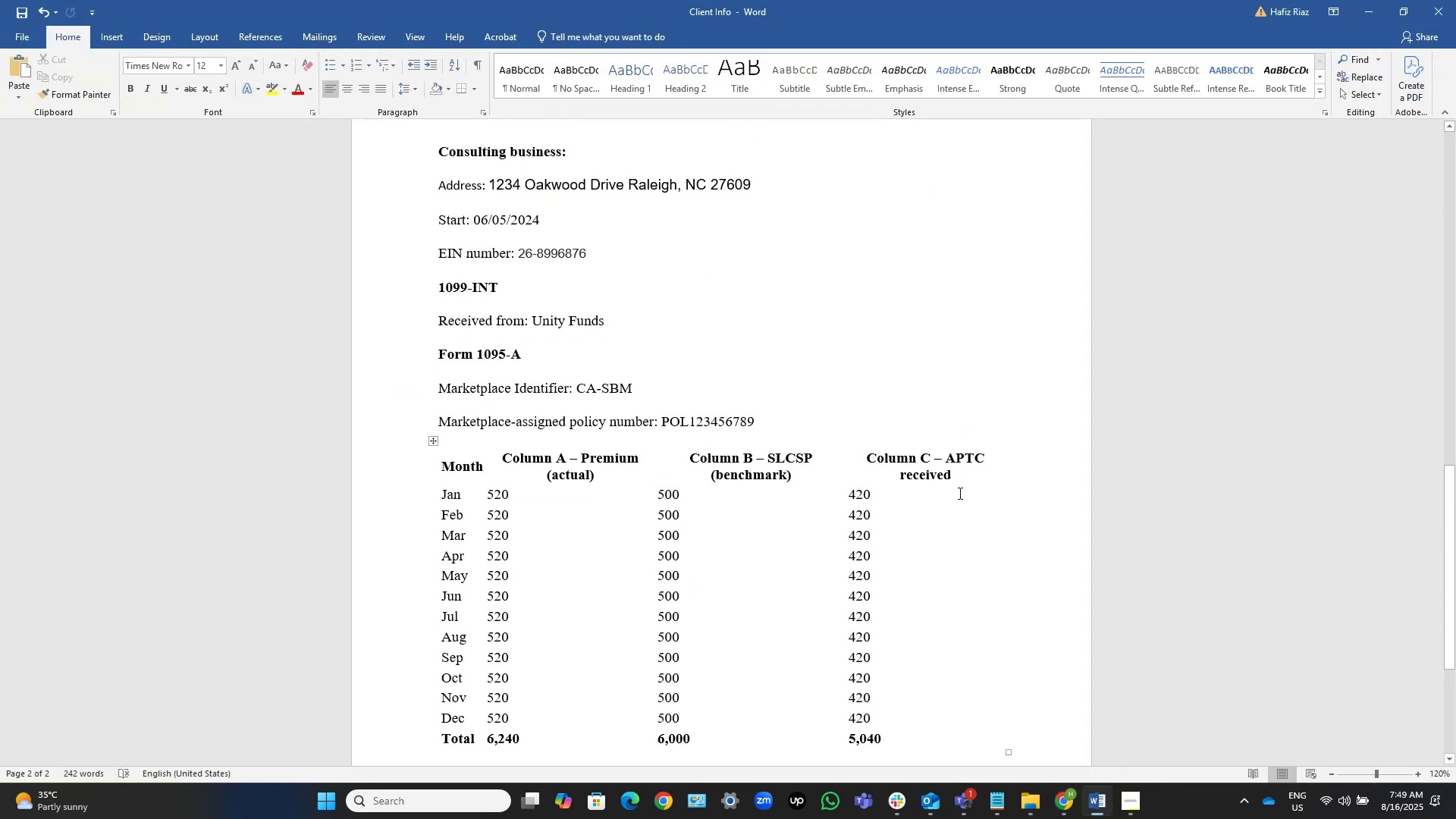 
key(Alt+AltLeft)
 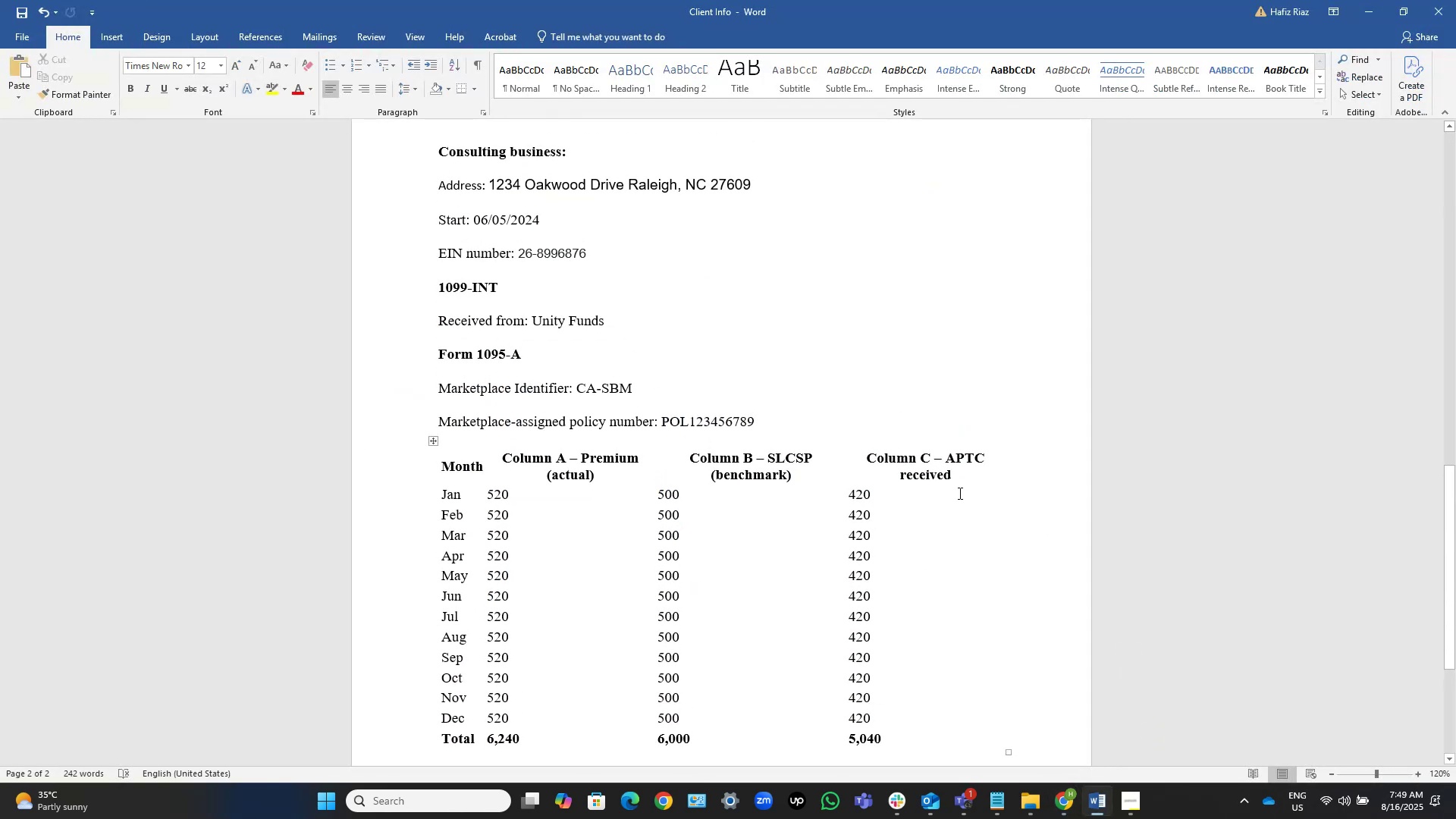 
key(Alt+Tab)
 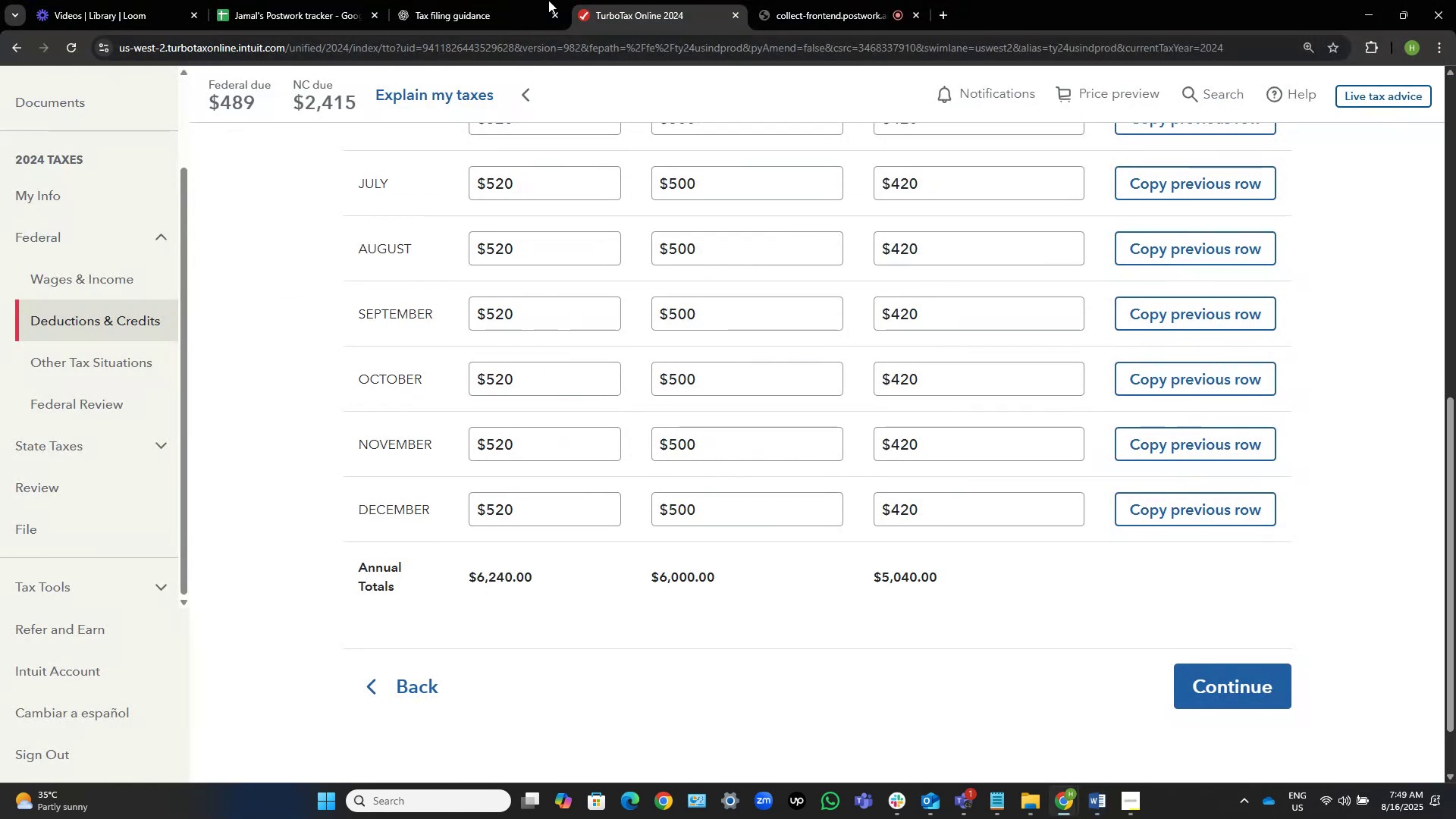 
left_click([486, 0])
 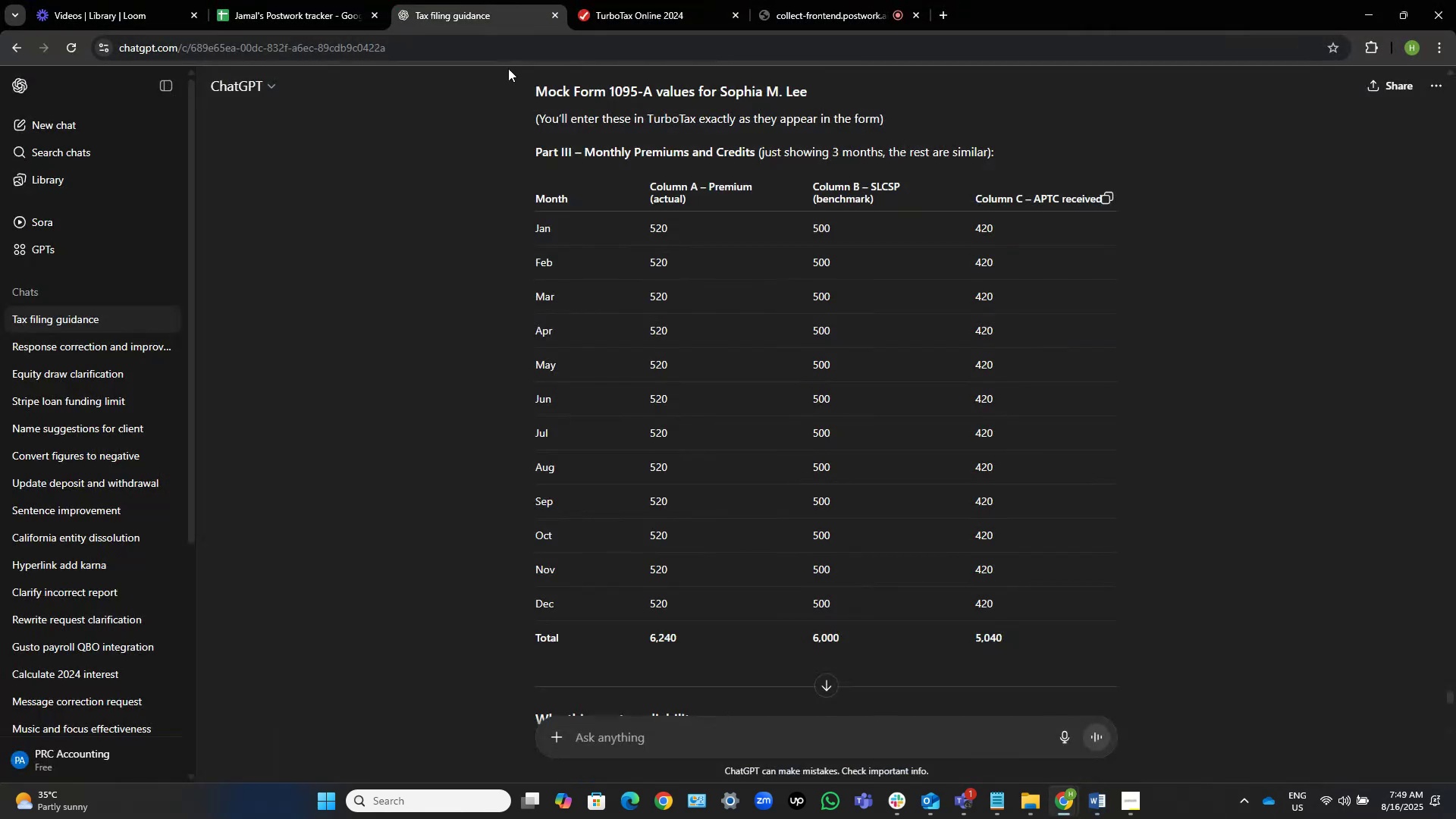 
scroll: coordinate [581, 259], scroll_direction: none, amount: 0.0
 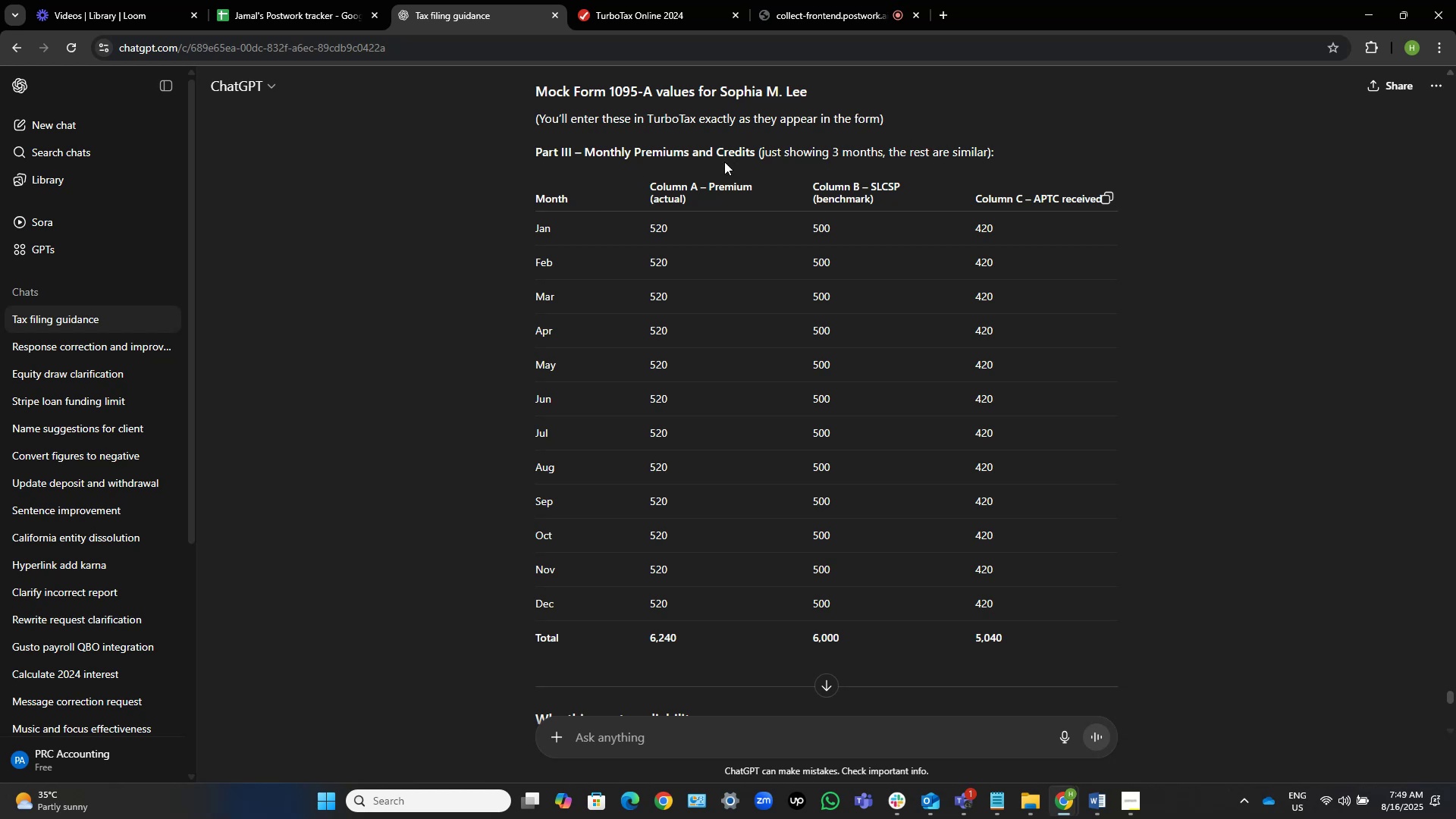 
scroll: coordinate [711, 163], scroll_direction: up, amount: 1.0
 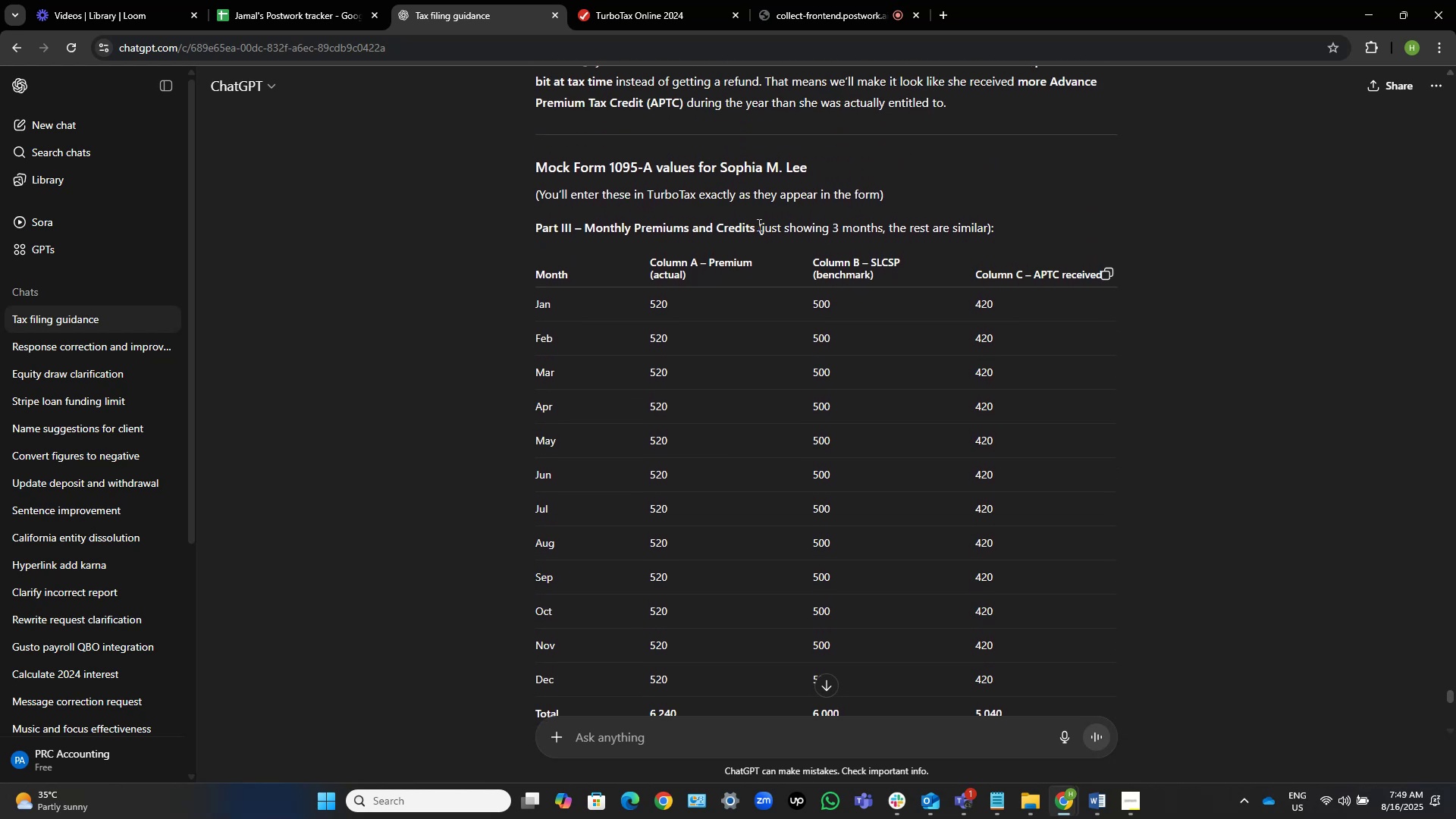 
left_click_drag(start_coordinate=[755, 225], to_coordinate=[585, 219])
 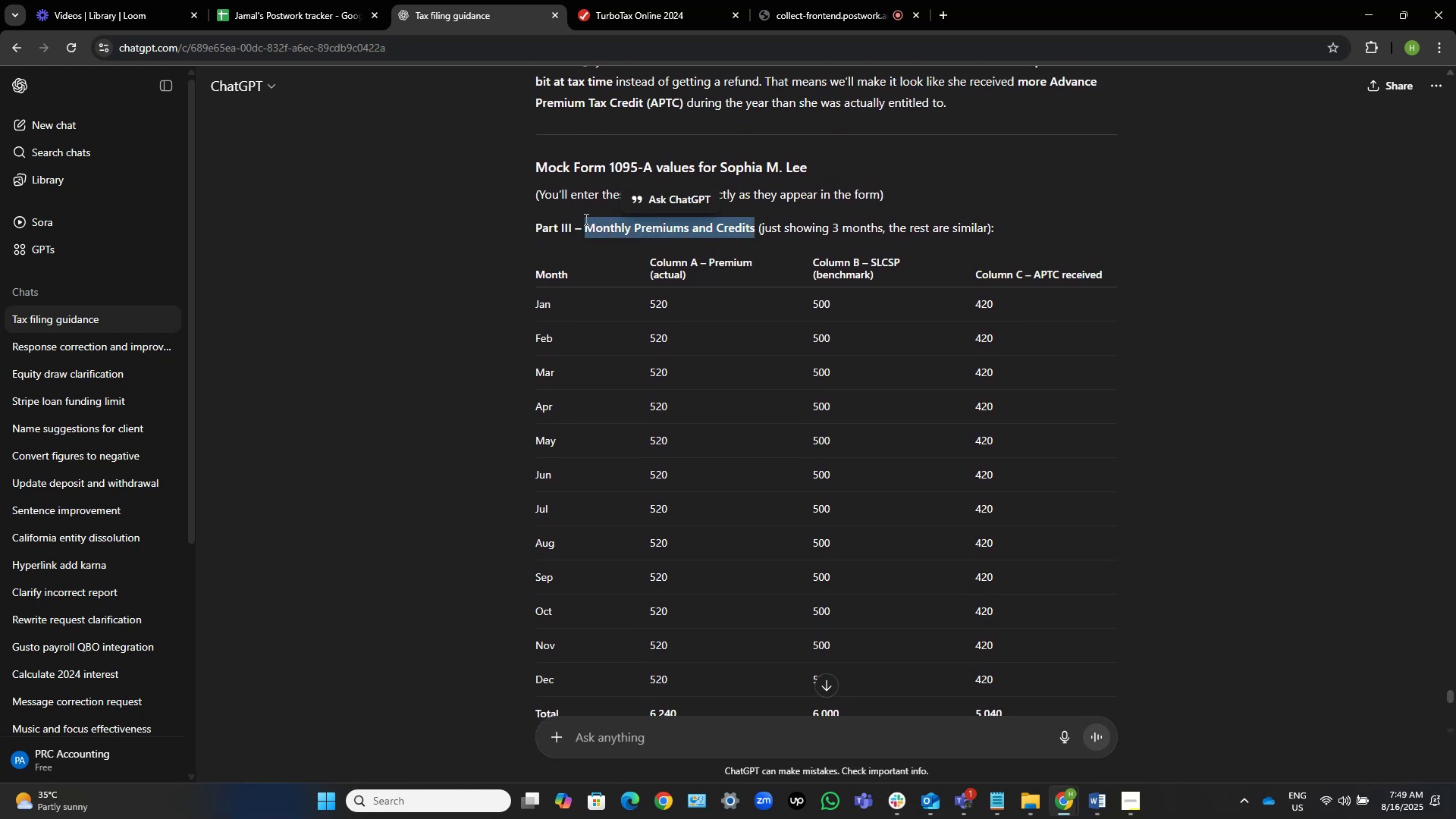 
key(Control+C)
 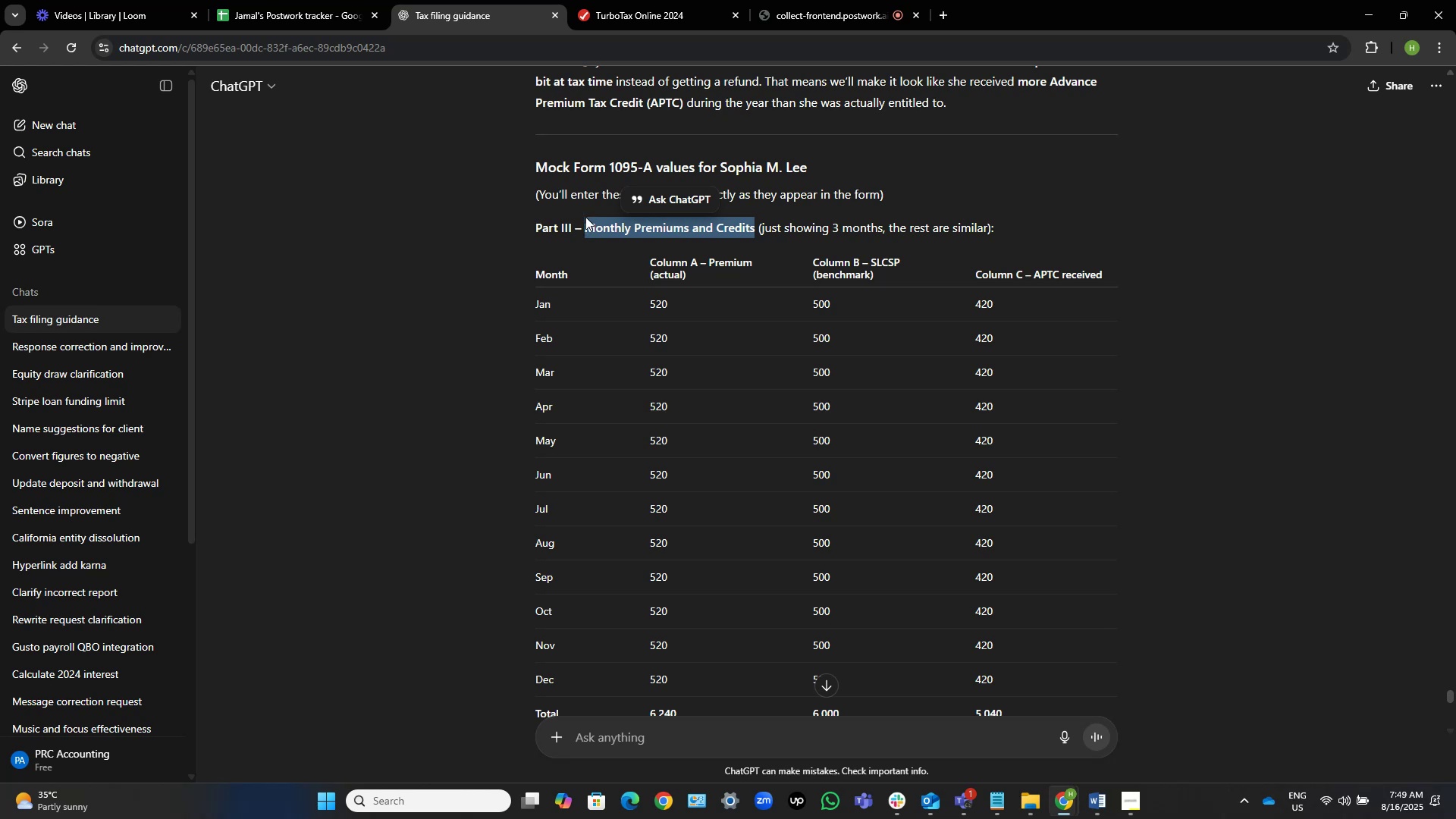 
key(Alt+AltLeft)
 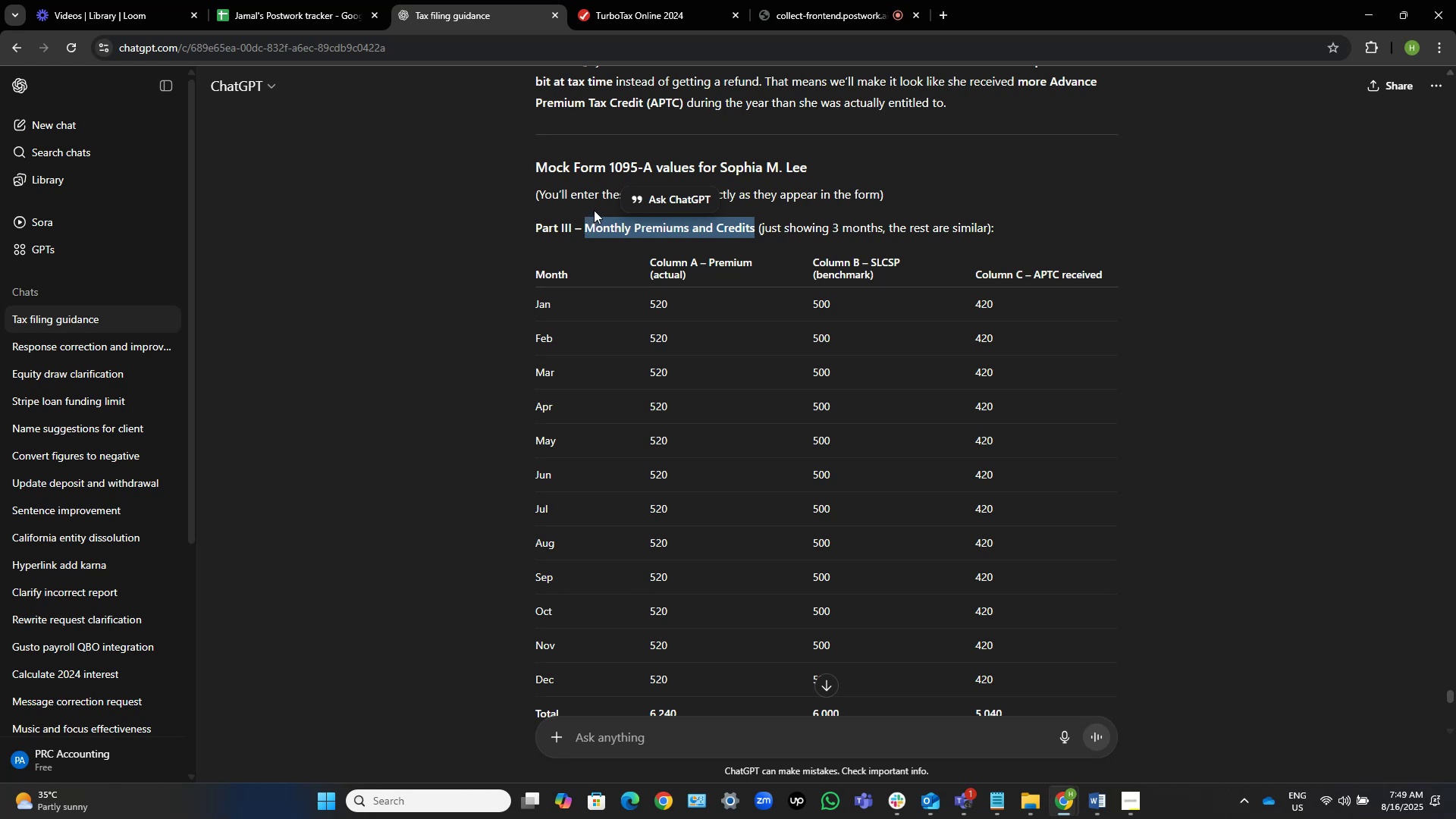 
key(Alt+Tab)
 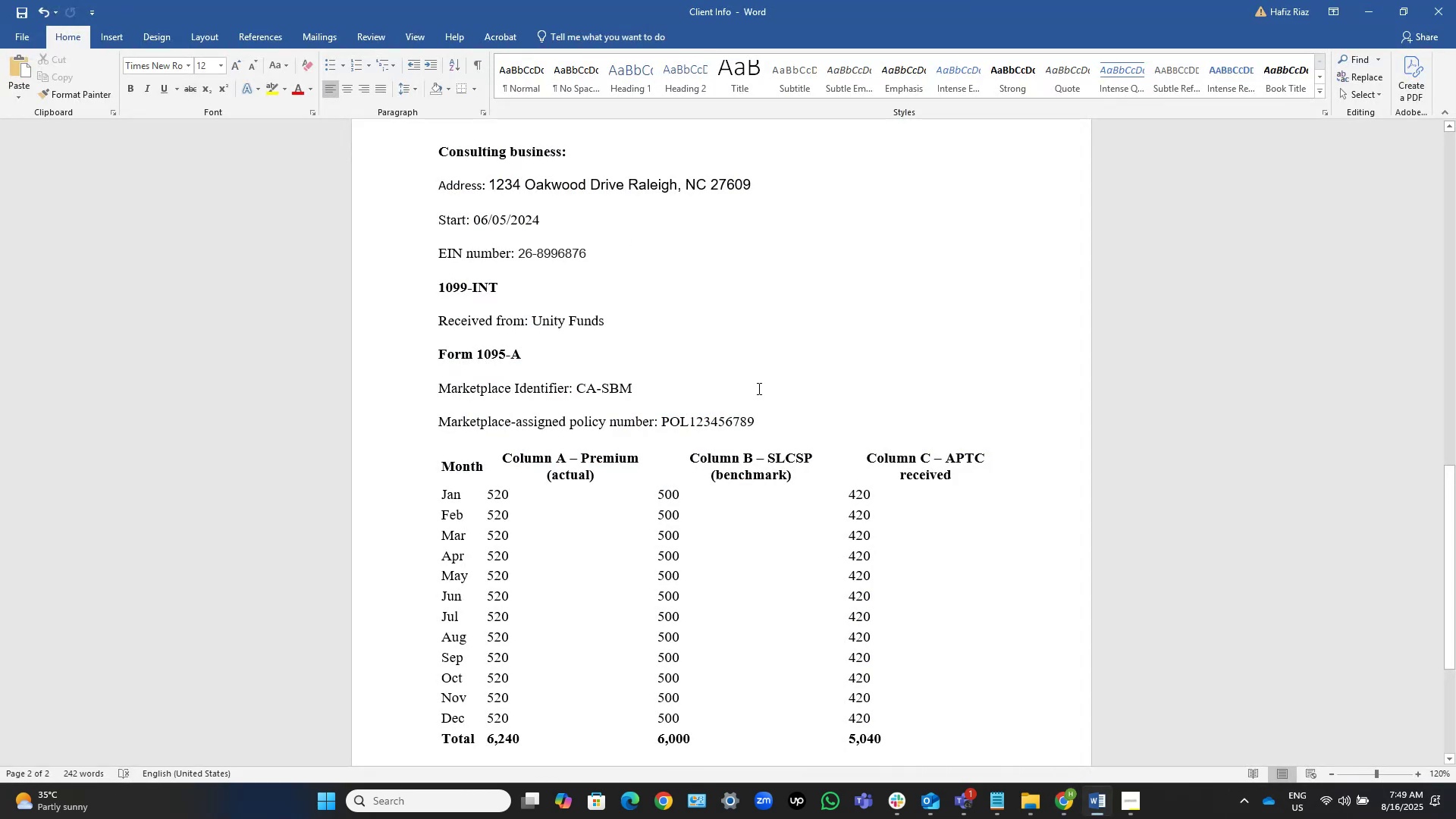 
left_click([798, 424])
 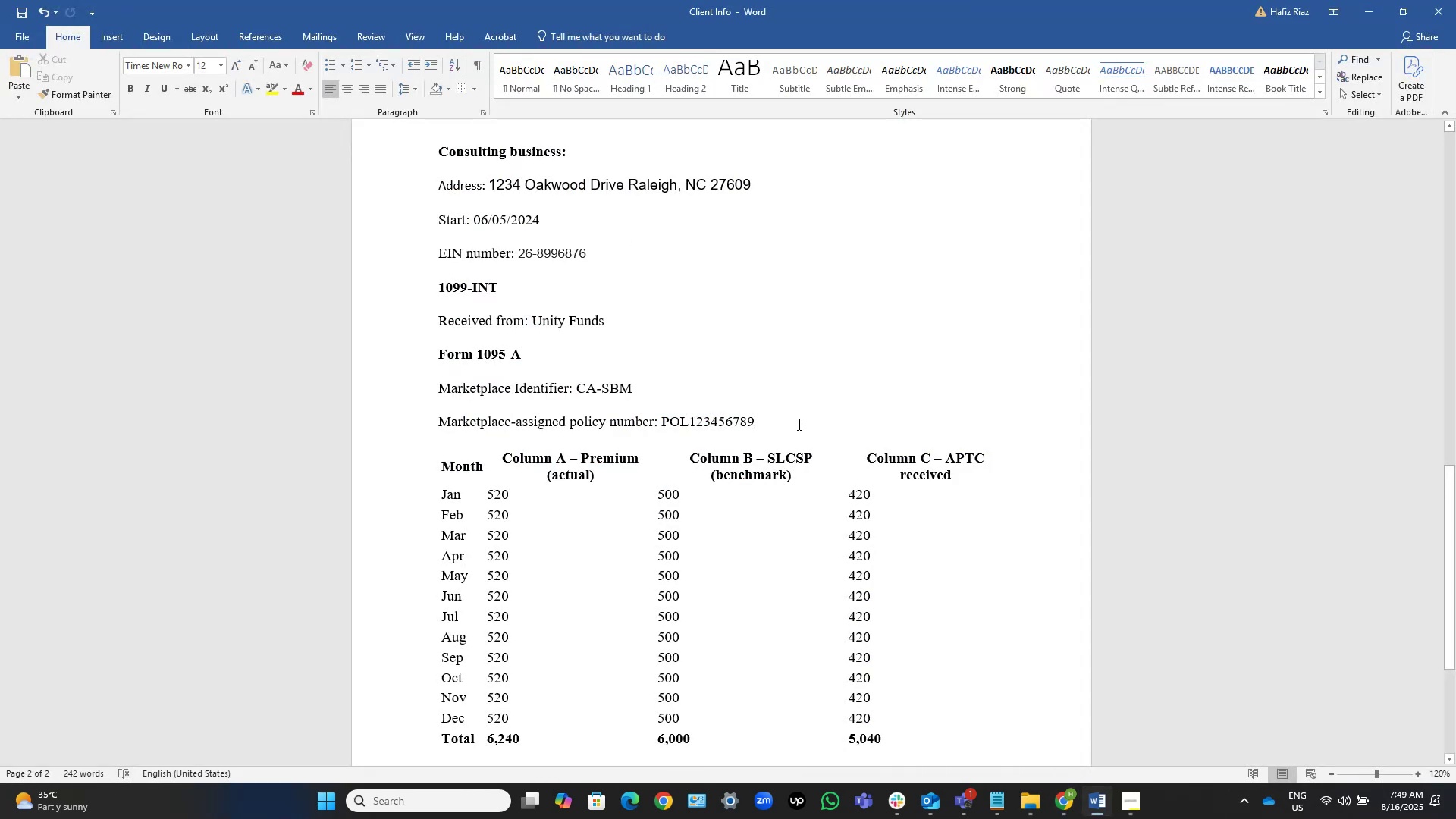 
key(NumpadEnter)
 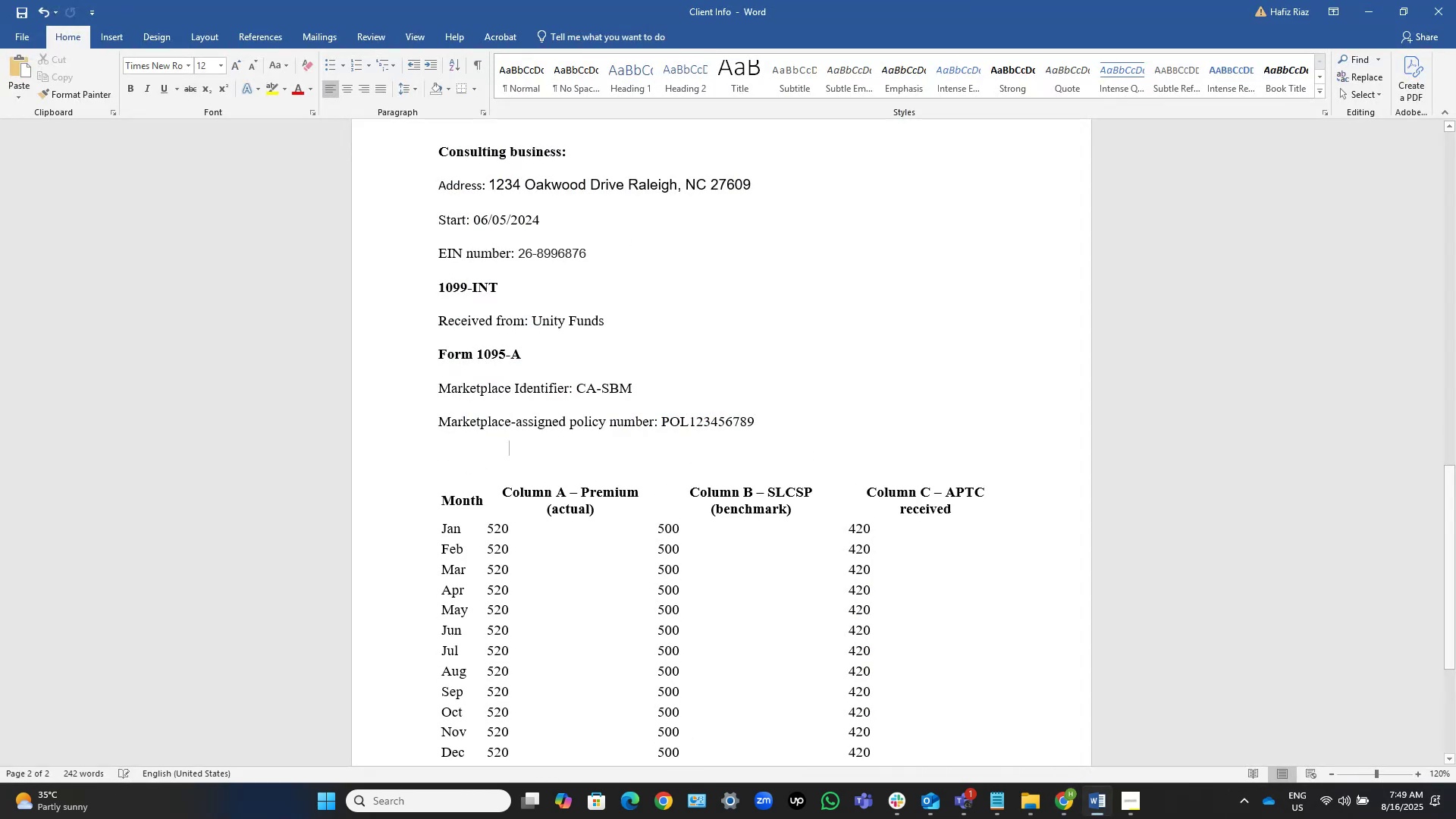 
key(Control+V)
 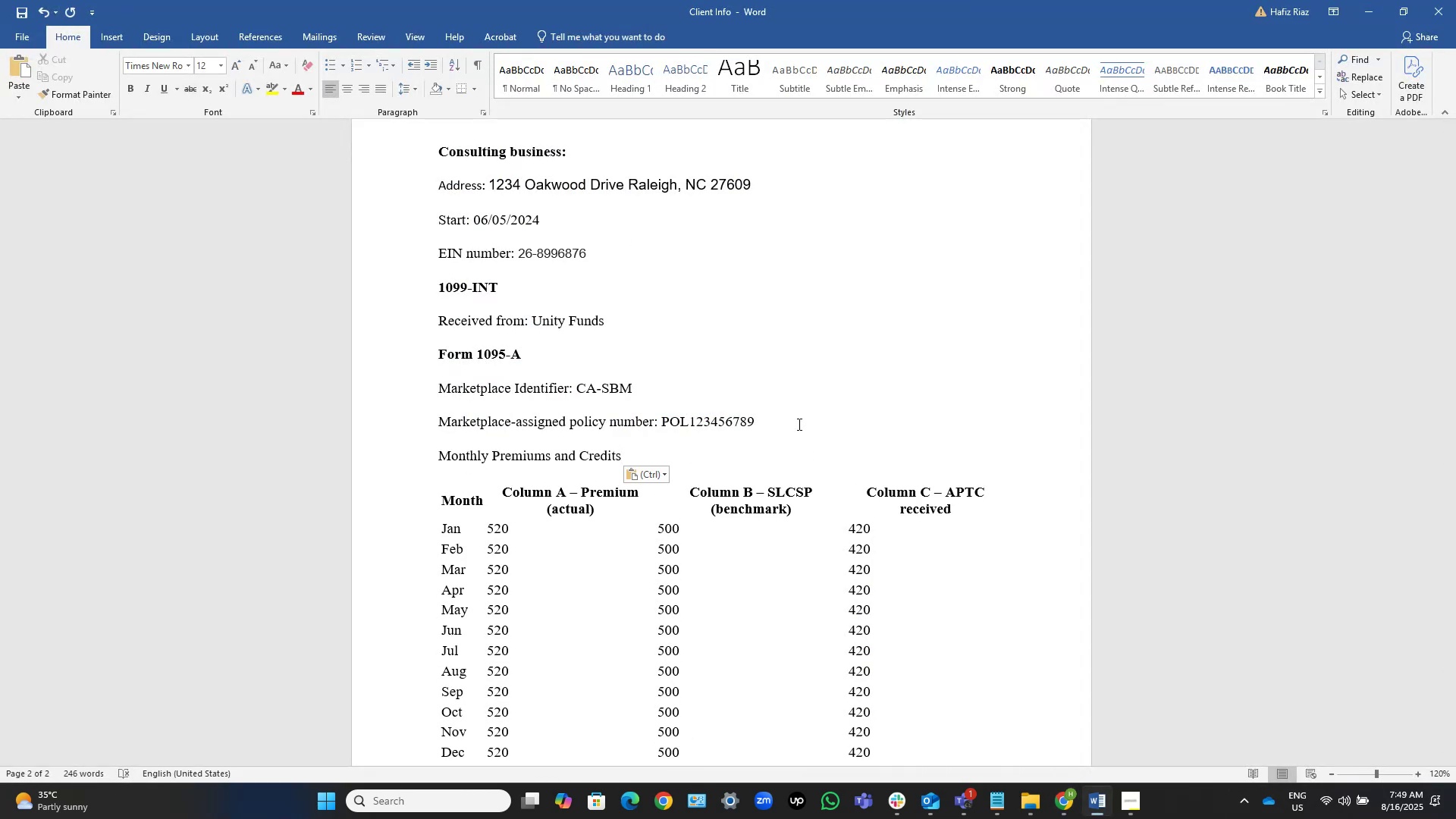 
key(Control+ControlLeft)
 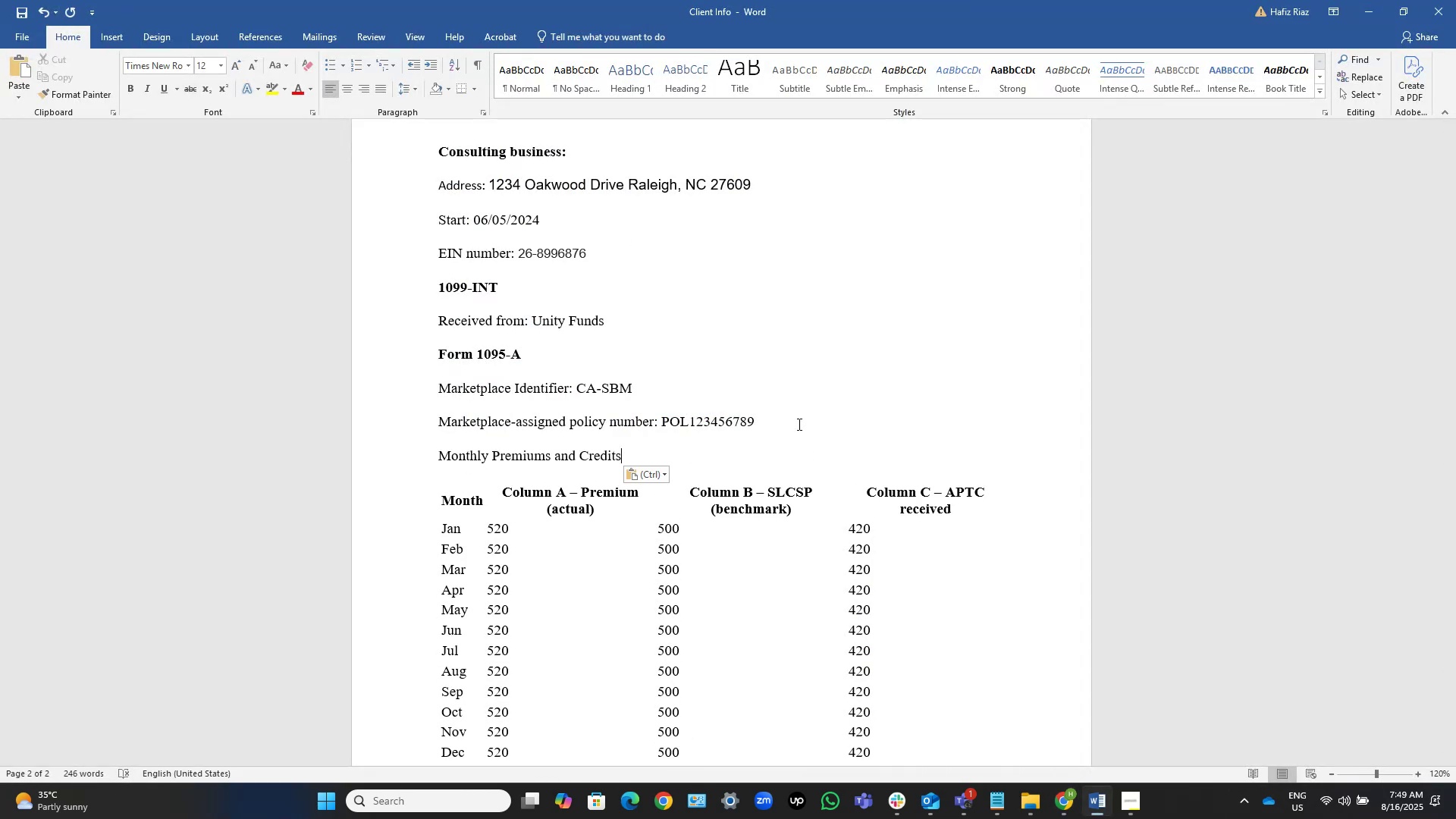 
key(Control+Shift+ShiftLeft)
 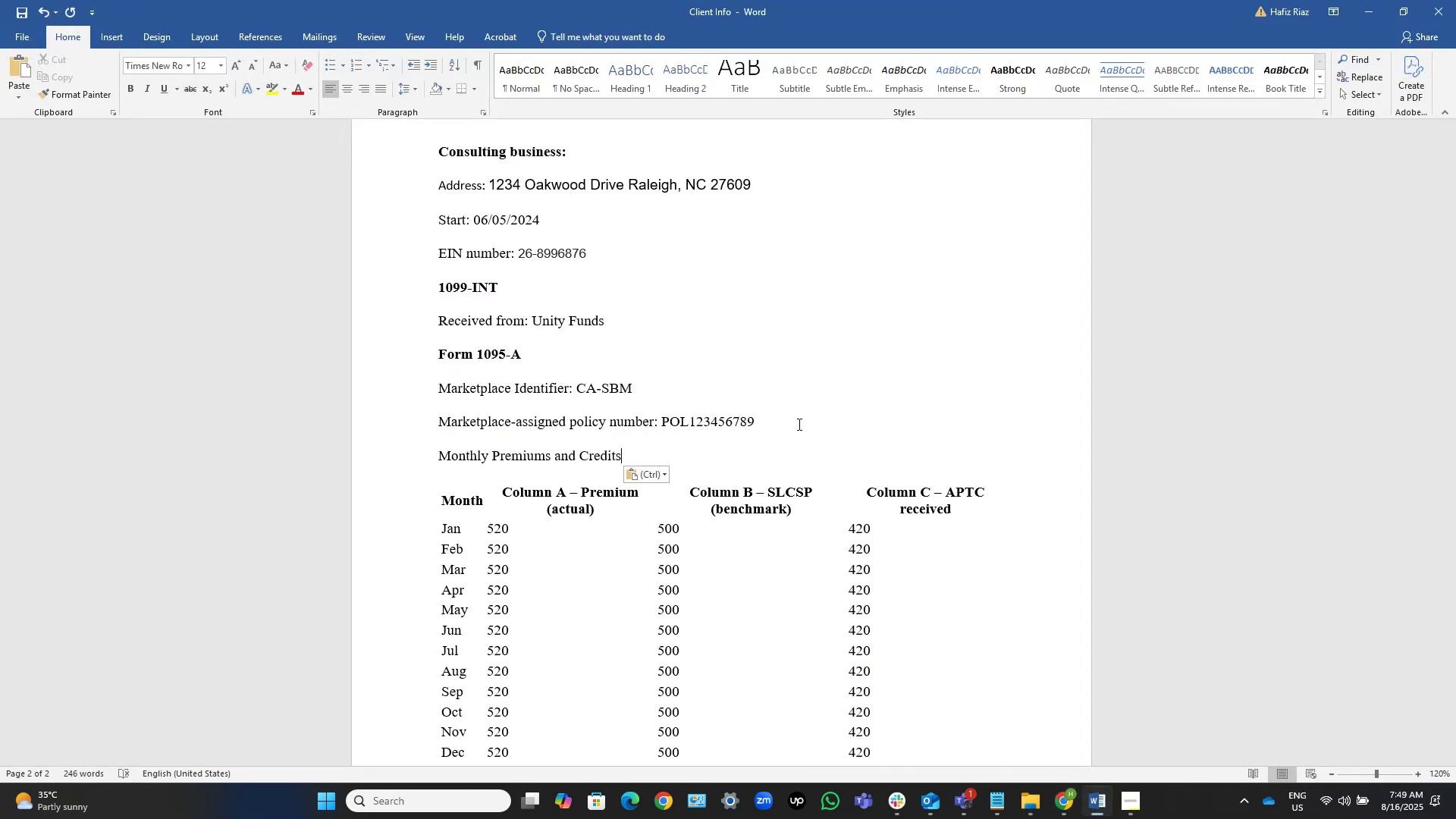 
key(Control+Shift+ArrowUp)
 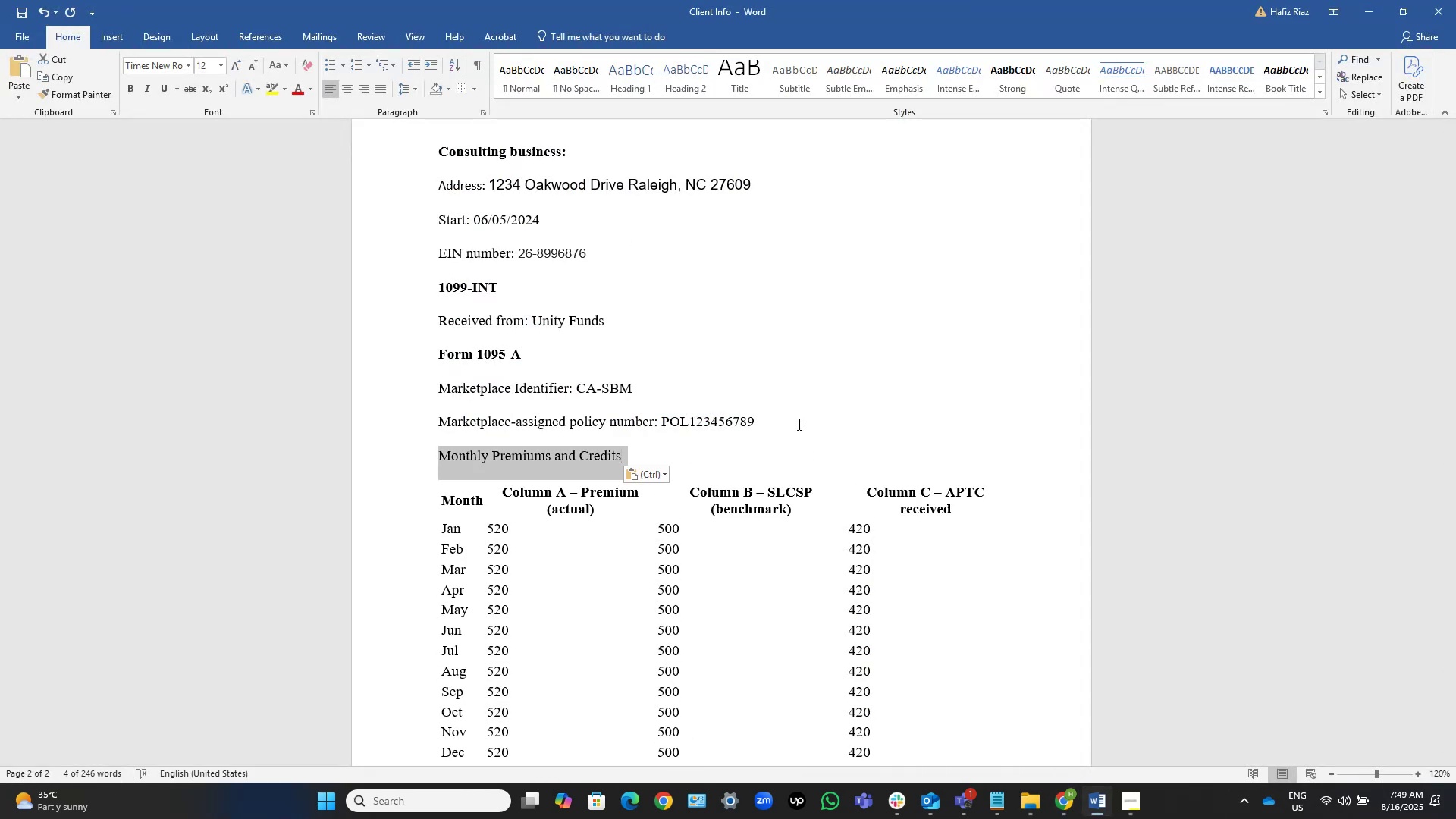 
wait(8.46)
 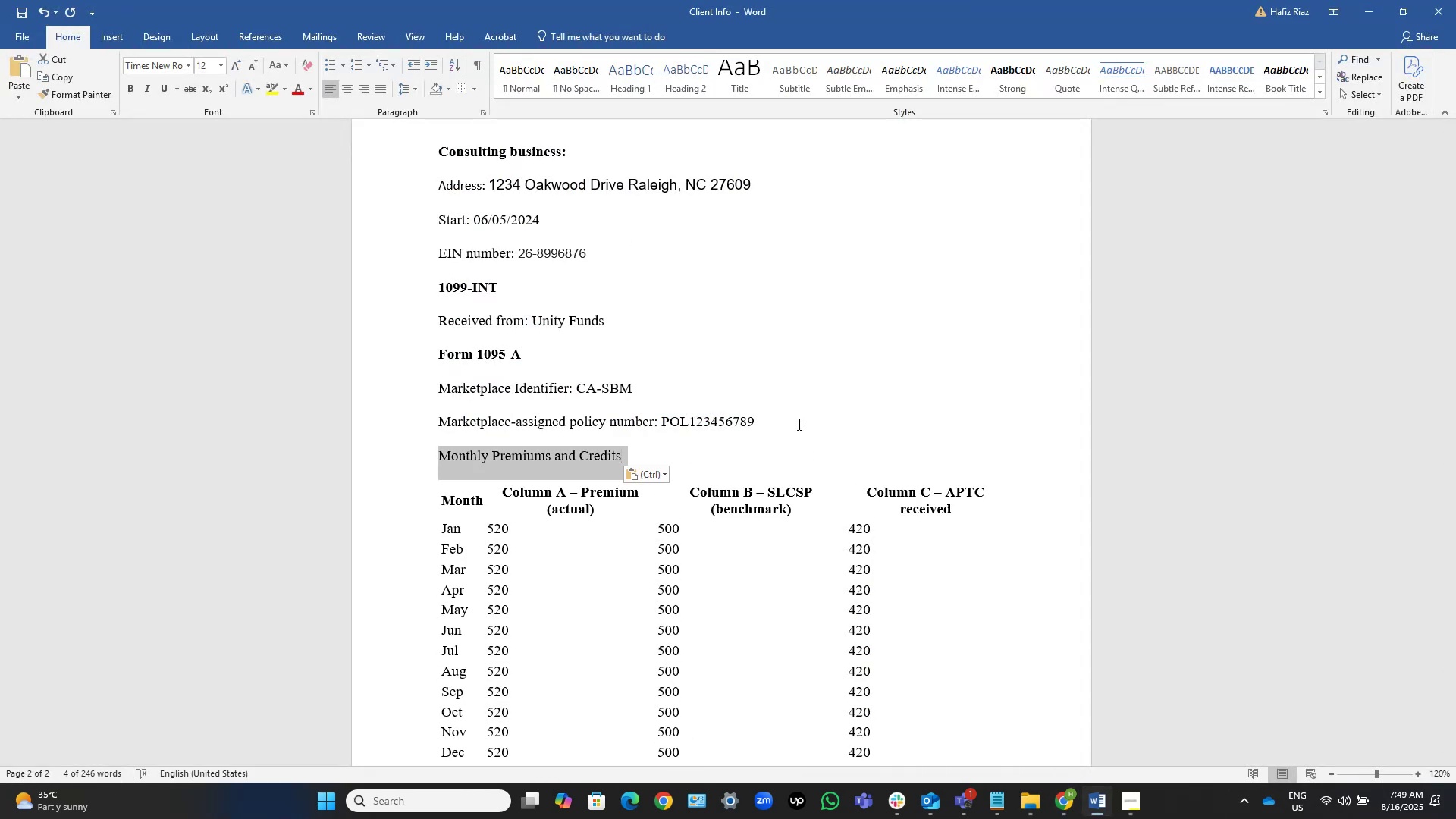 
key(Control+B)
 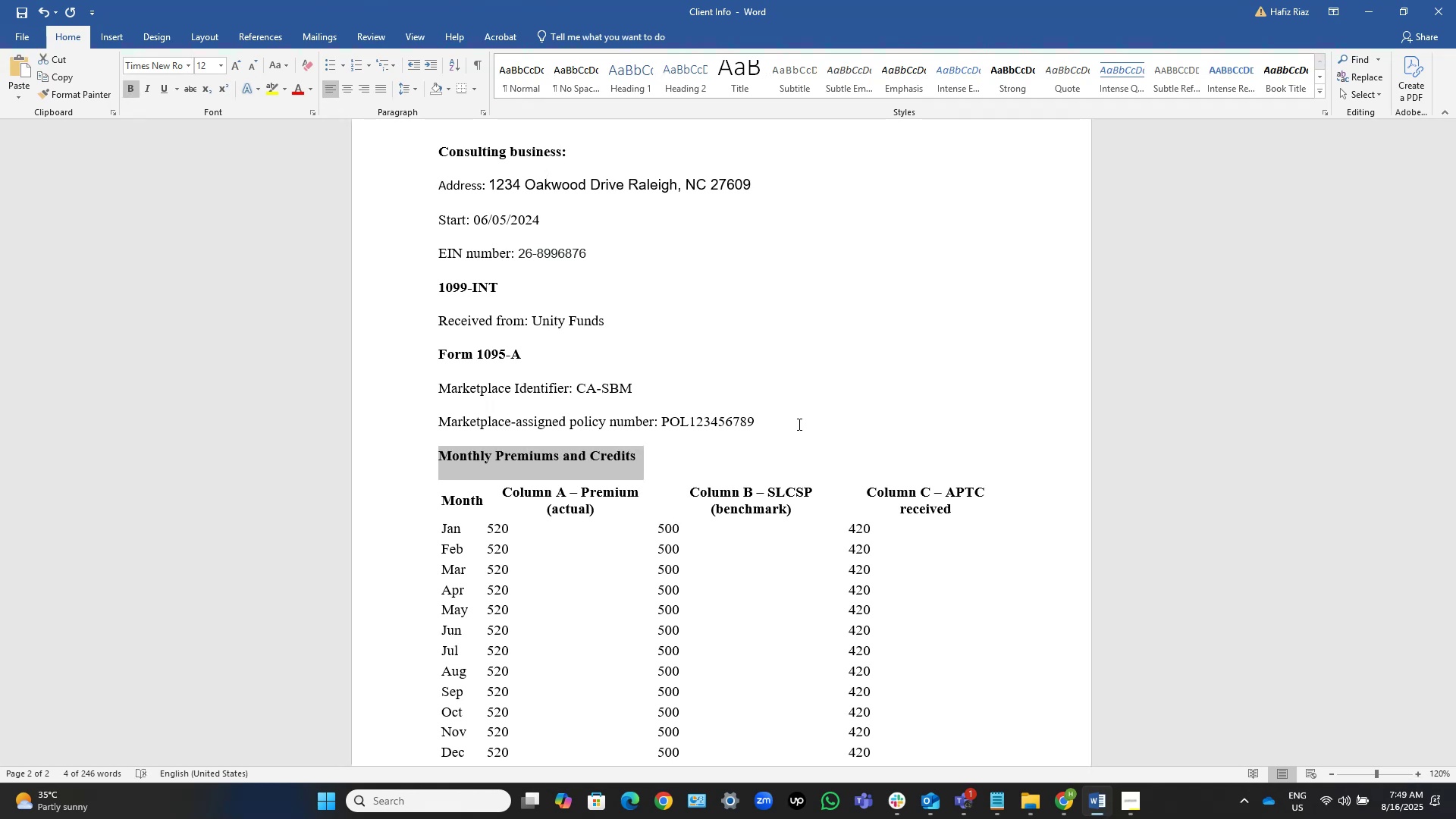 
key(Control+S)
 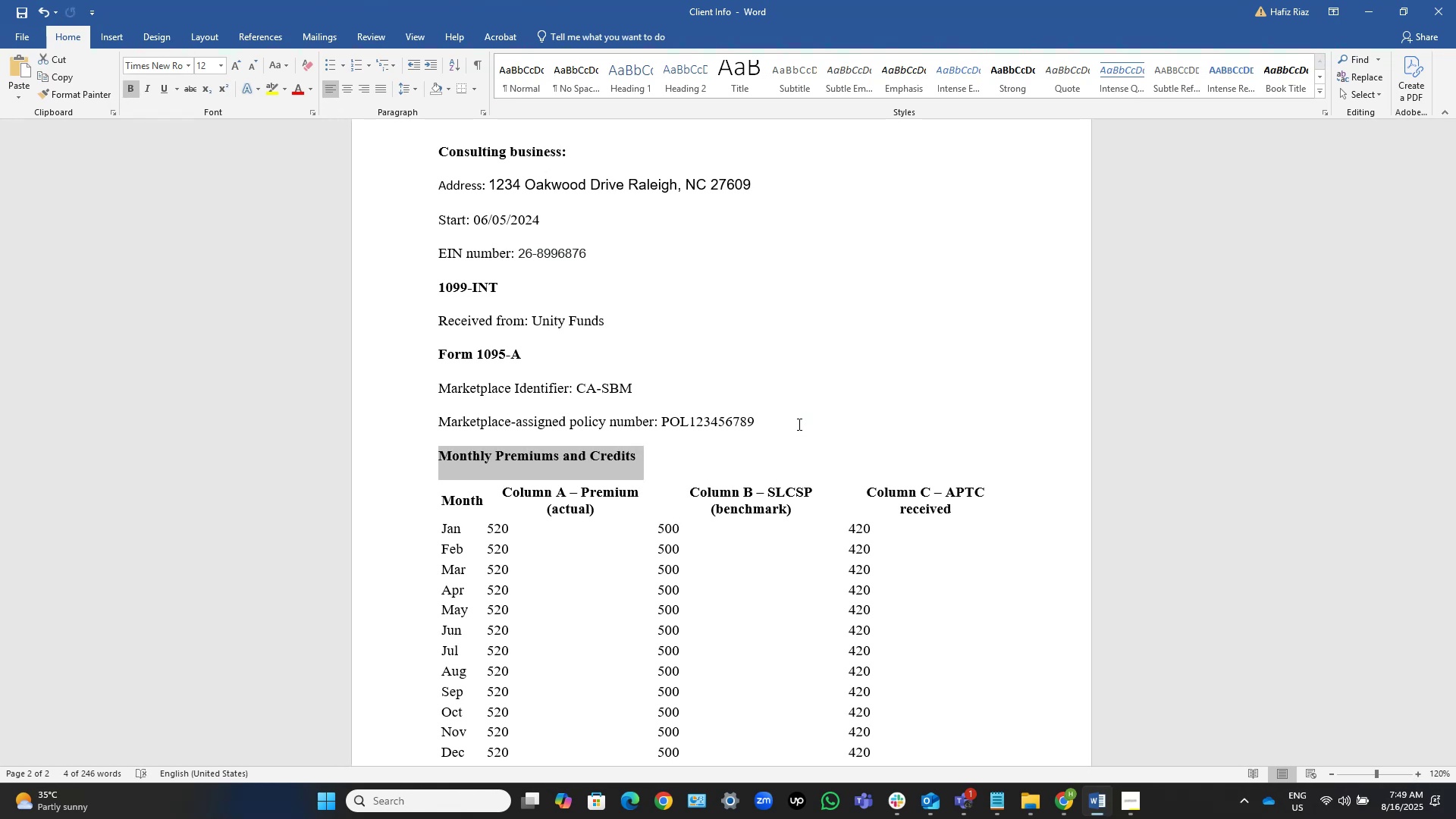 
left_click([641, 451])
 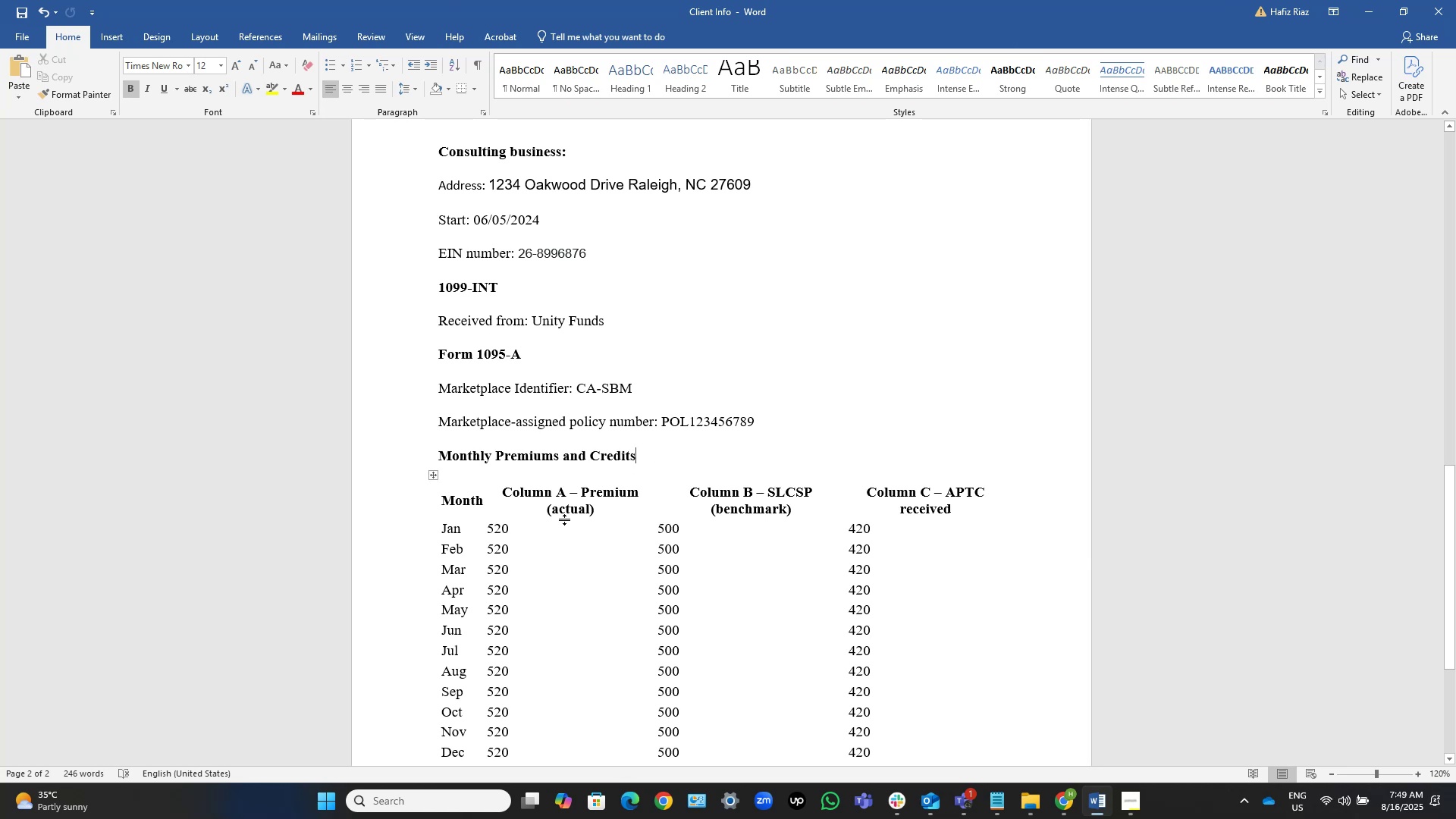 
key(Control+S)
 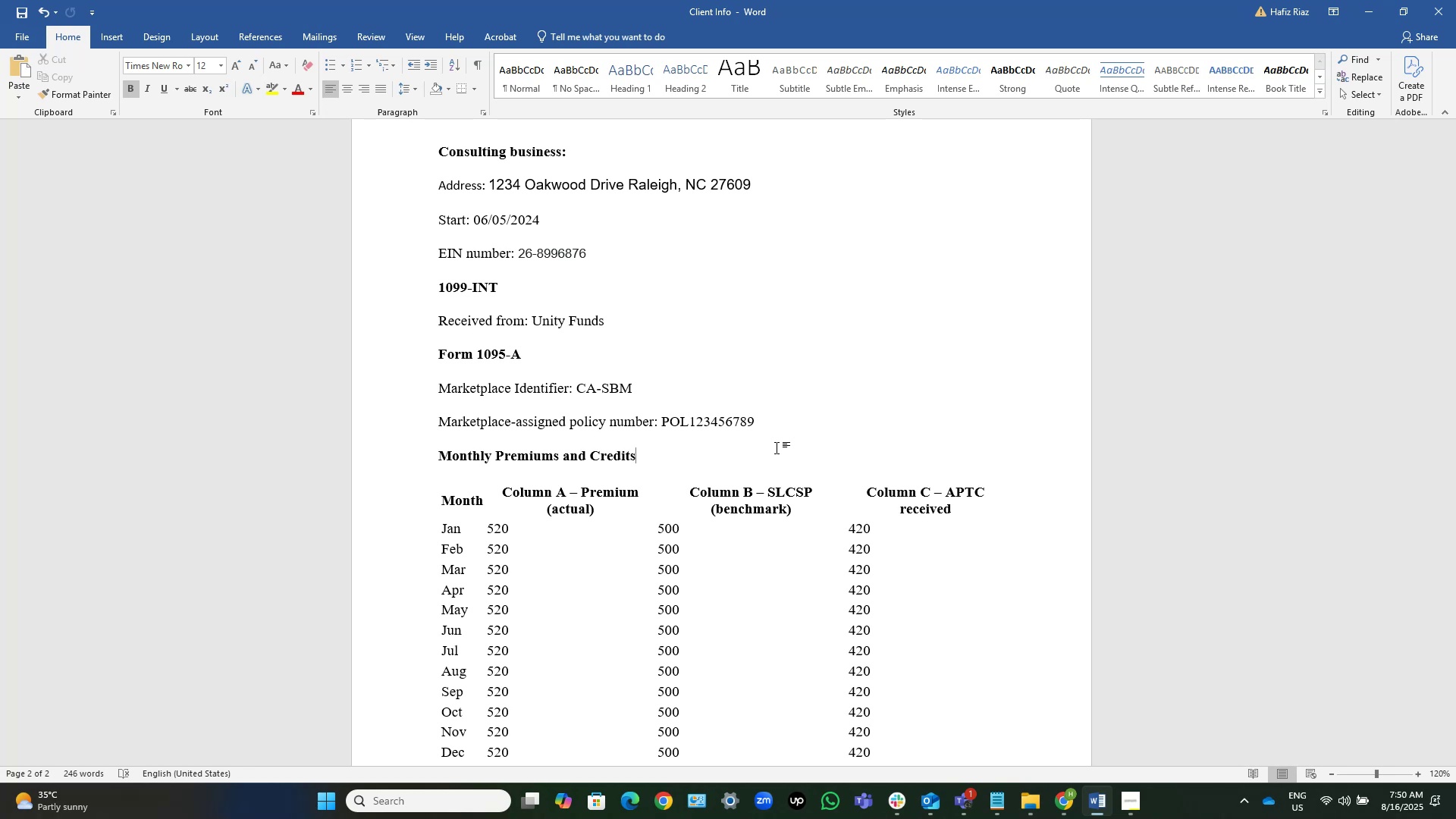 
wait(22.78)
 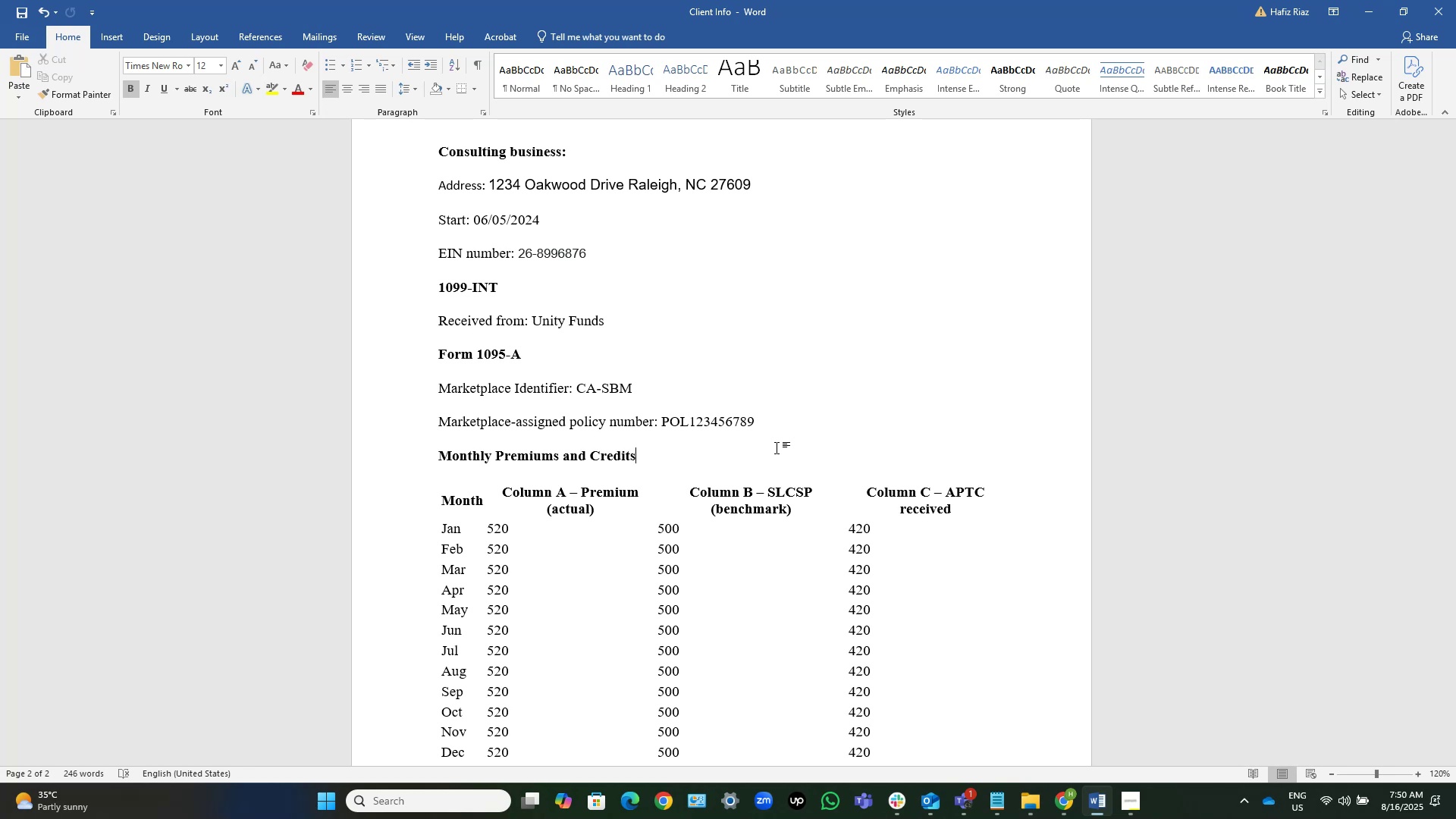 
key(Control+S)
 